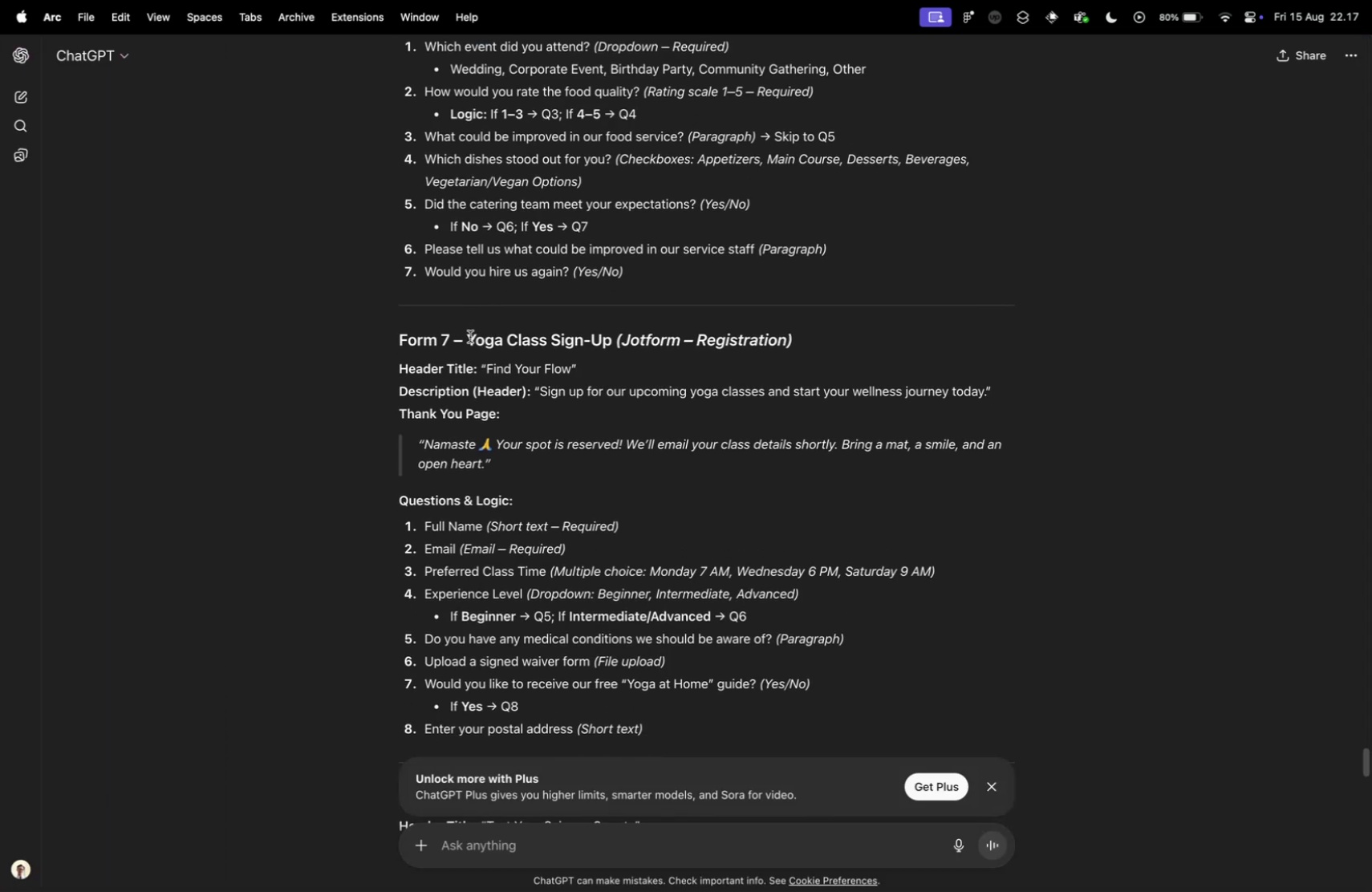 
left_click([102, 379])
 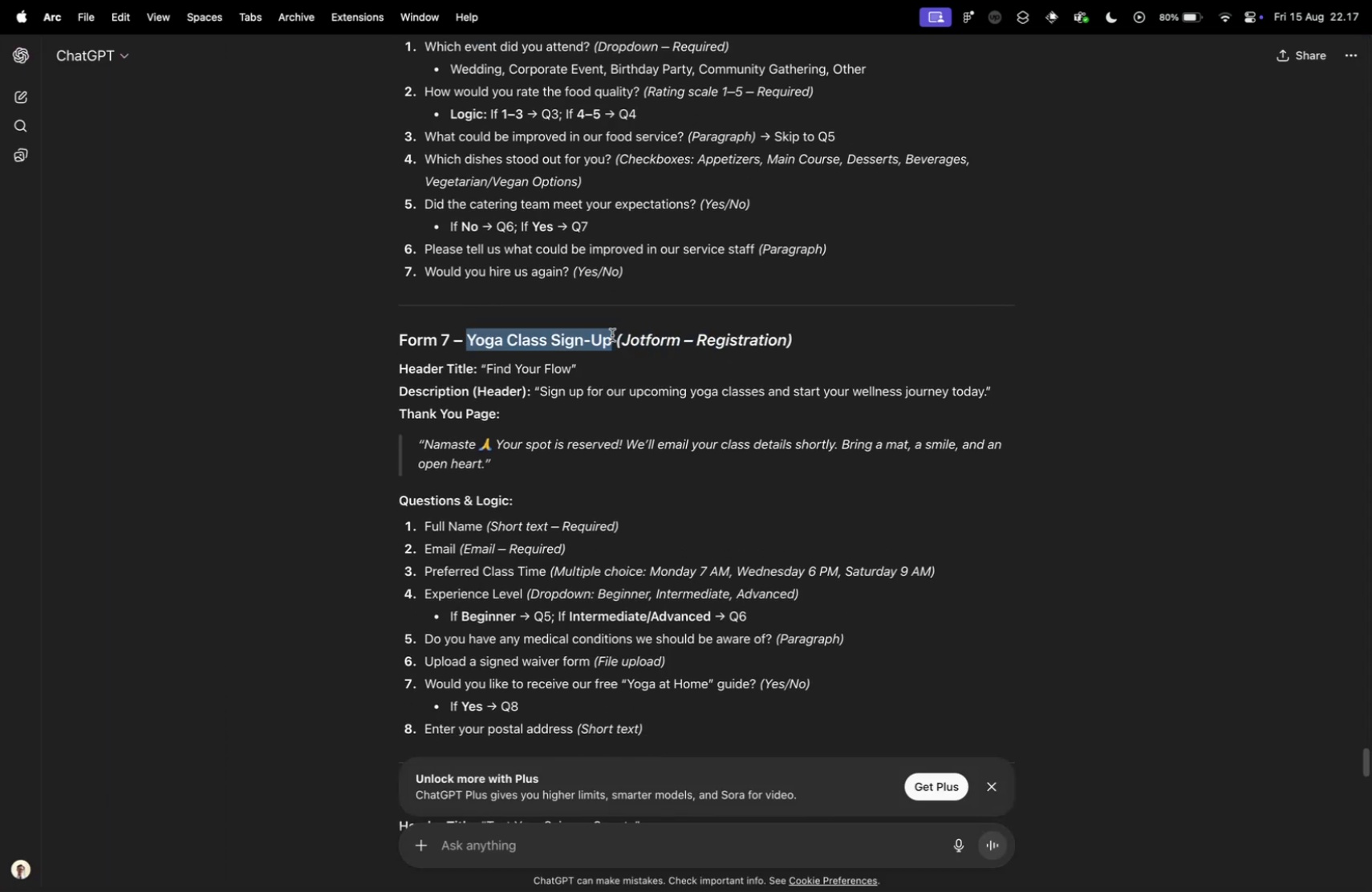 
scroll: coordinate [501, 315], scroll_direction: down, amount: 2.0
 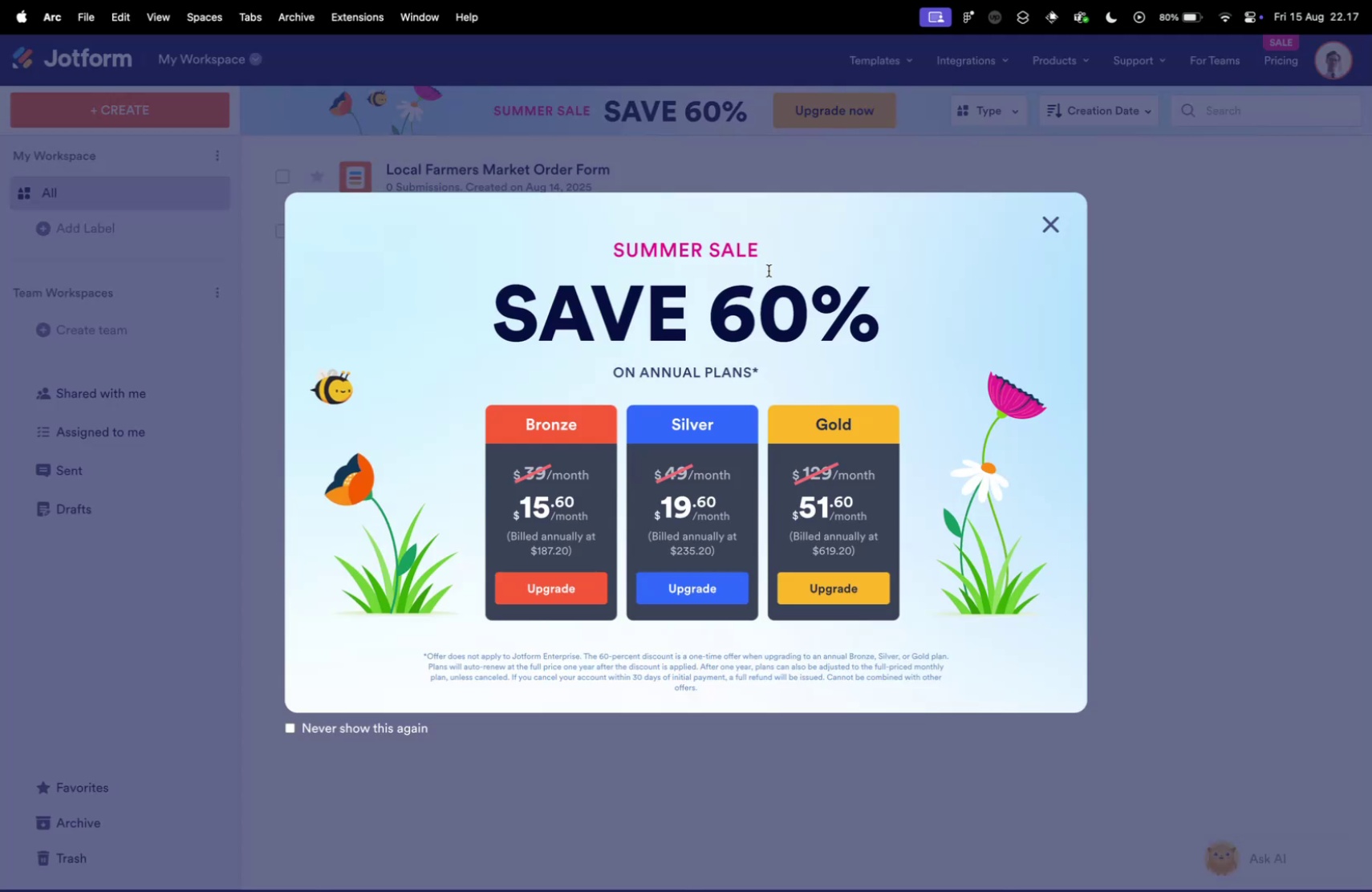 
left_click_drag(start_coordinate=[469, 339], to_coordinate=[612, 334])
 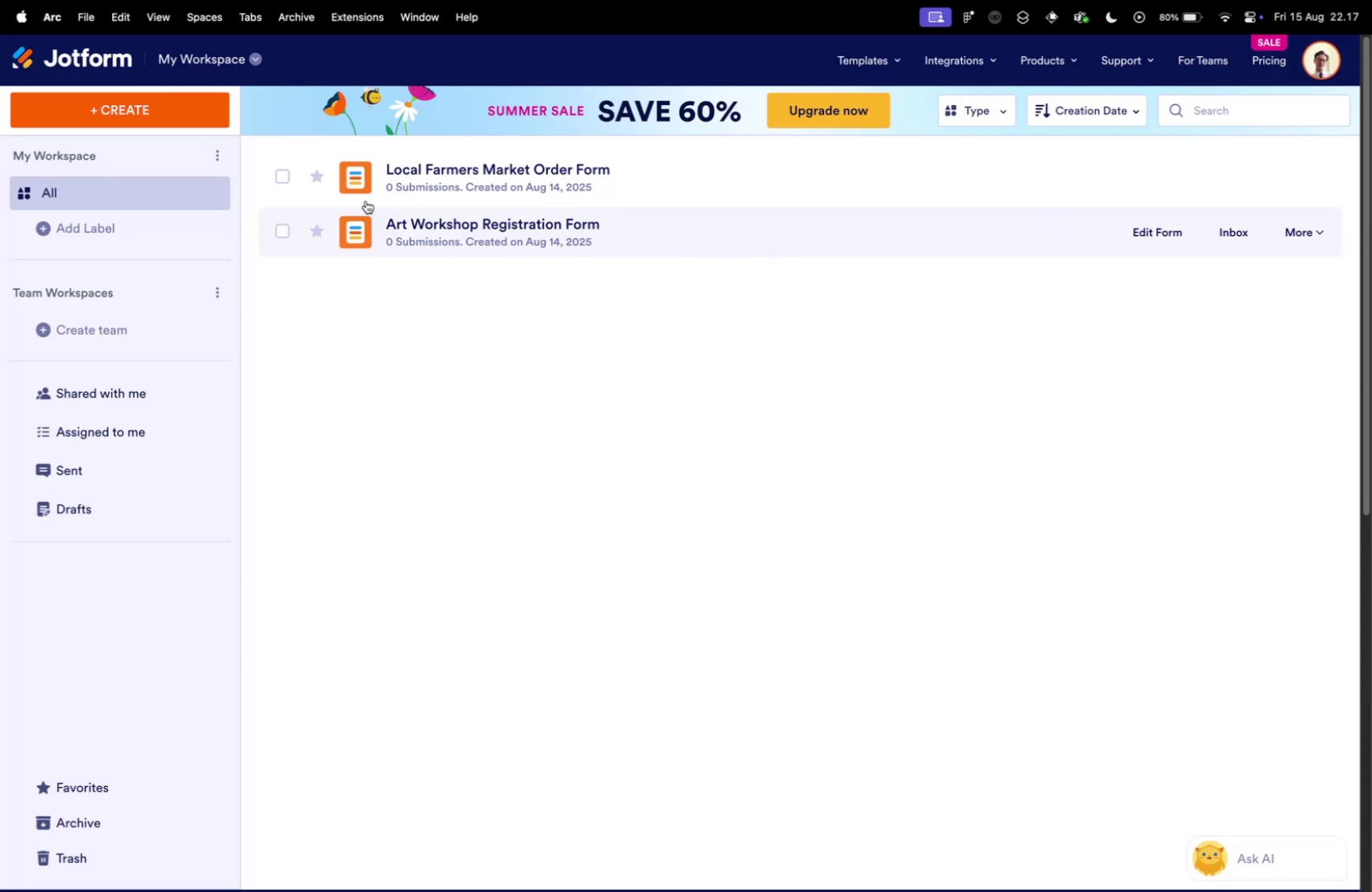 
key(Meta+CommandLeft)
 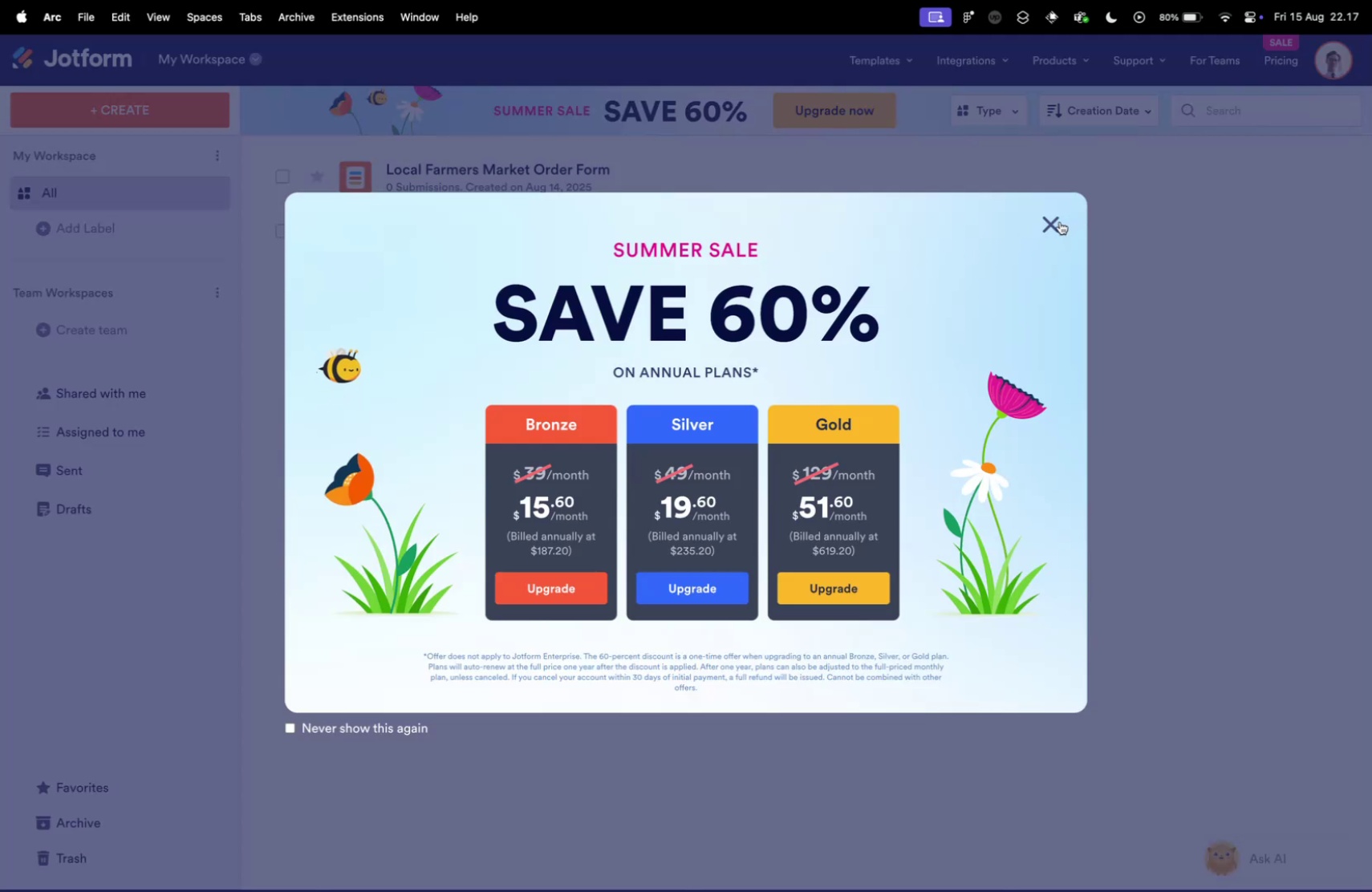 
key(Meta+C)
 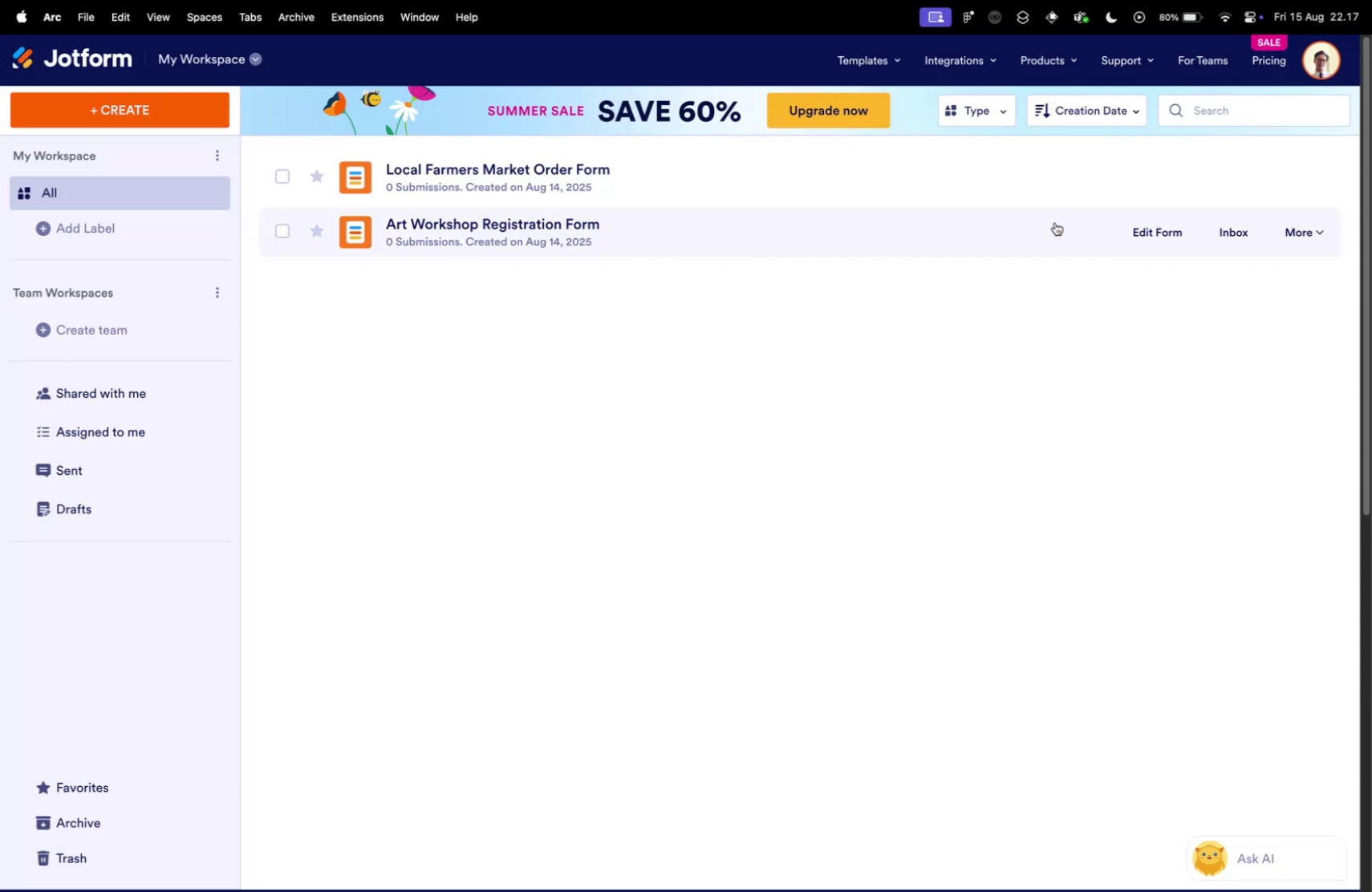 
key(Control+ControlLeft)
 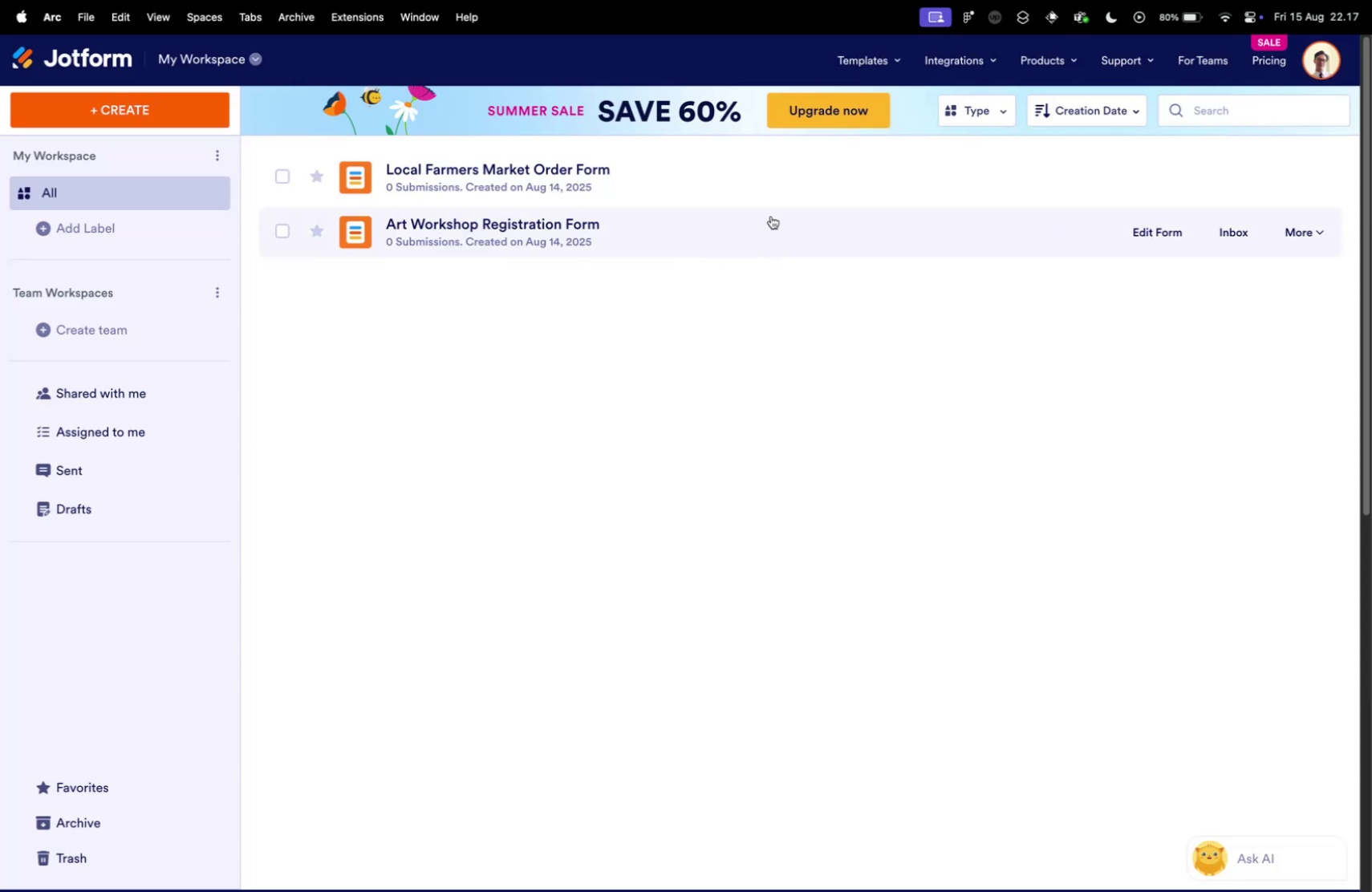 
key(Control+Tab)
 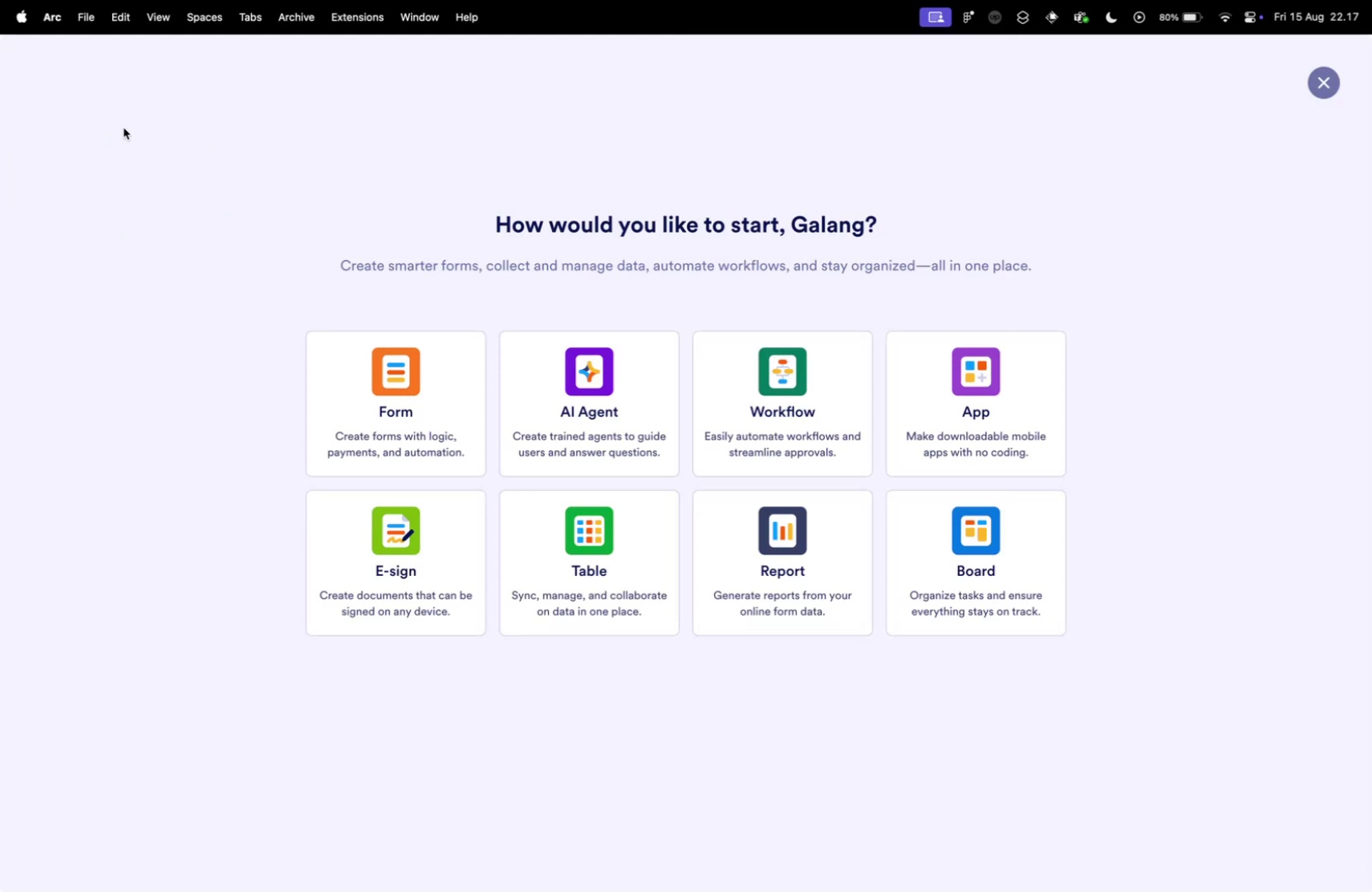 
left_click([122, 107])
 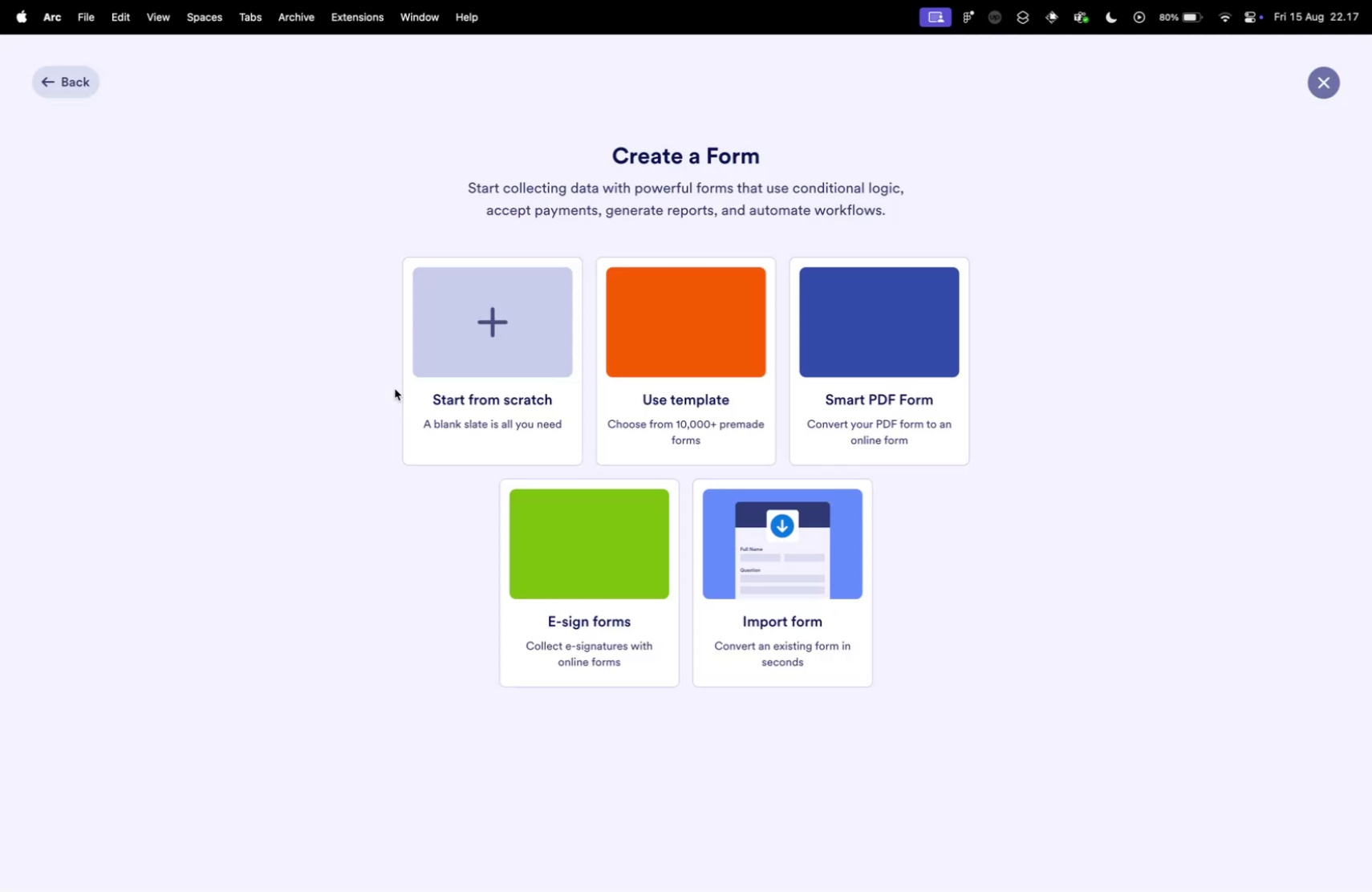 
left_click([394, 396])
 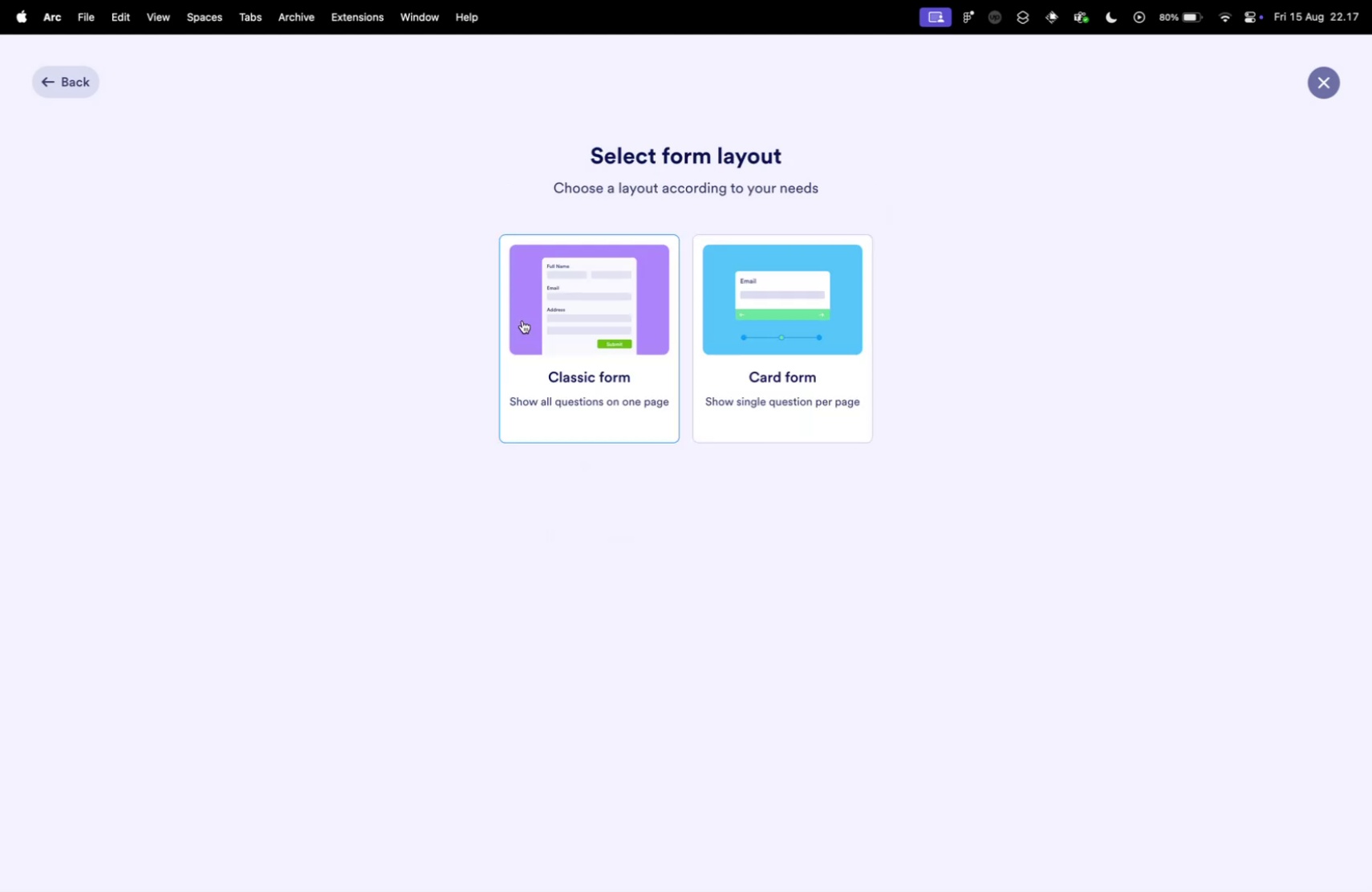 
wait(6.28)
 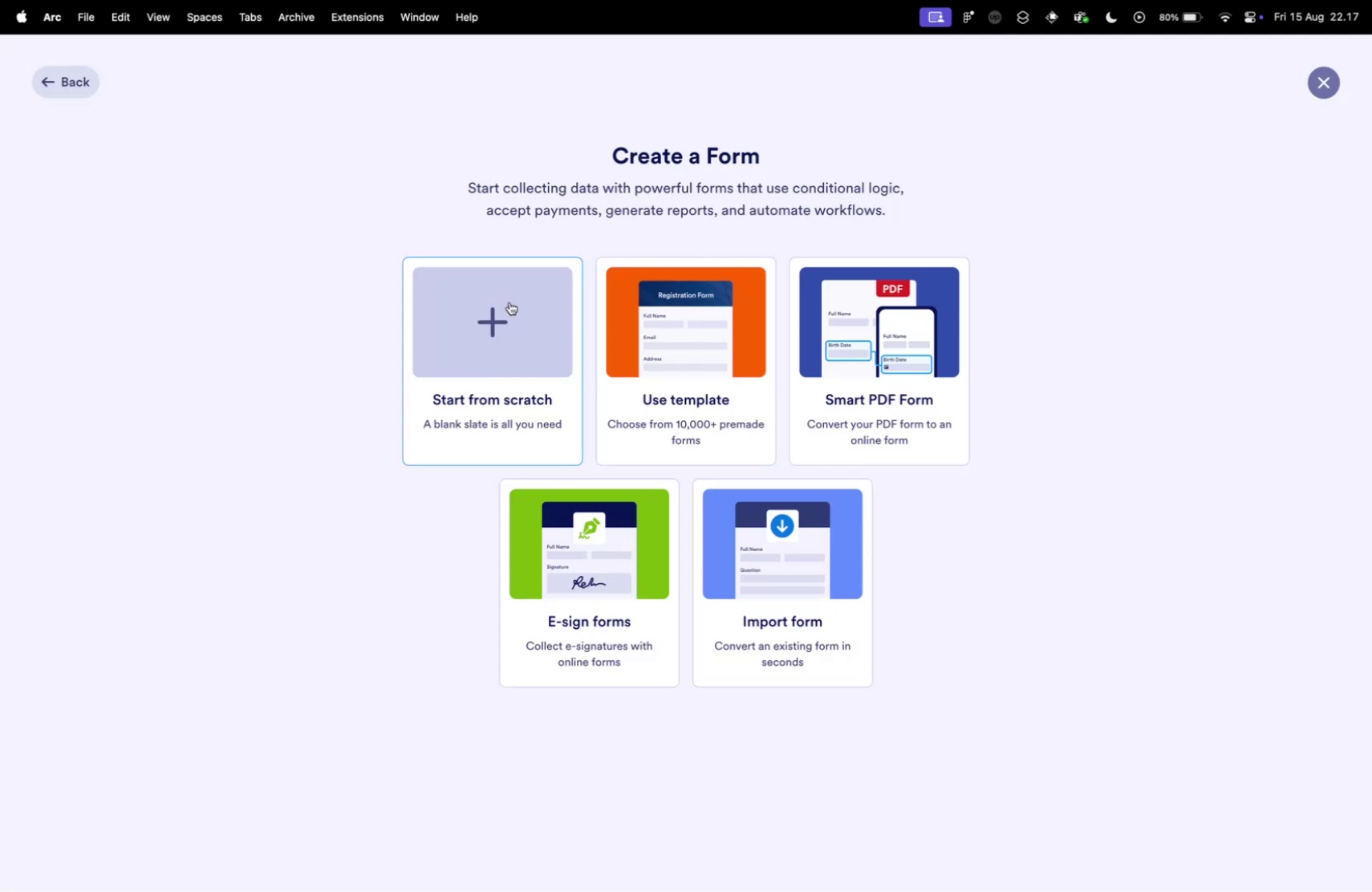 
left_click([523, 321])
 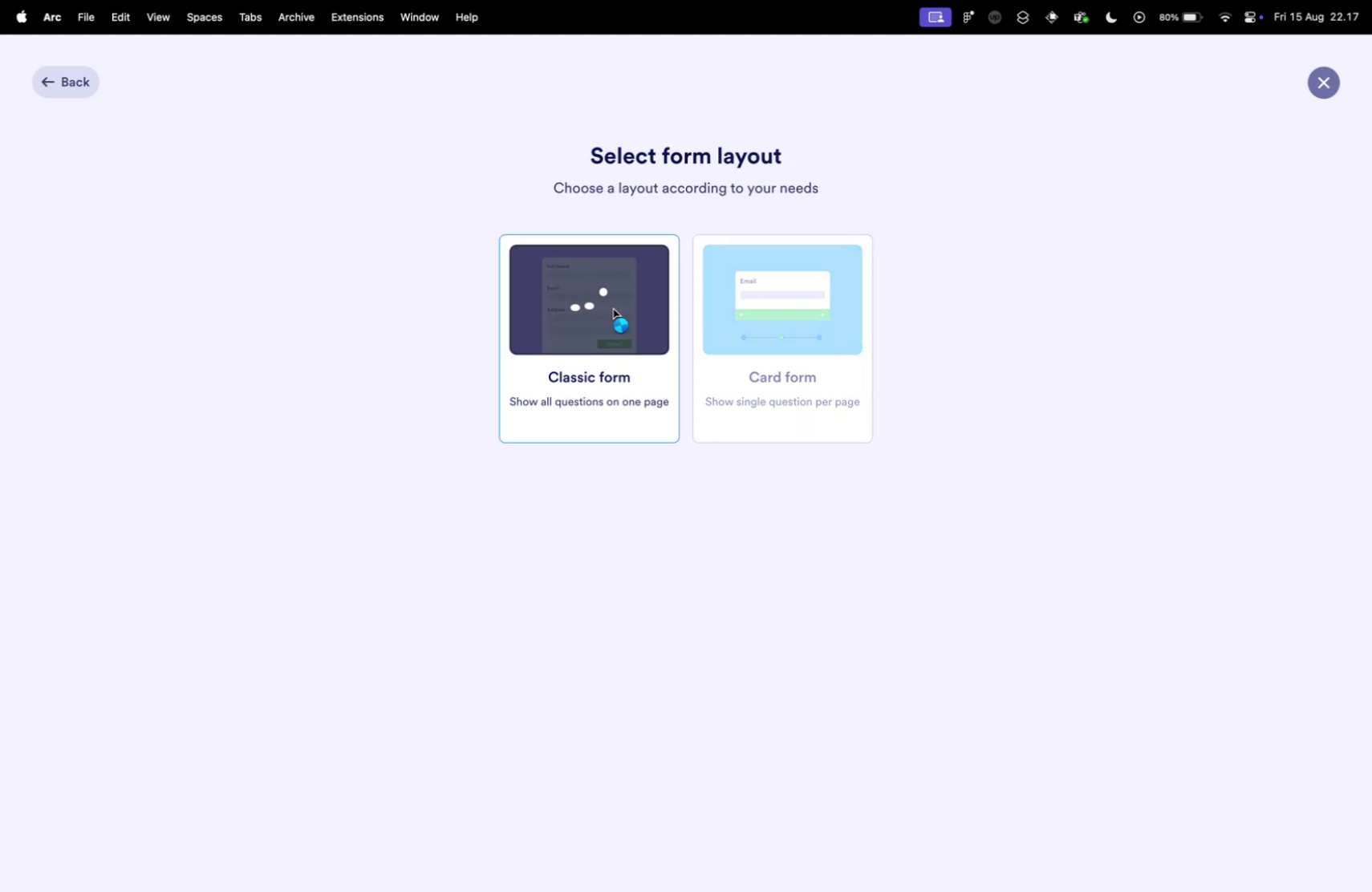 
left_click([618, 314])
 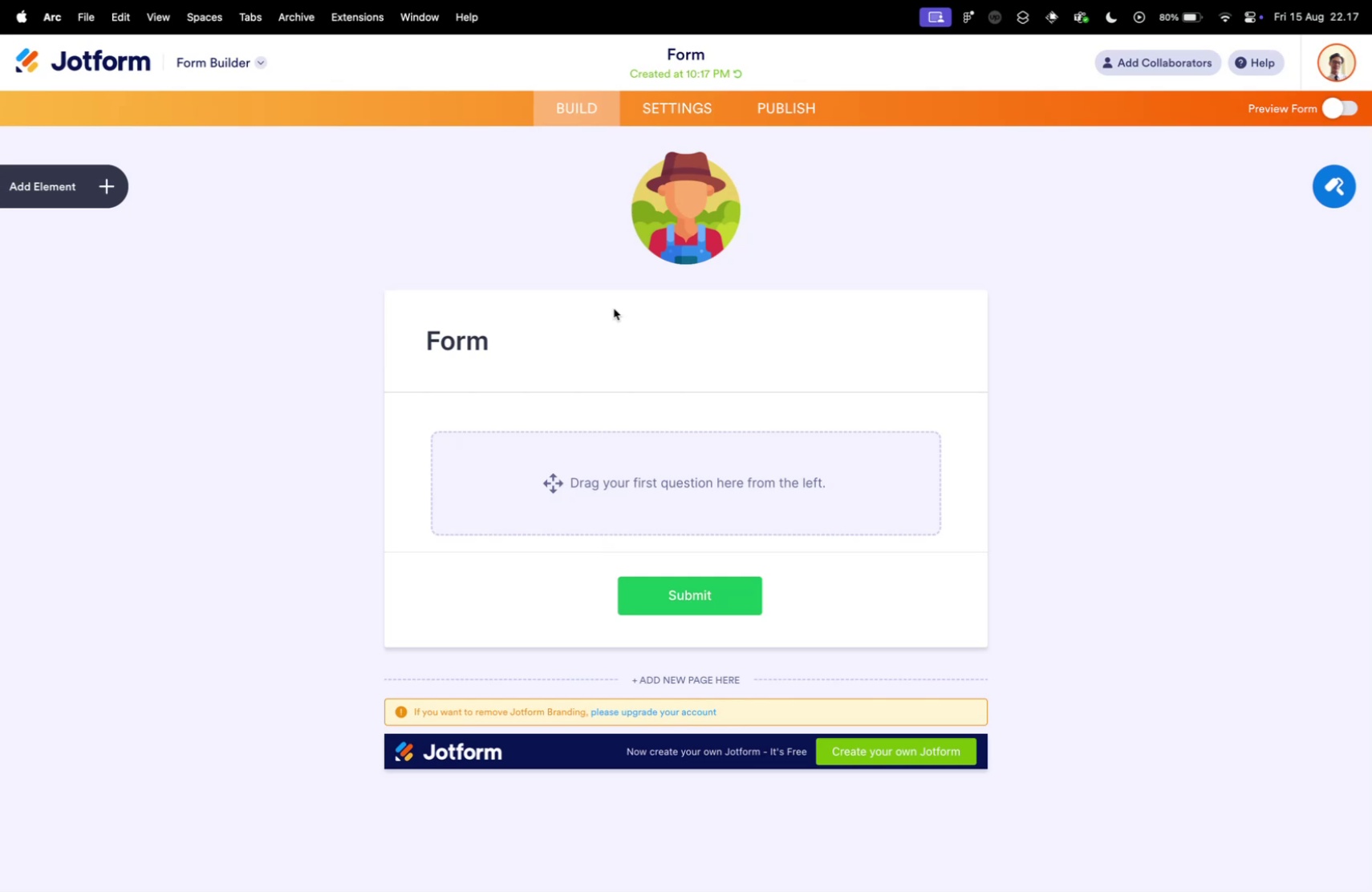 
wait(14.21)
 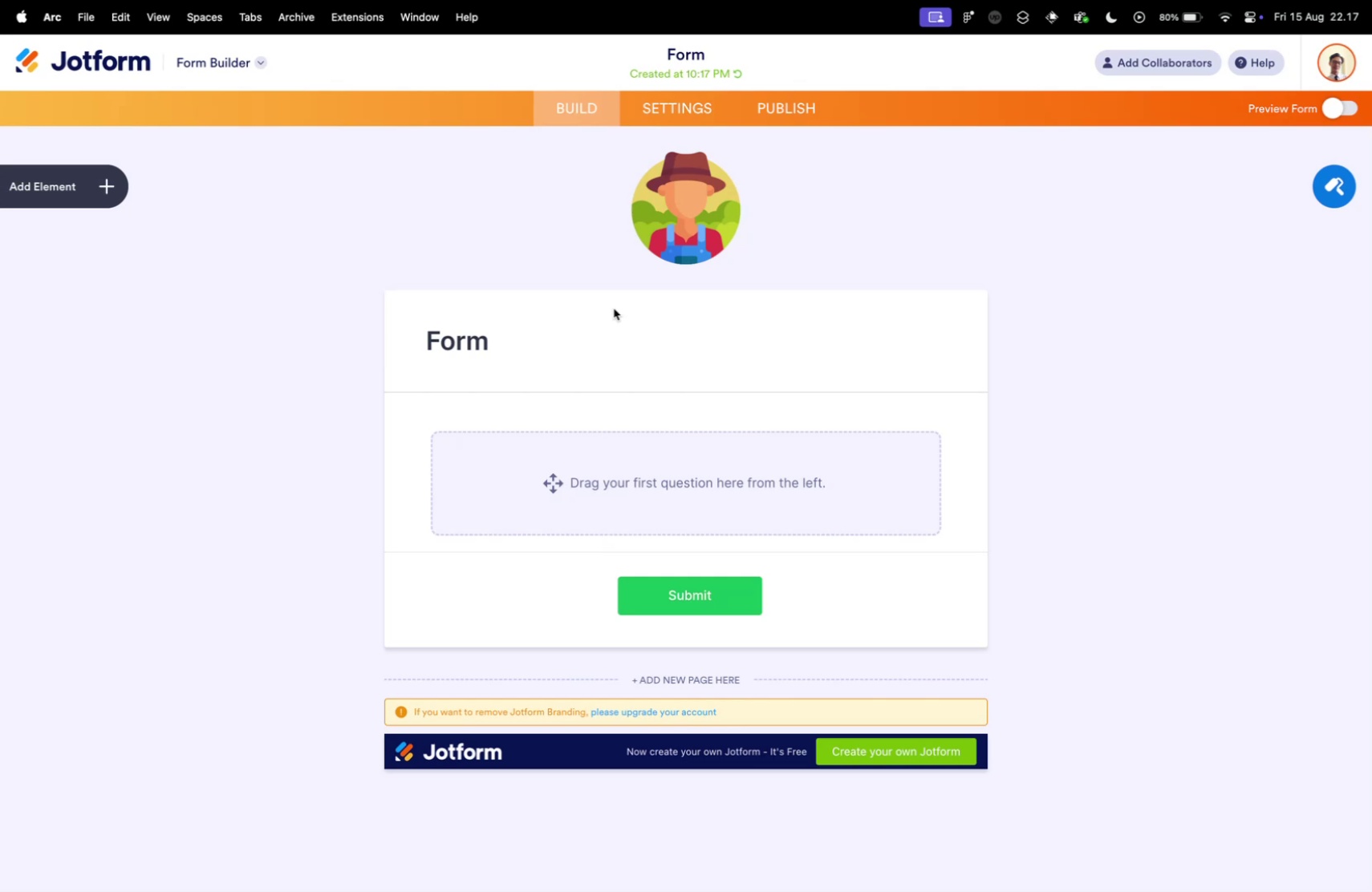 
left_click([459, 344])
 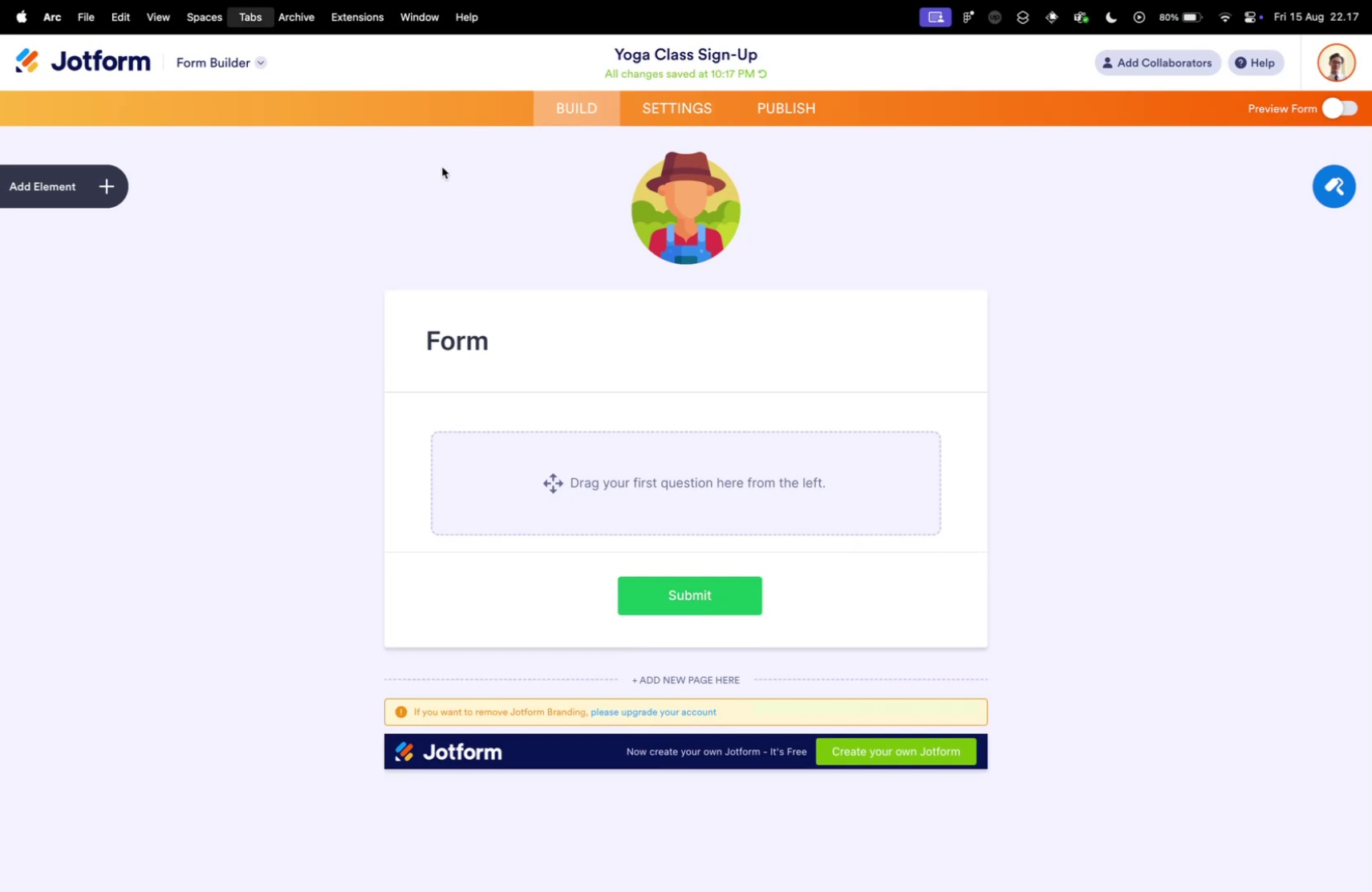 
double_click([689, 49])
 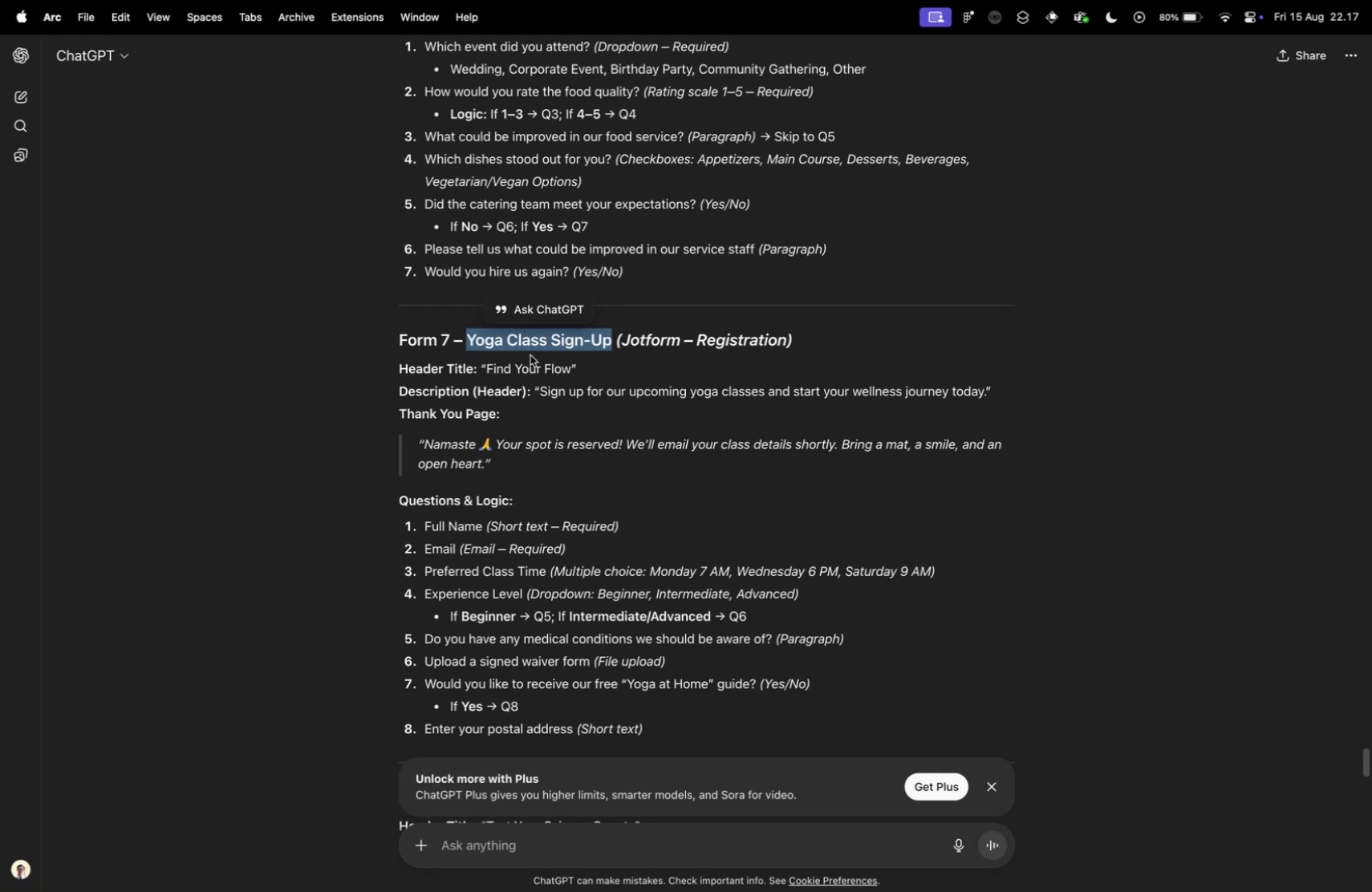 
key(Meta+V)
 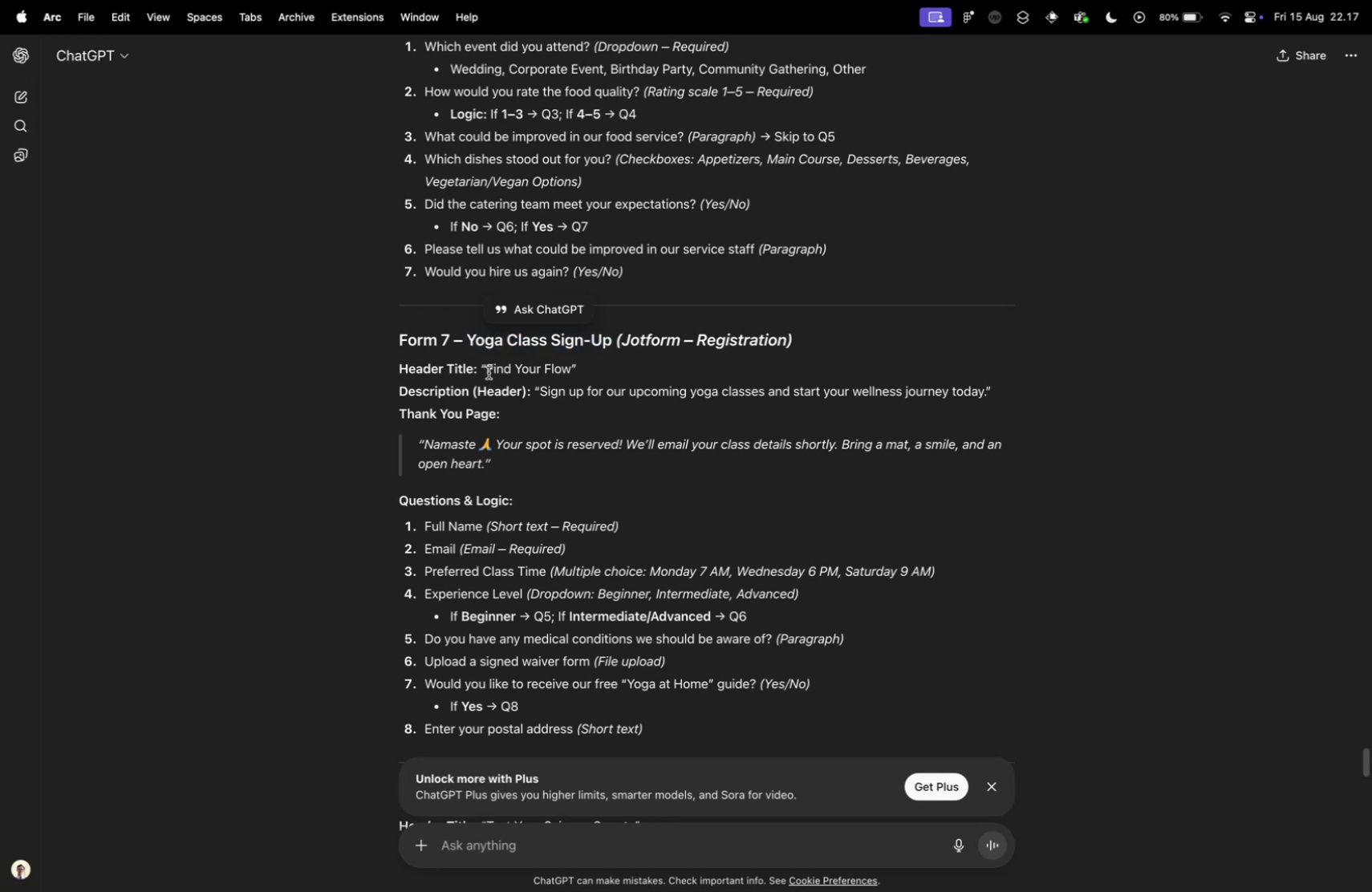 
key(Control+ControlLeft)
 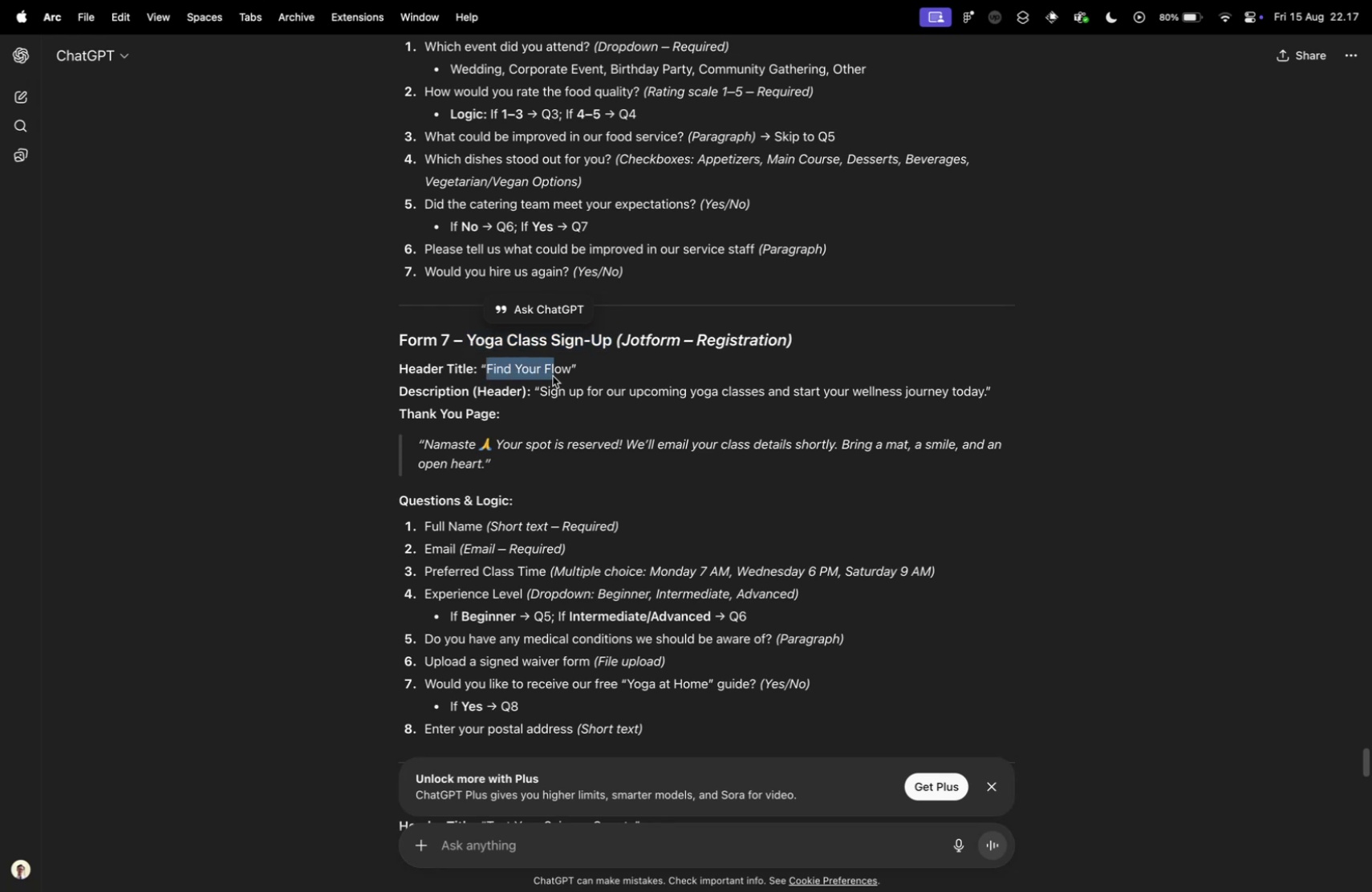 
key(Control+Tab)
 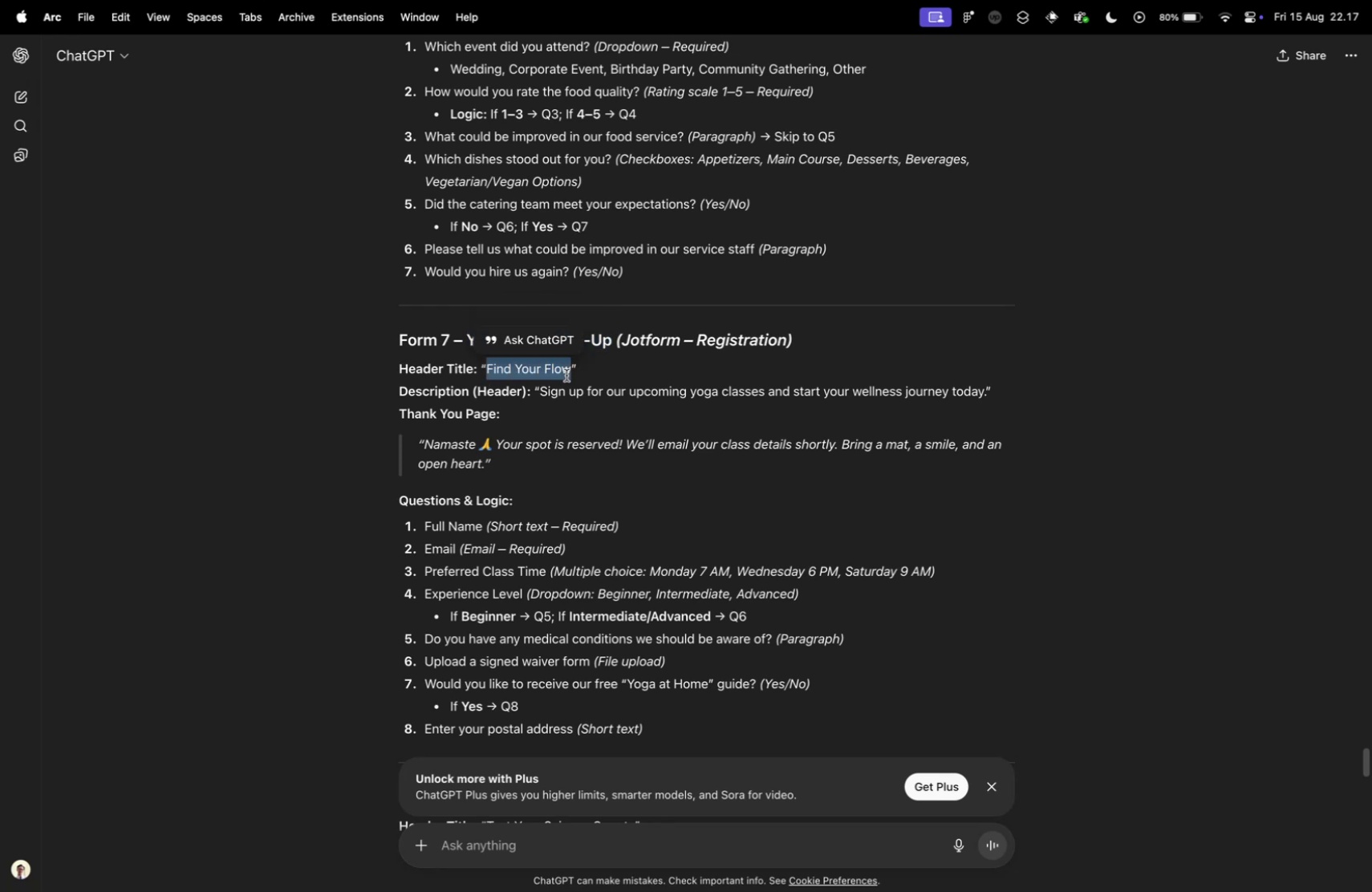 
left_click_drag(start_coordinate=[489, 372], to_coordinate=[566, 375])
 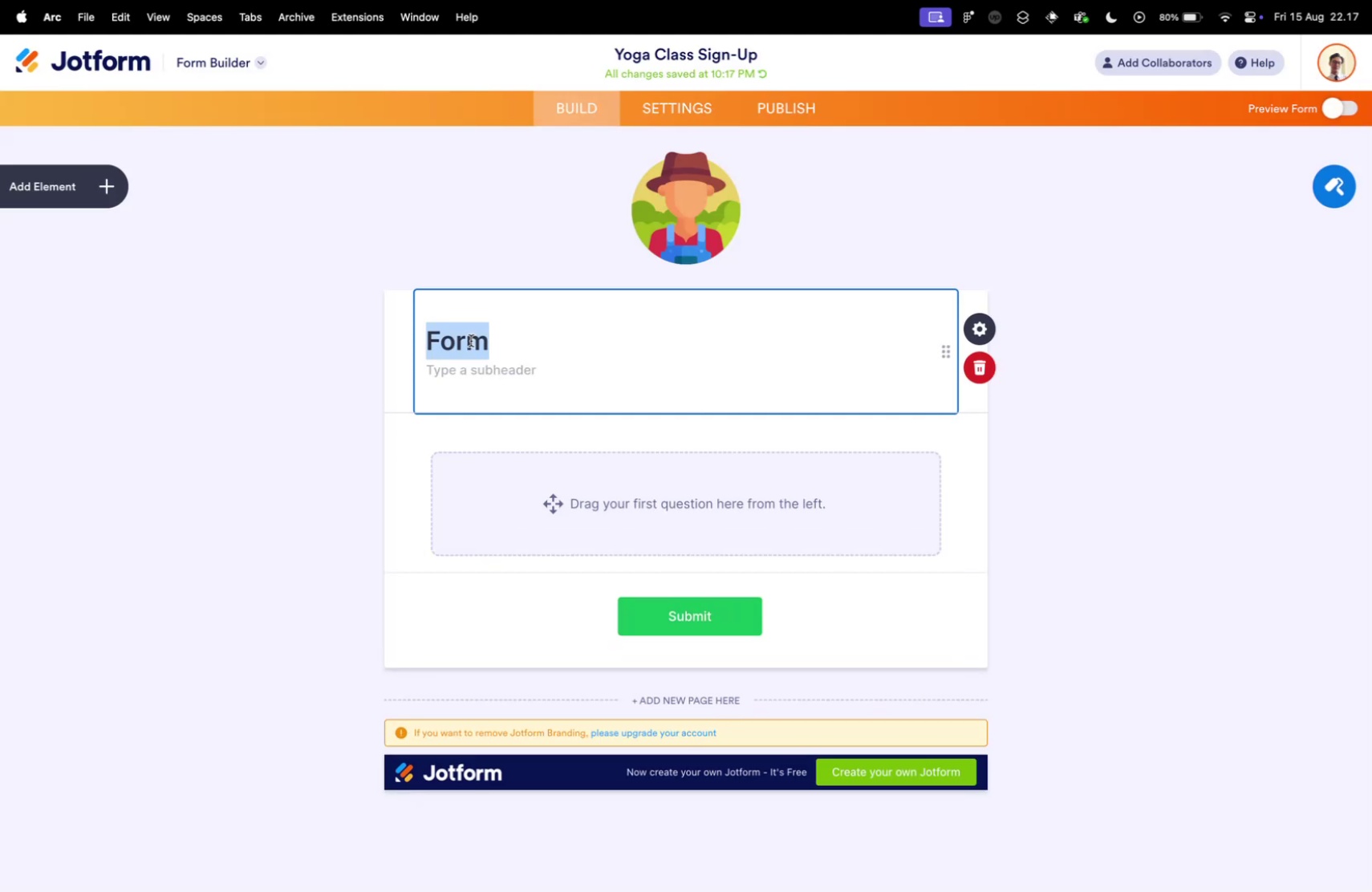 
key(Meta+CommandLeft)
 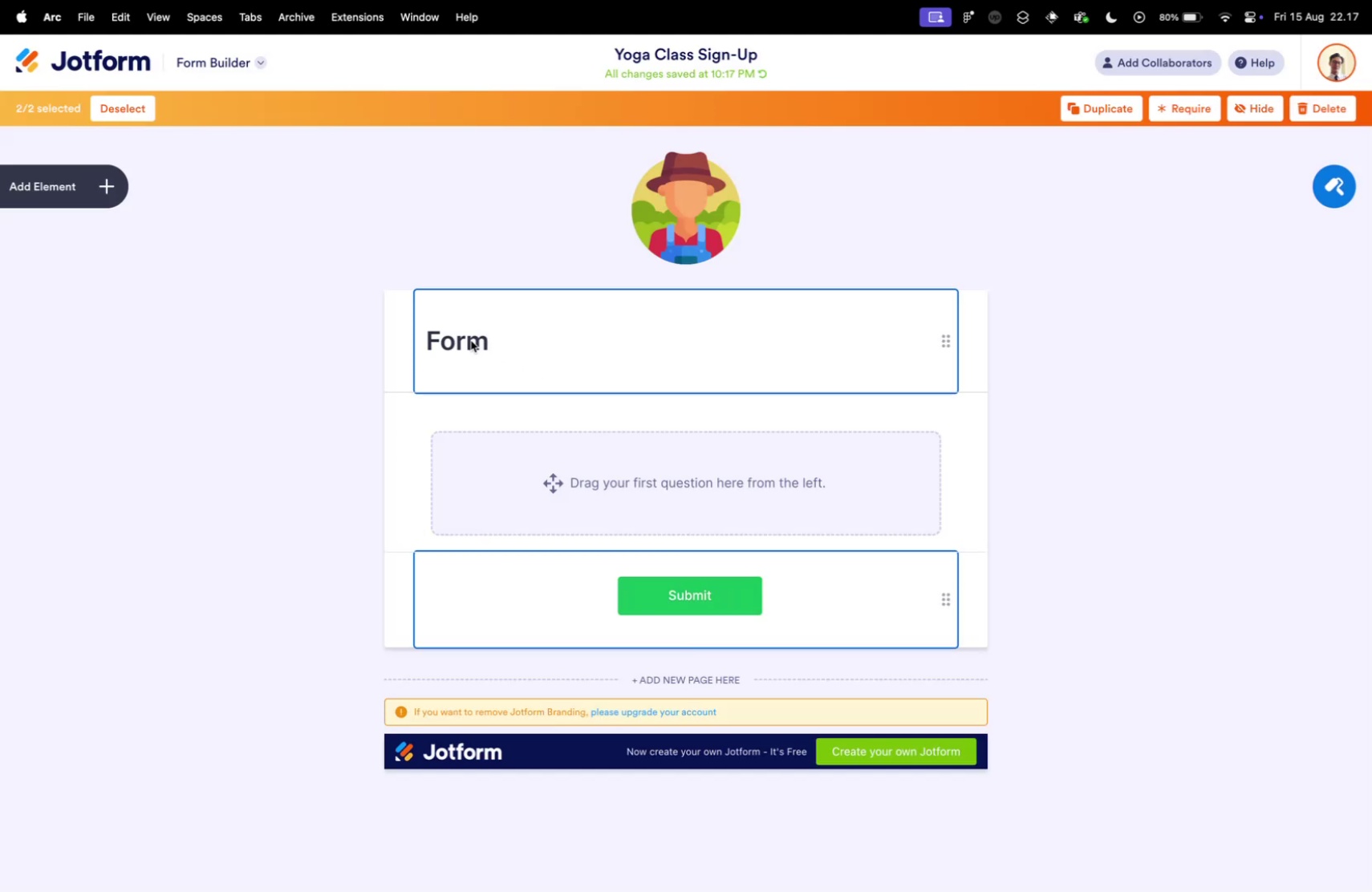 
key(Meta+C)
 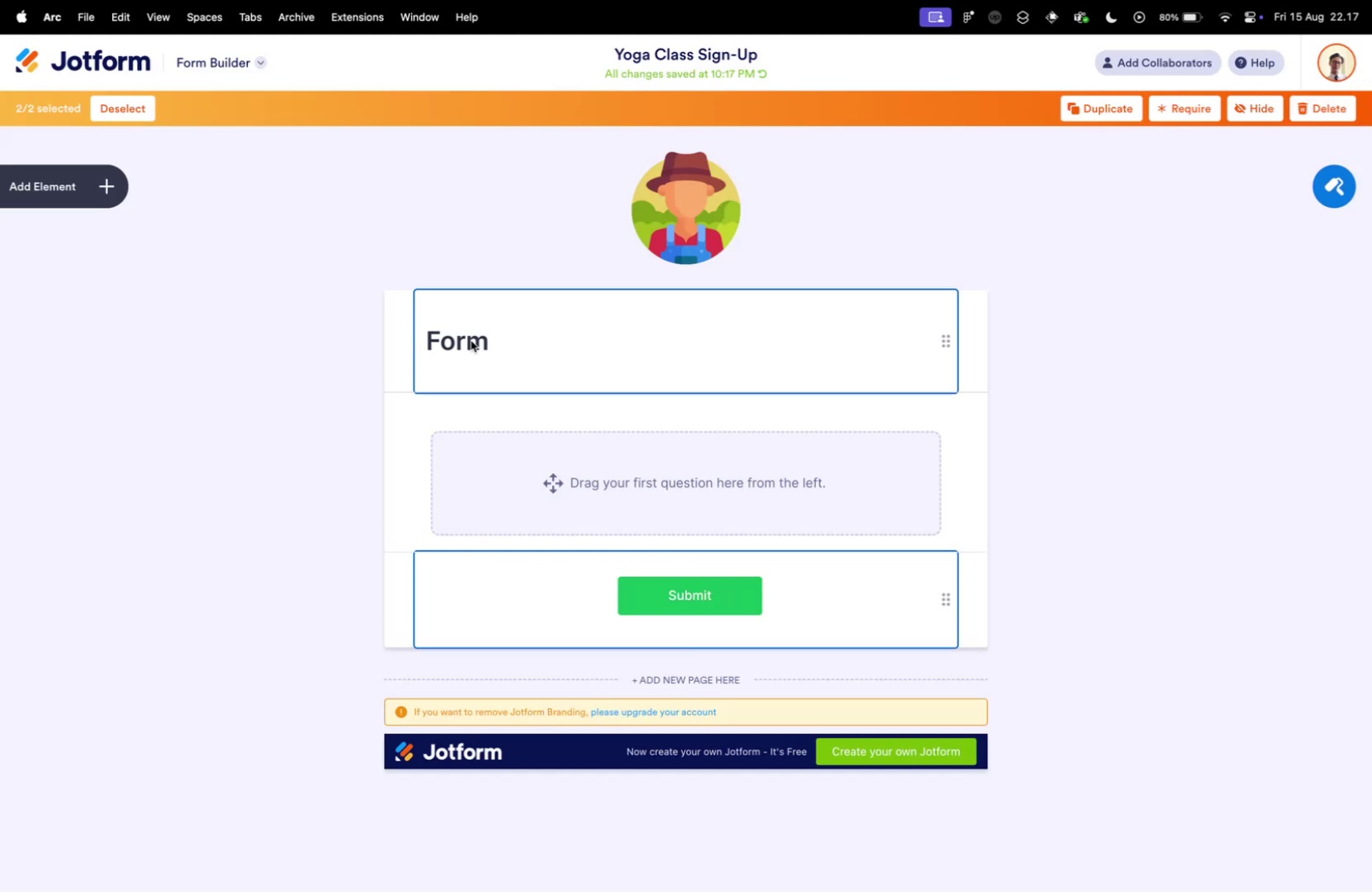 
key(Control+ControlLeft)
 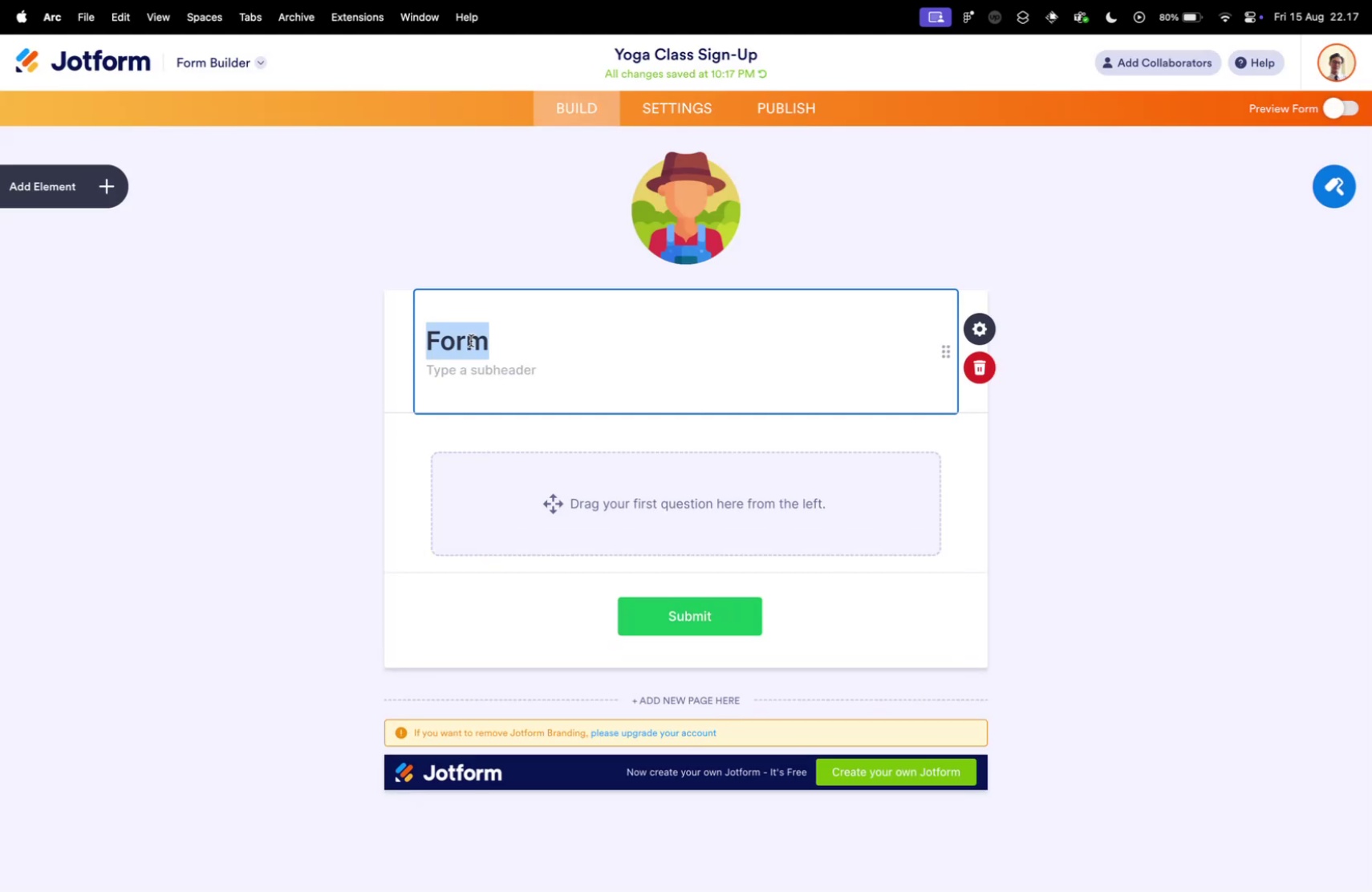 
key(Control+Tab)
 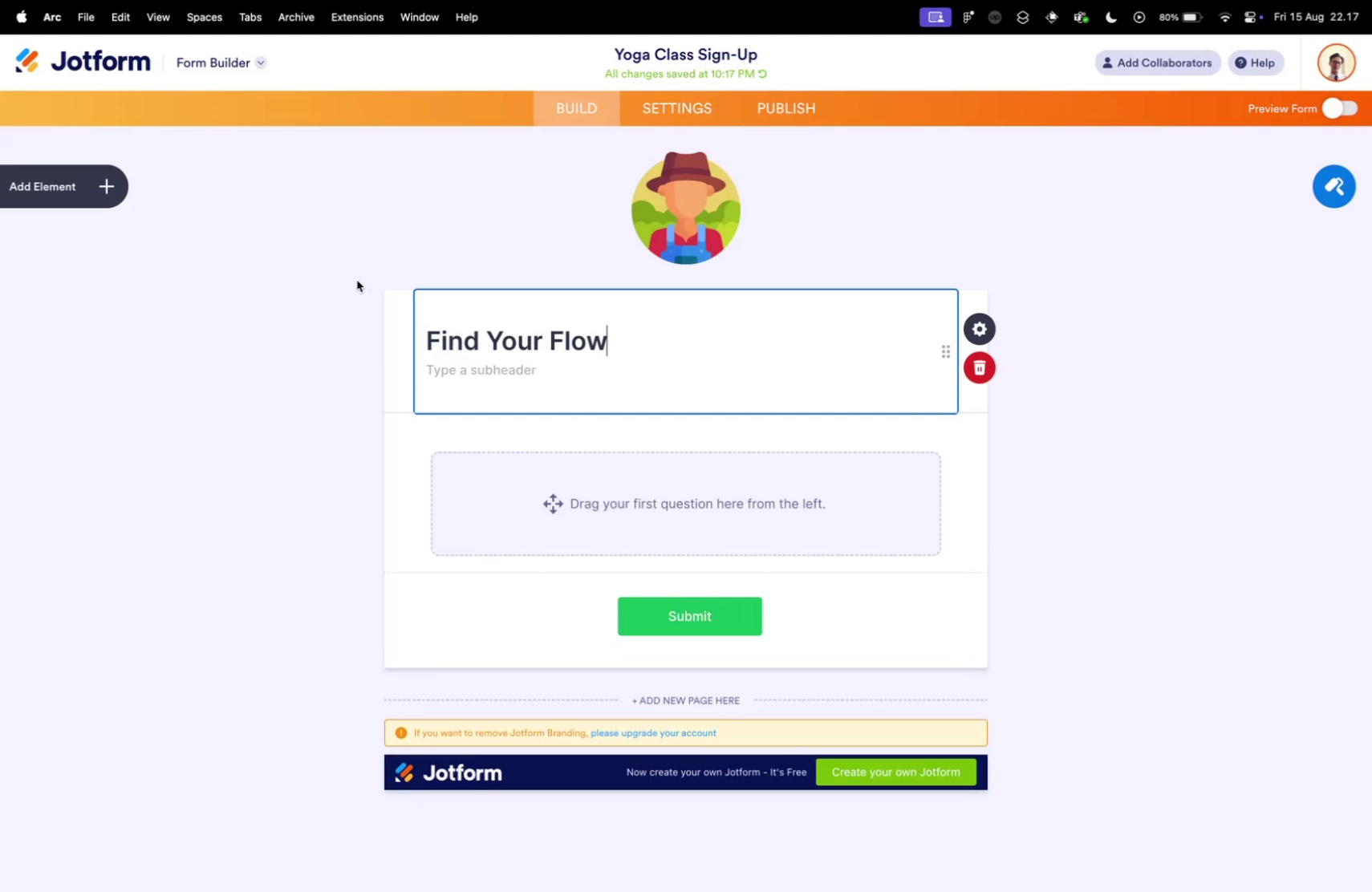 
key(Meta+A)
 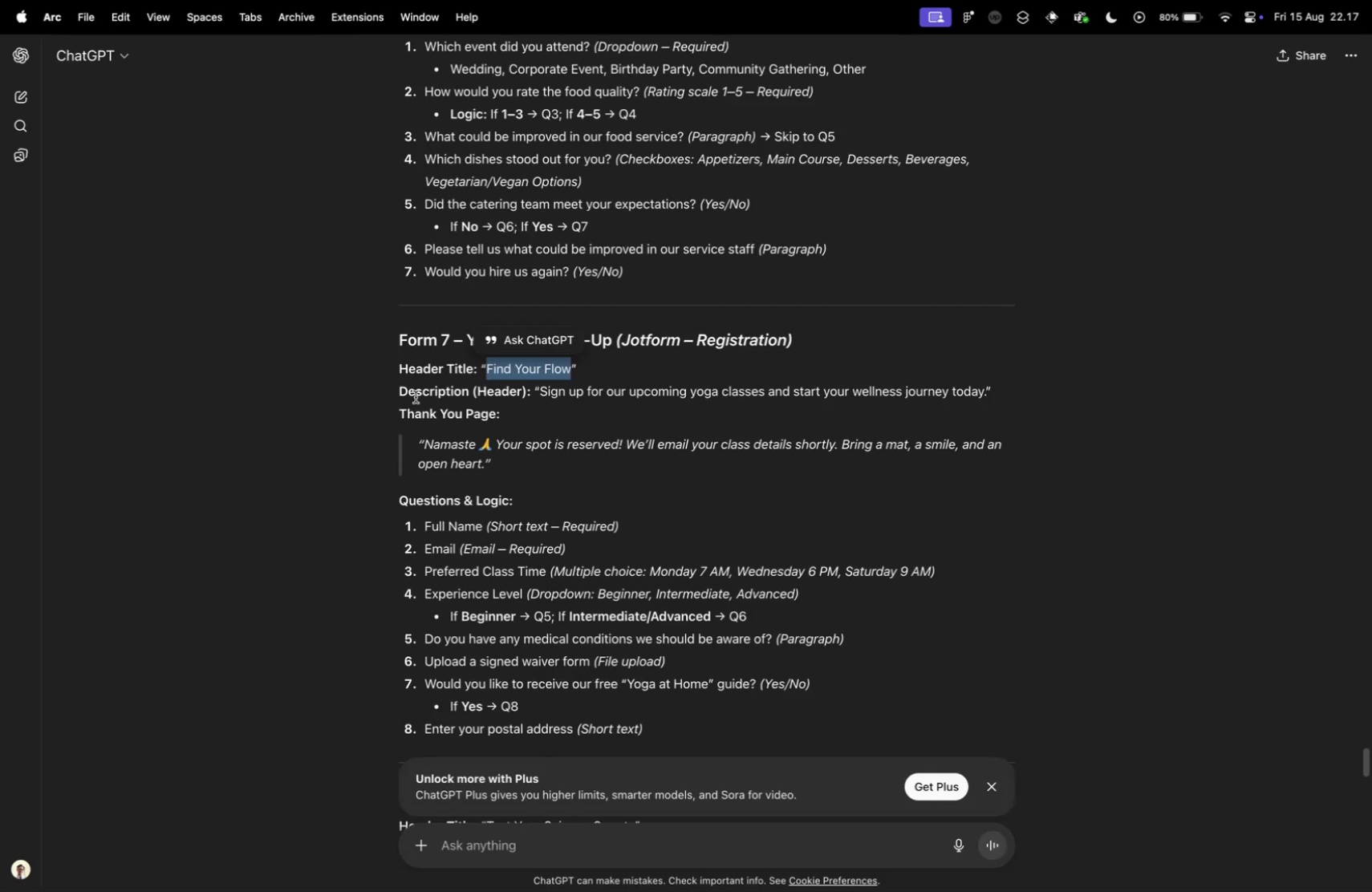 
double_click([471, 340])
 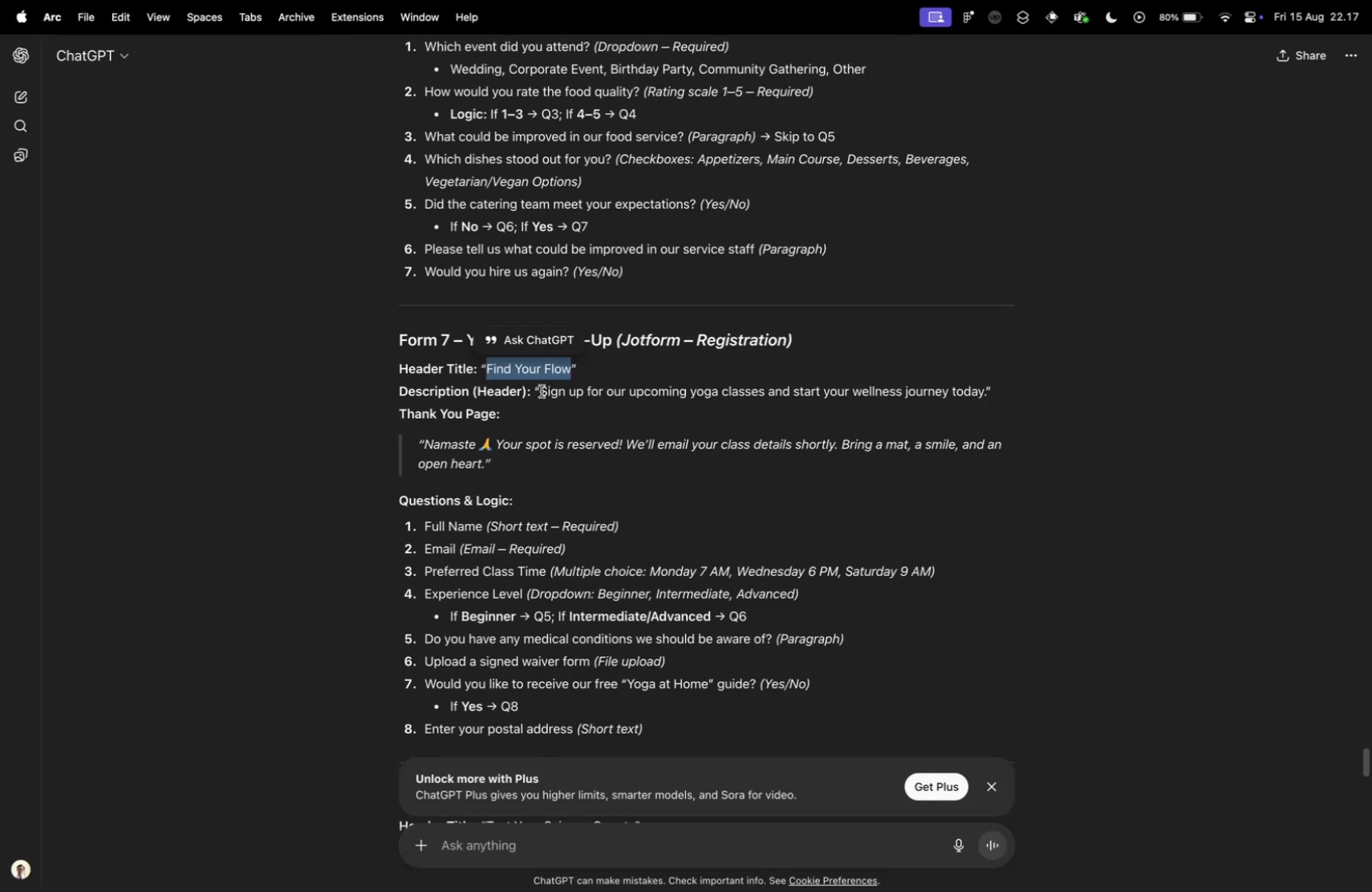 
triple_click([471, 340])
 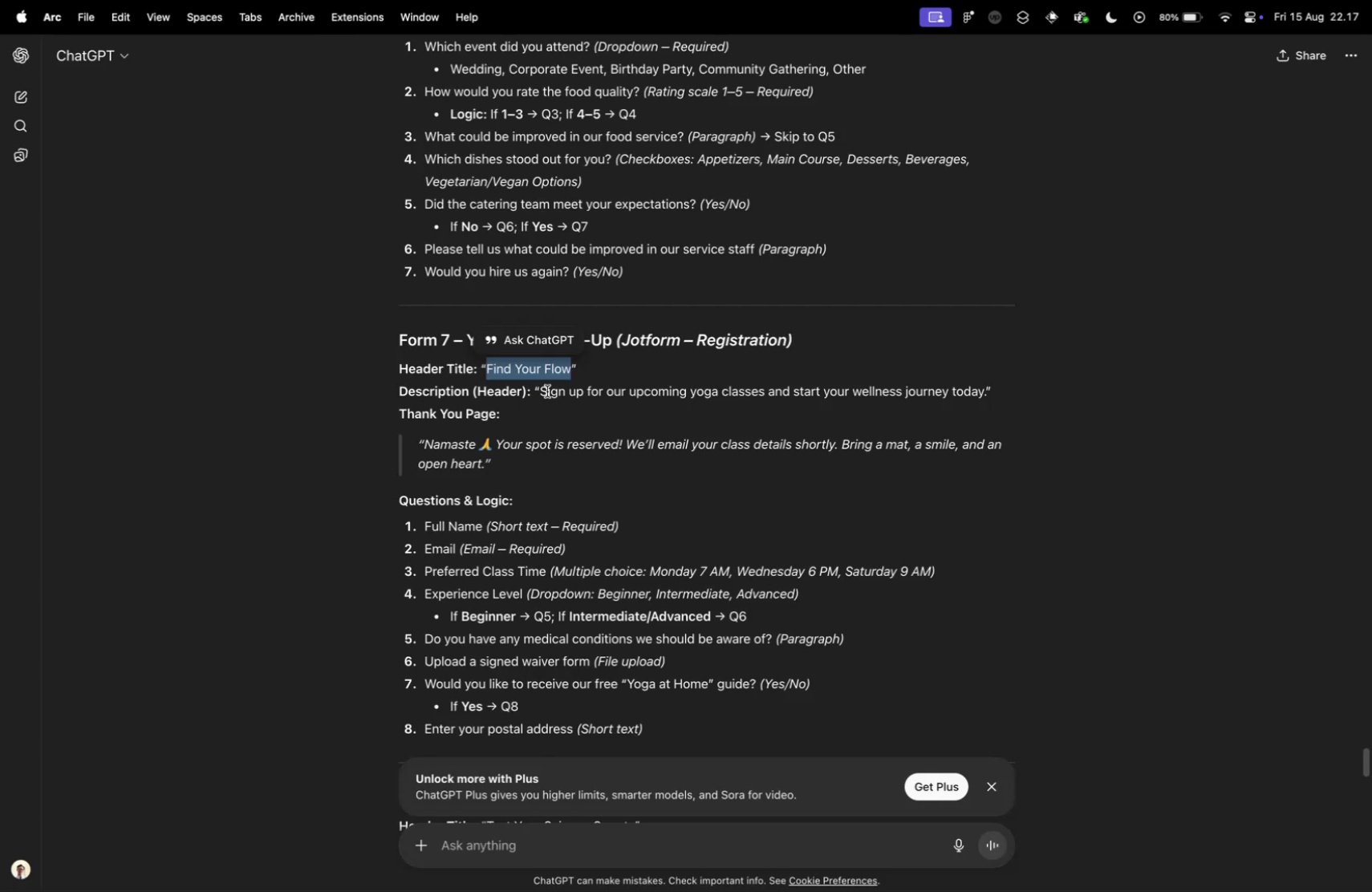 
key(Meta+V)
 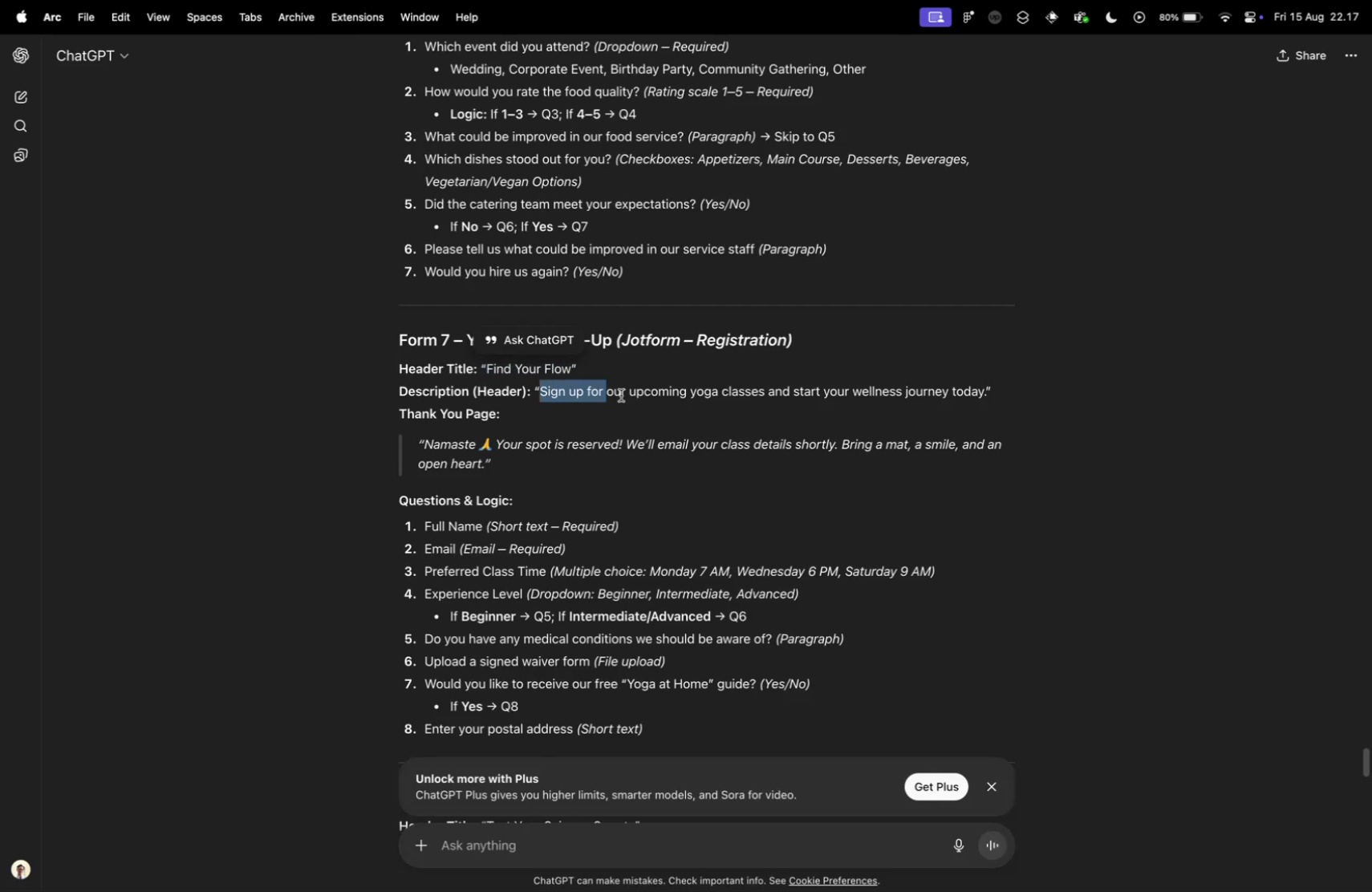 
key(Control+ControlLeft)
 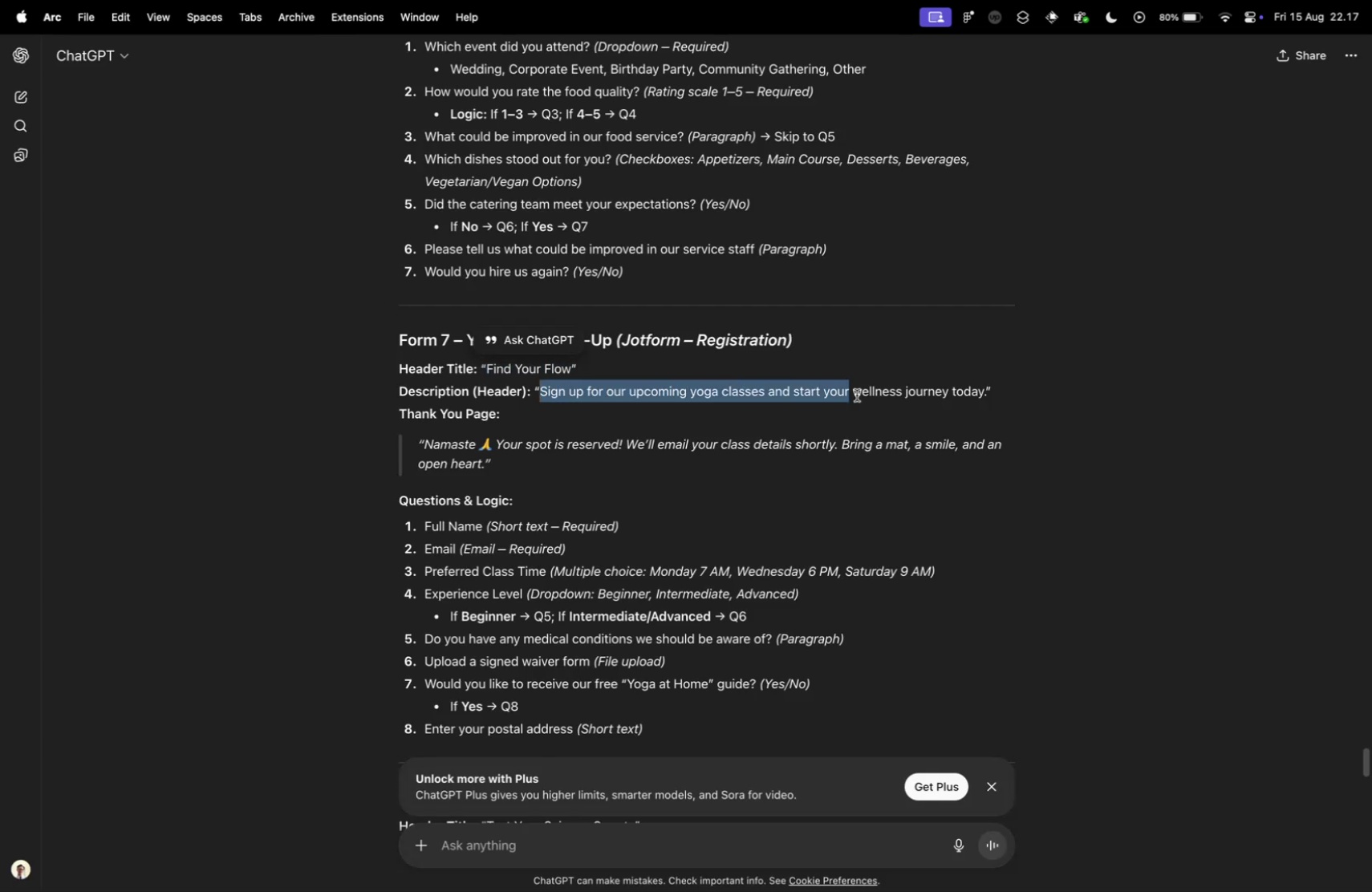 
key(Control+Tab)
 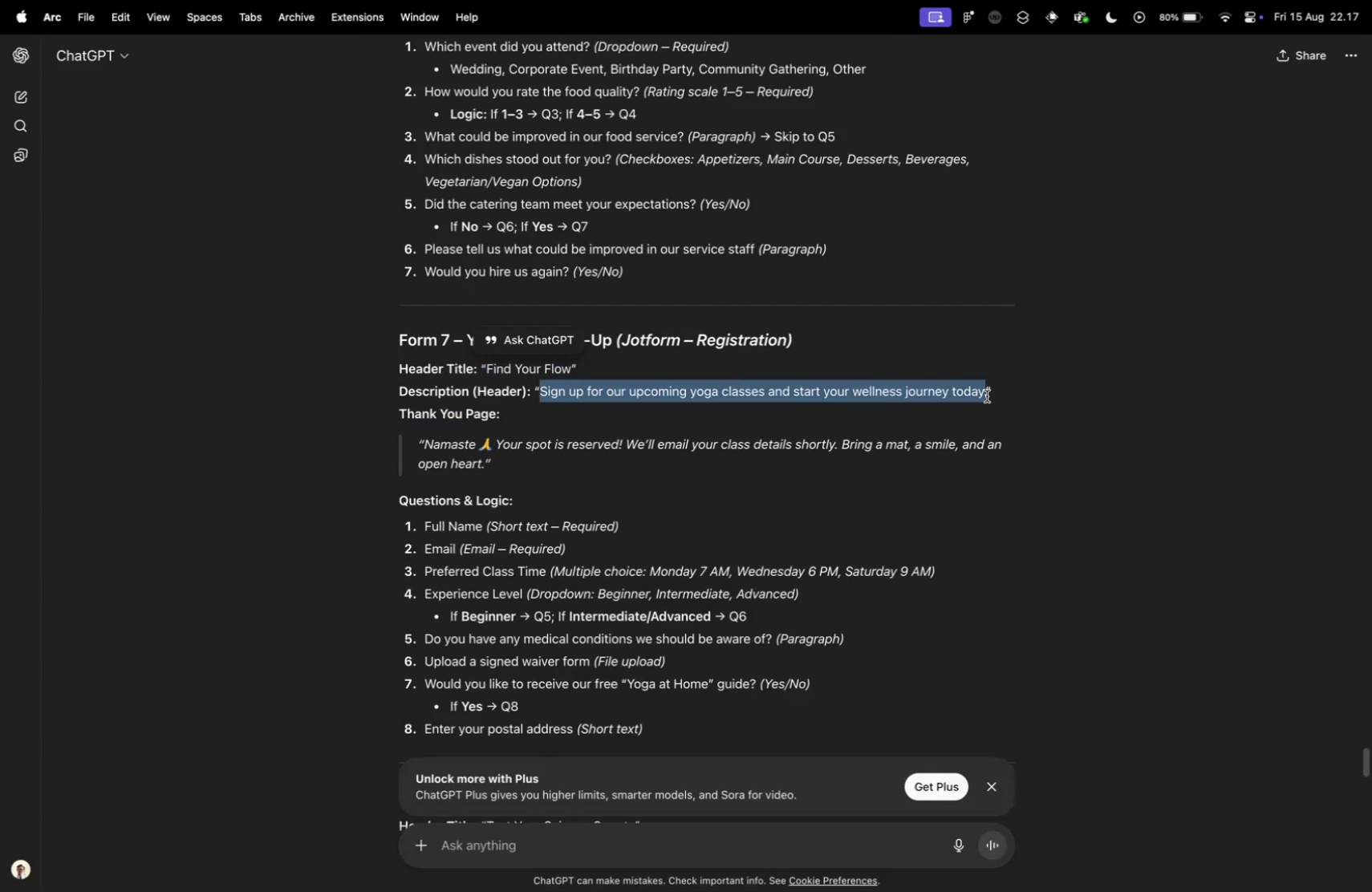 
left_click_drag(start_coordinate=[542, 391], to_coordinate=[987, 395])
 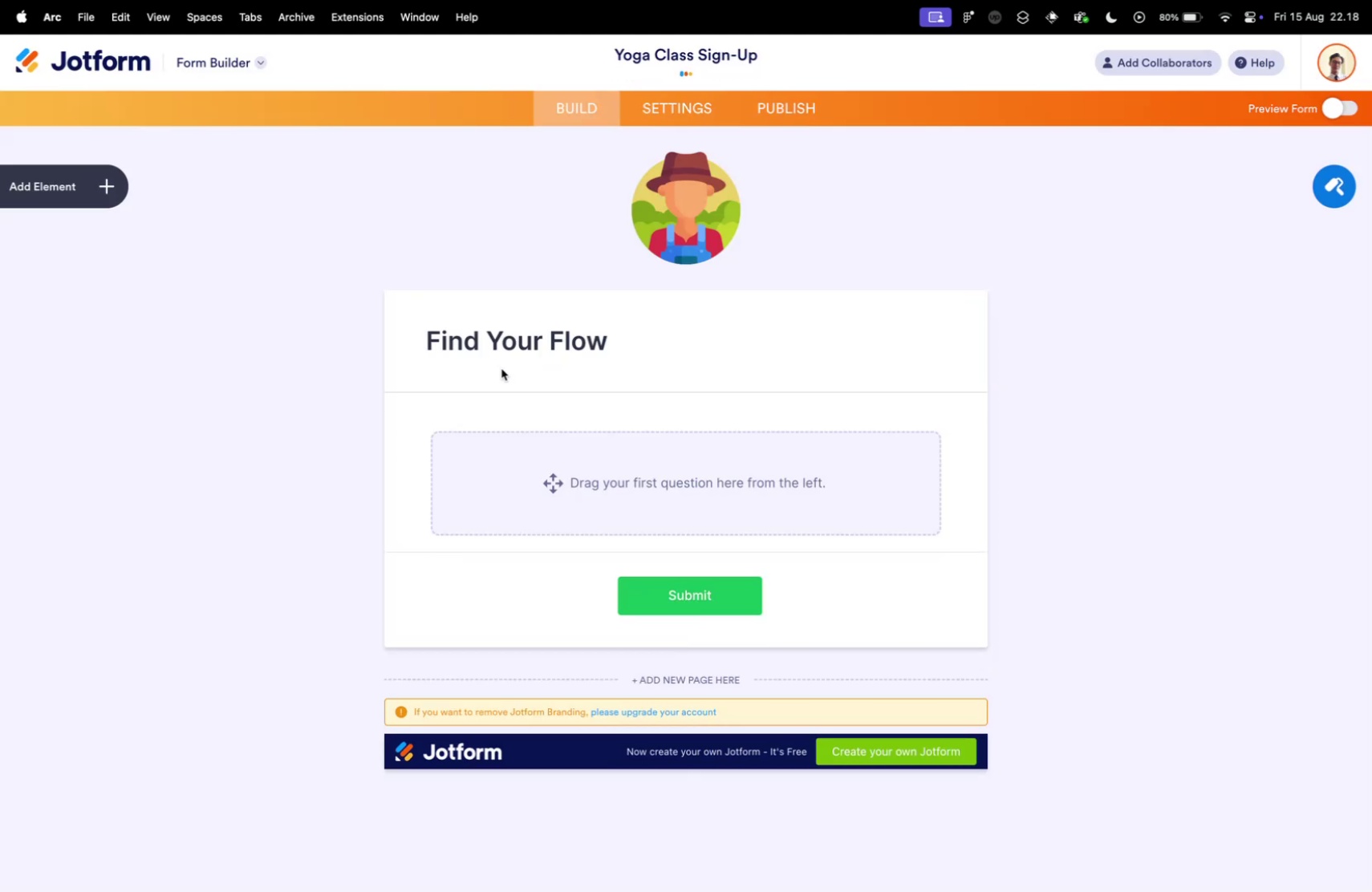 
key(Meta+CommandLeft)
 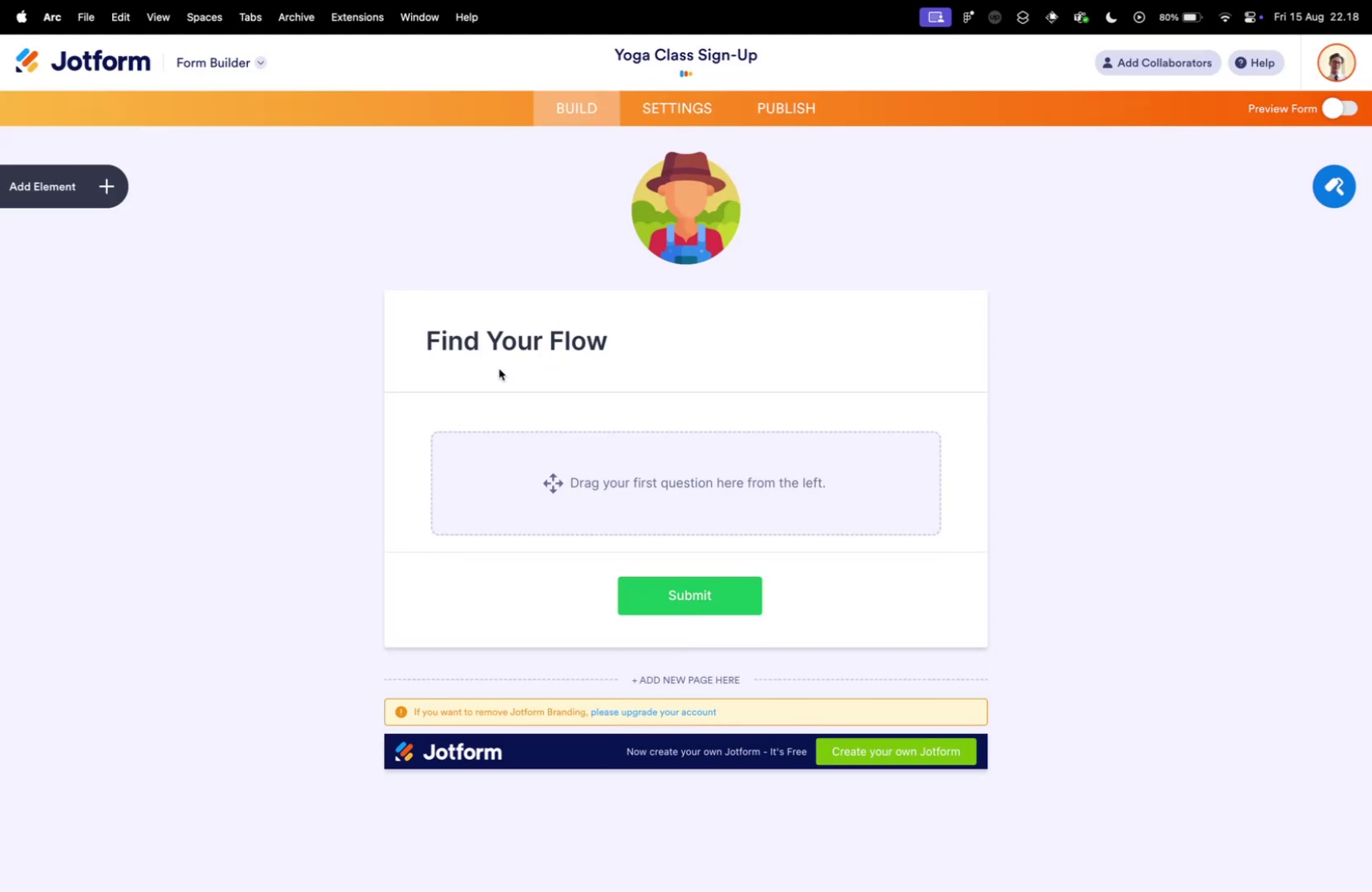 
key(Meta+C)
 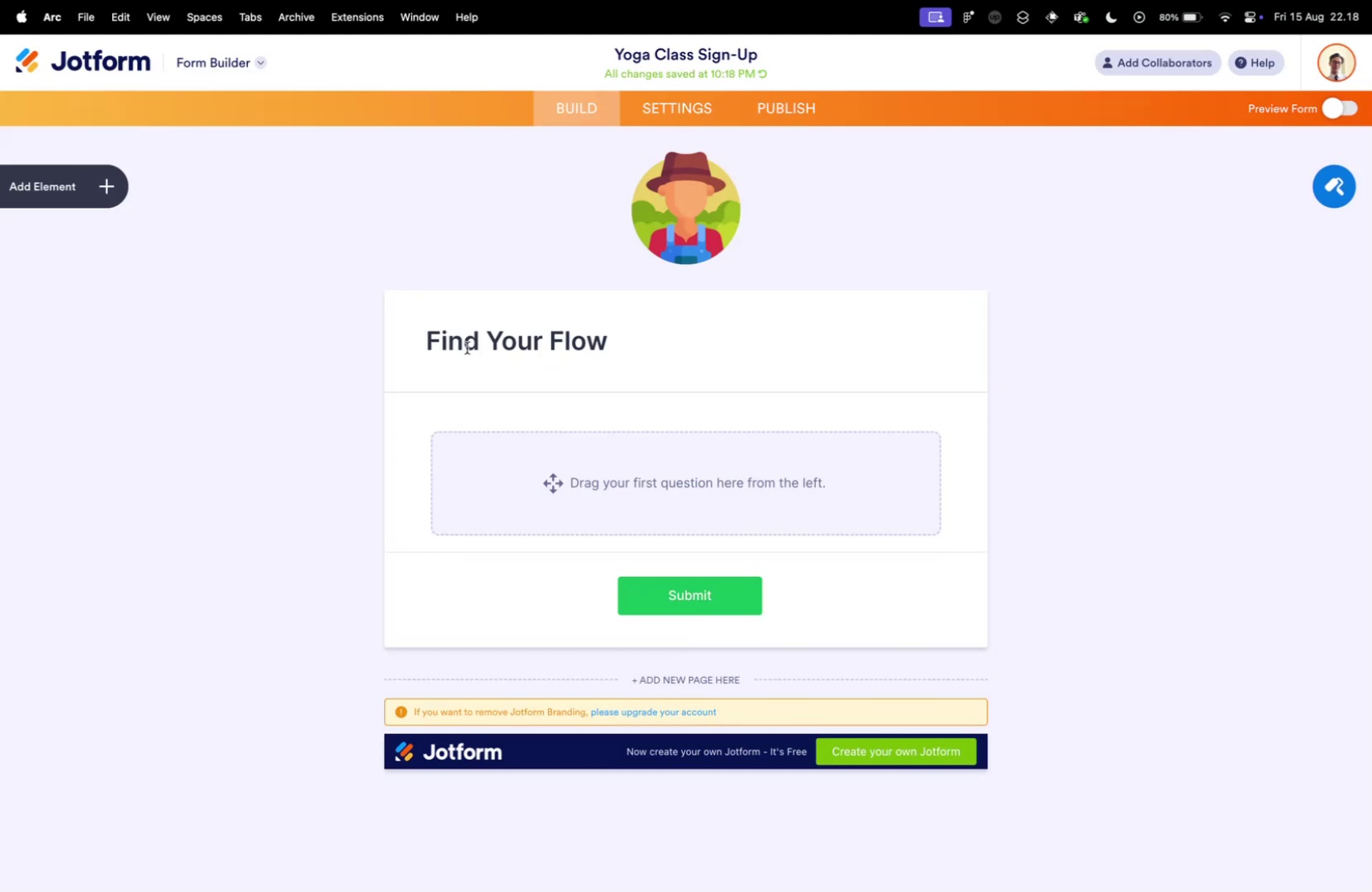 
key(Control+ControlLeft)
 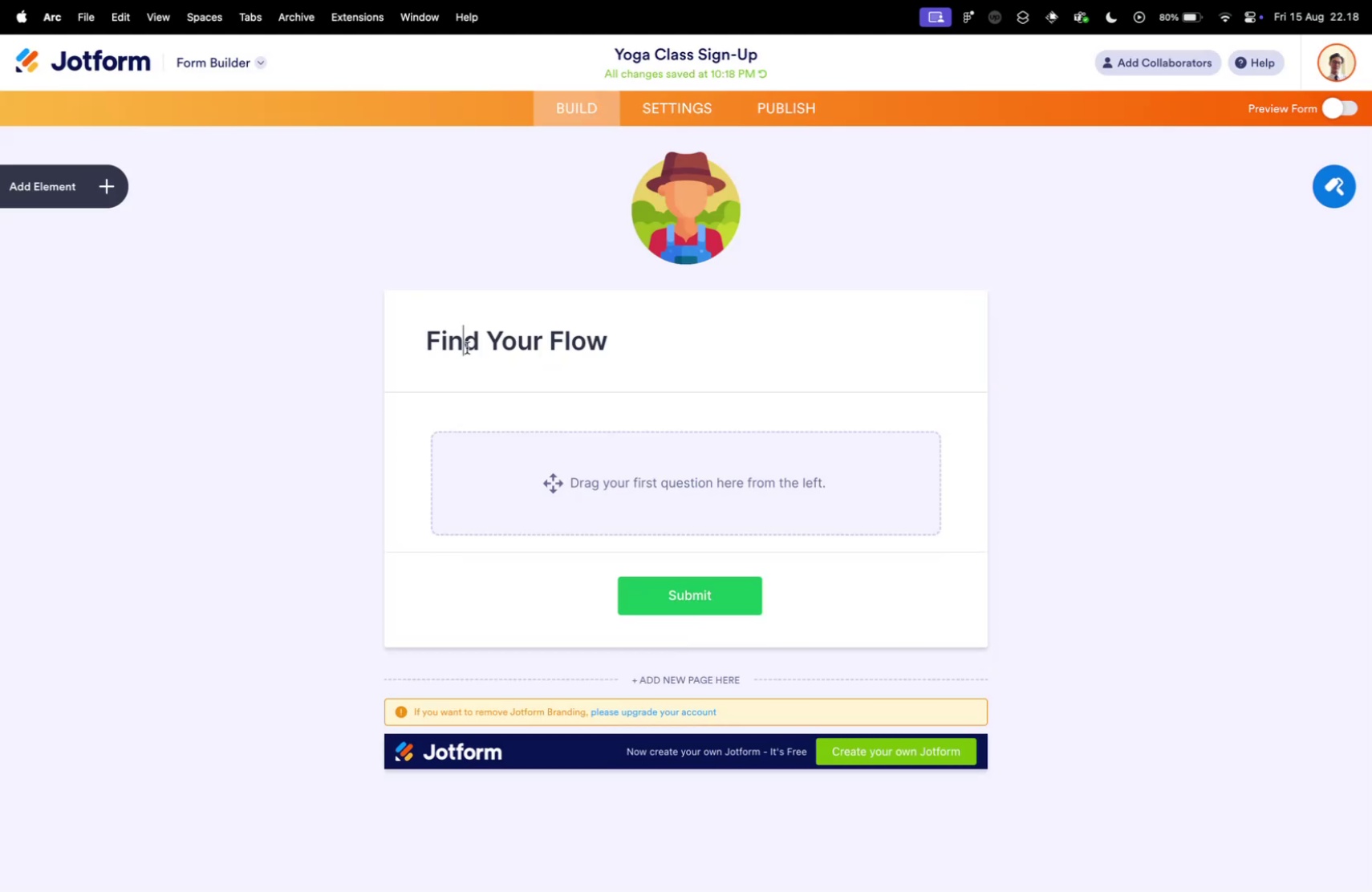 
key(Control+Tab)
 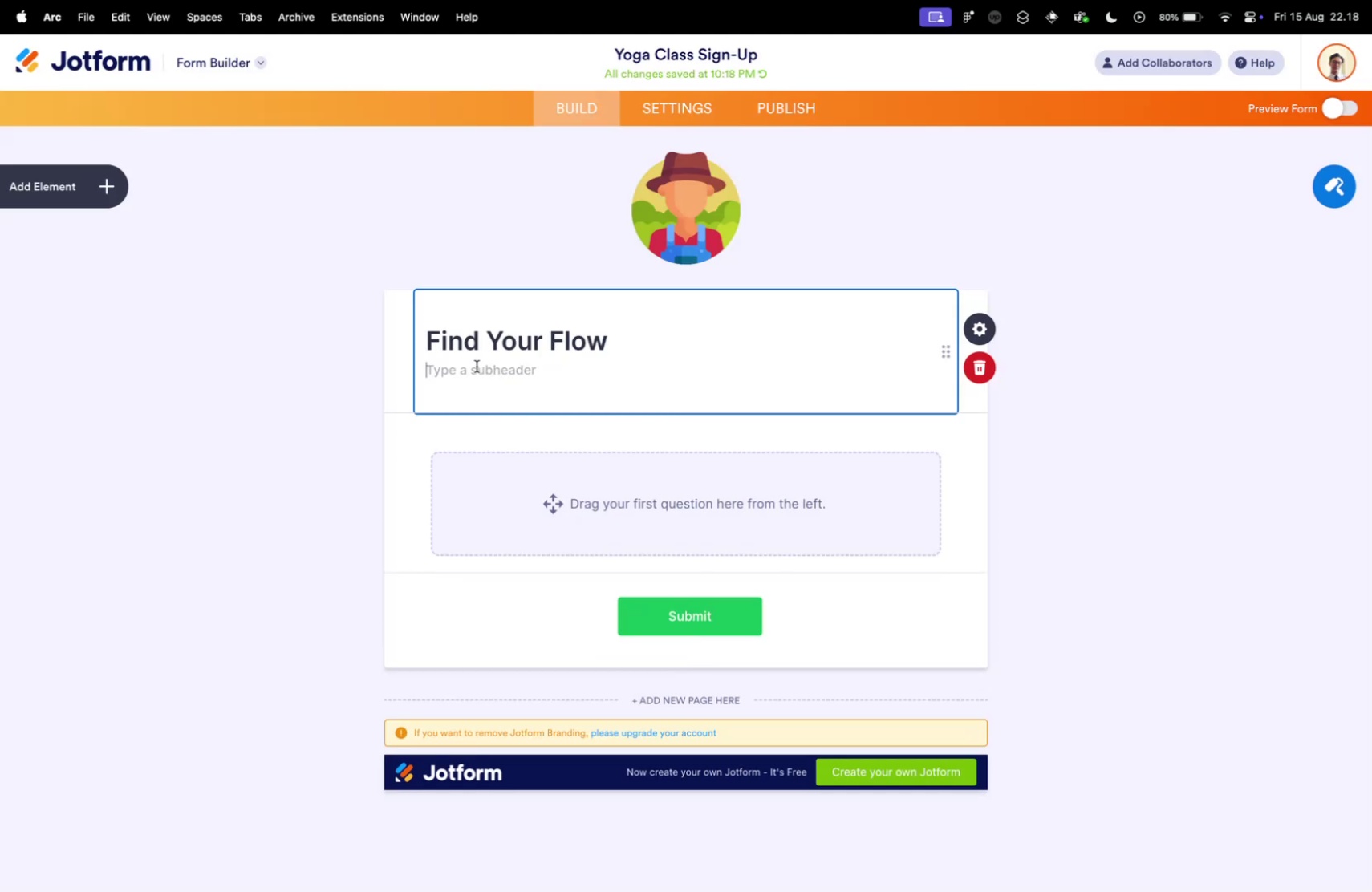 
left_click([501, 368])
 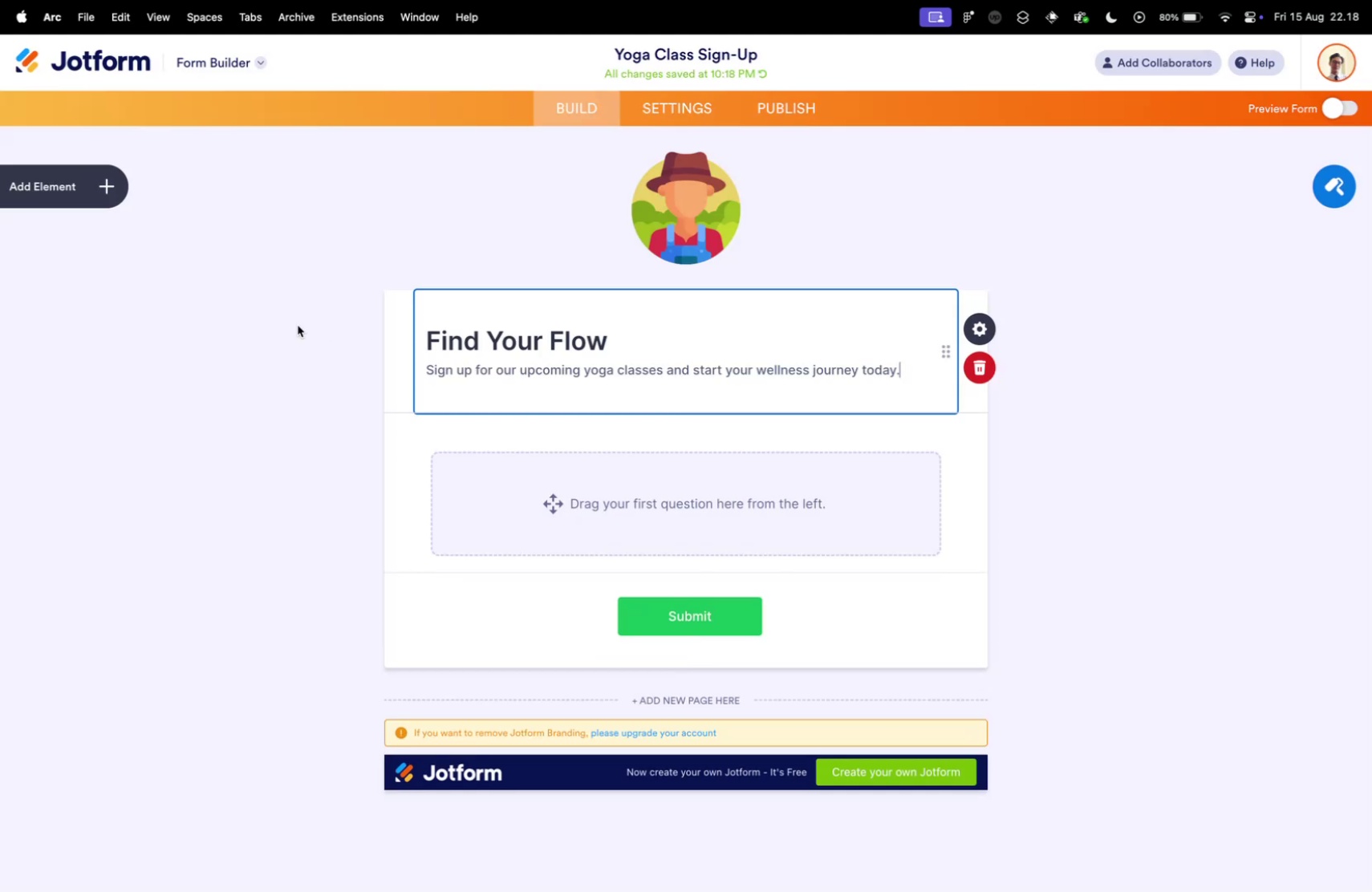 
key(Meta+V)
 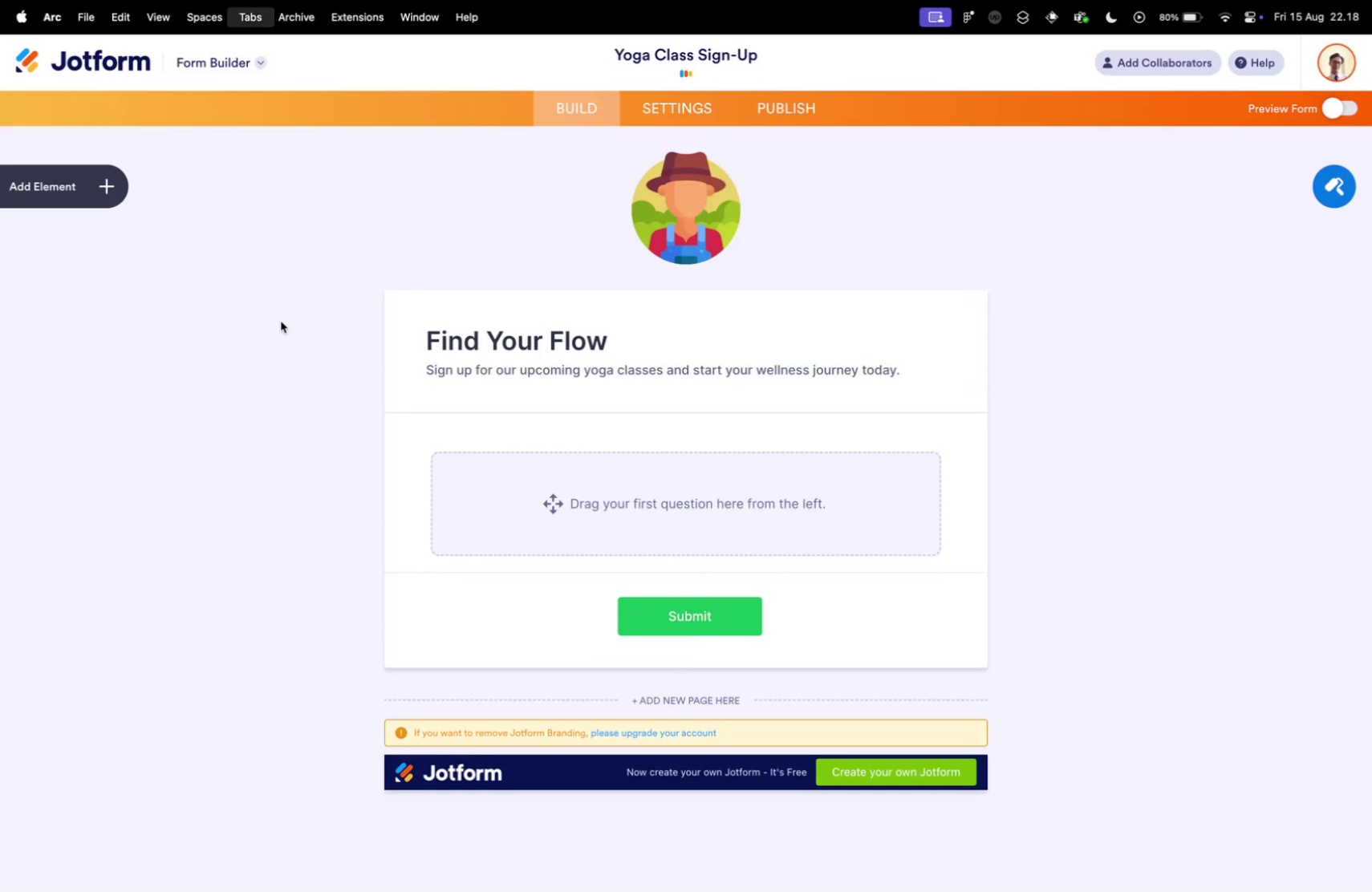 
left_click([467, 347])
 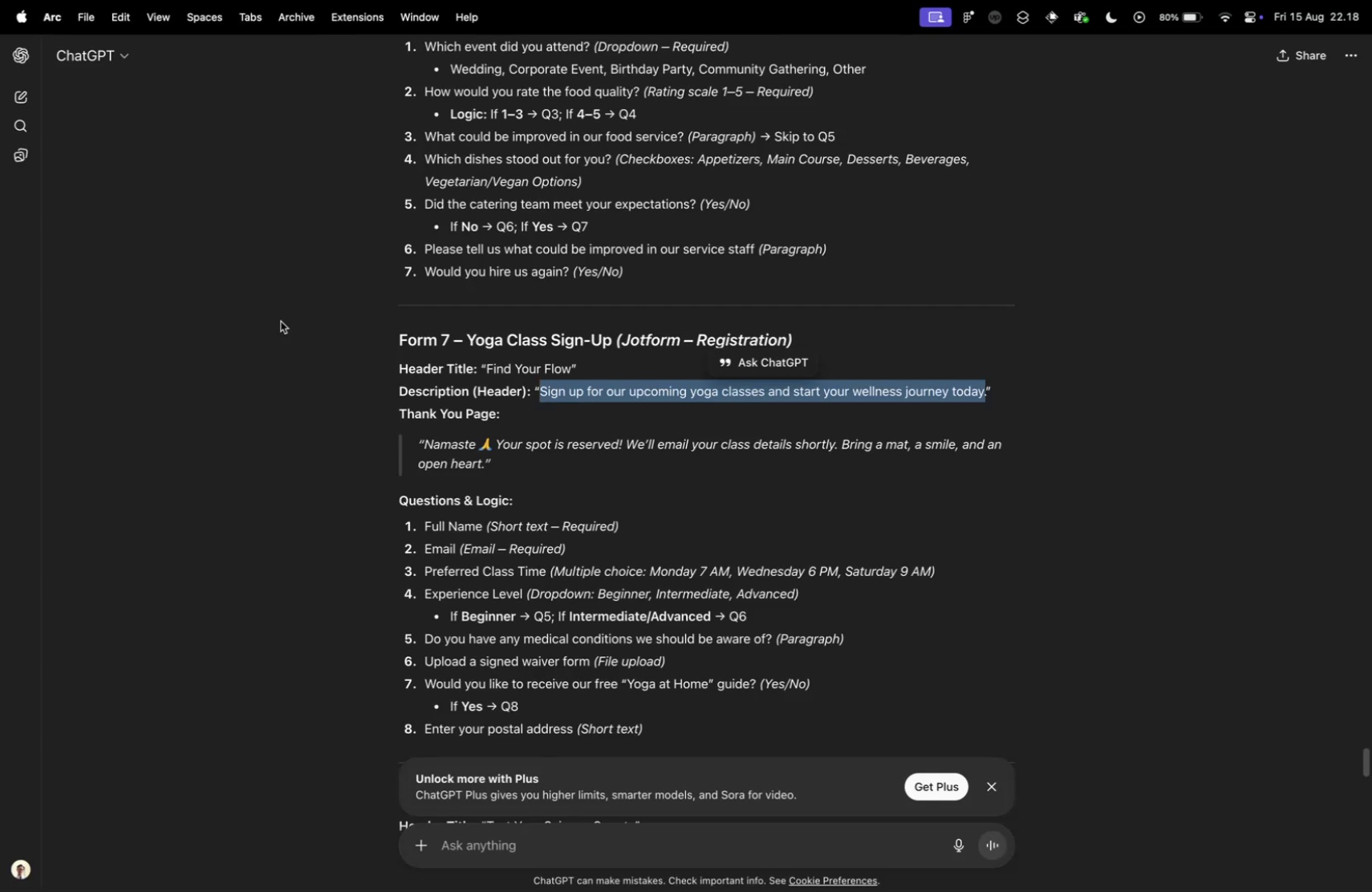 
left_click([477, 366])
 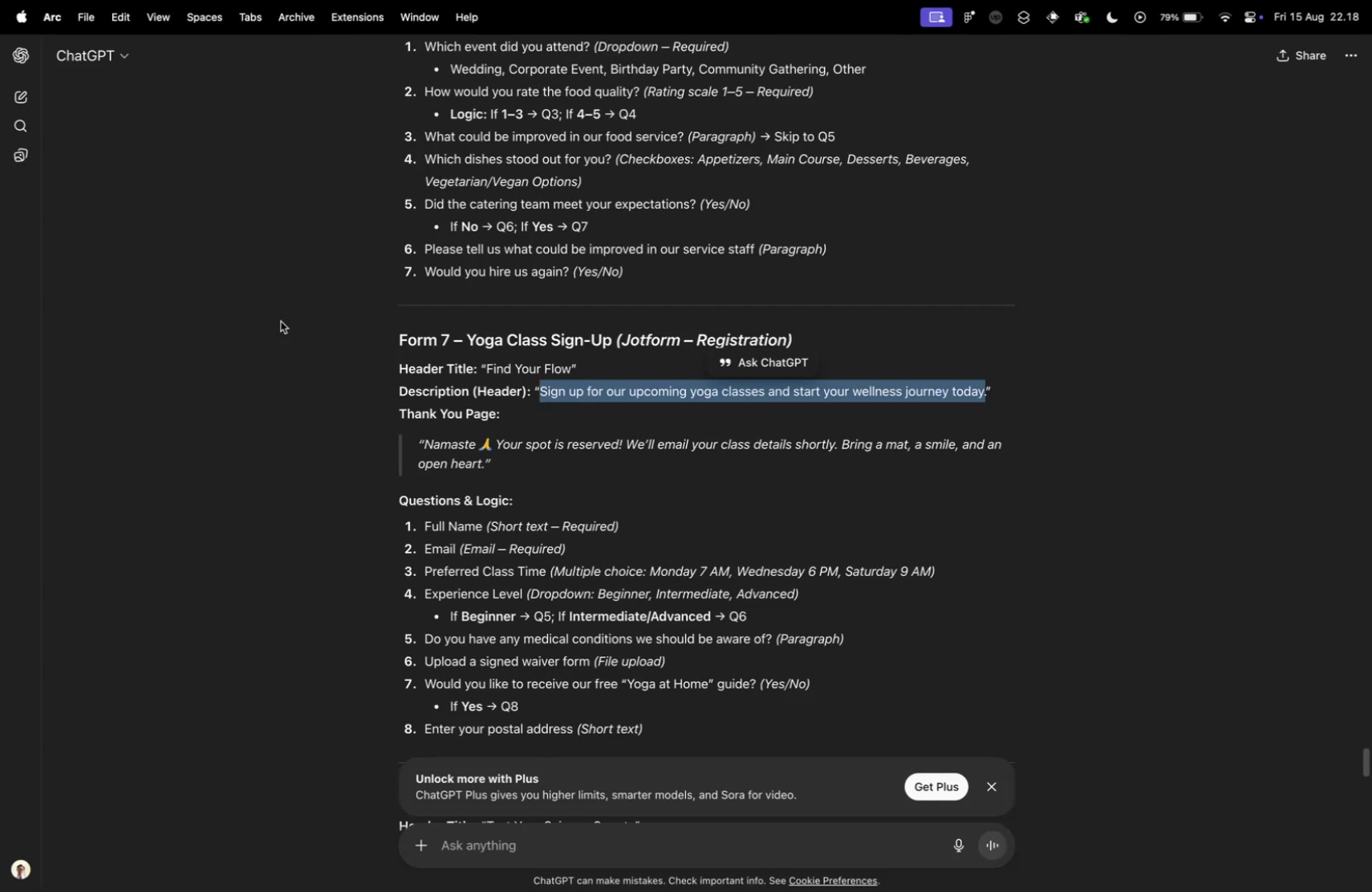 
key(Meta+V)
 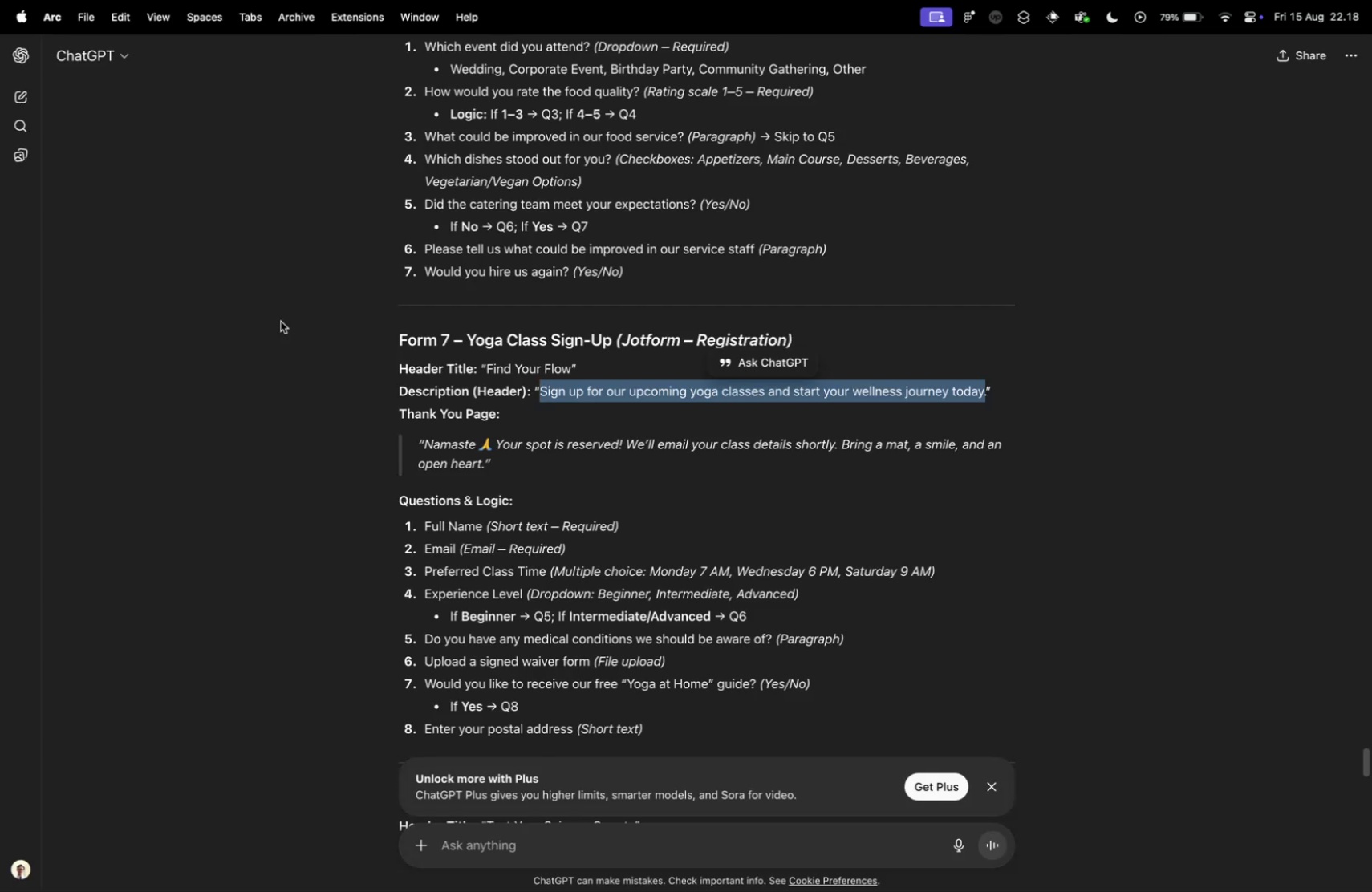 
key(Control+ControlLeft)
 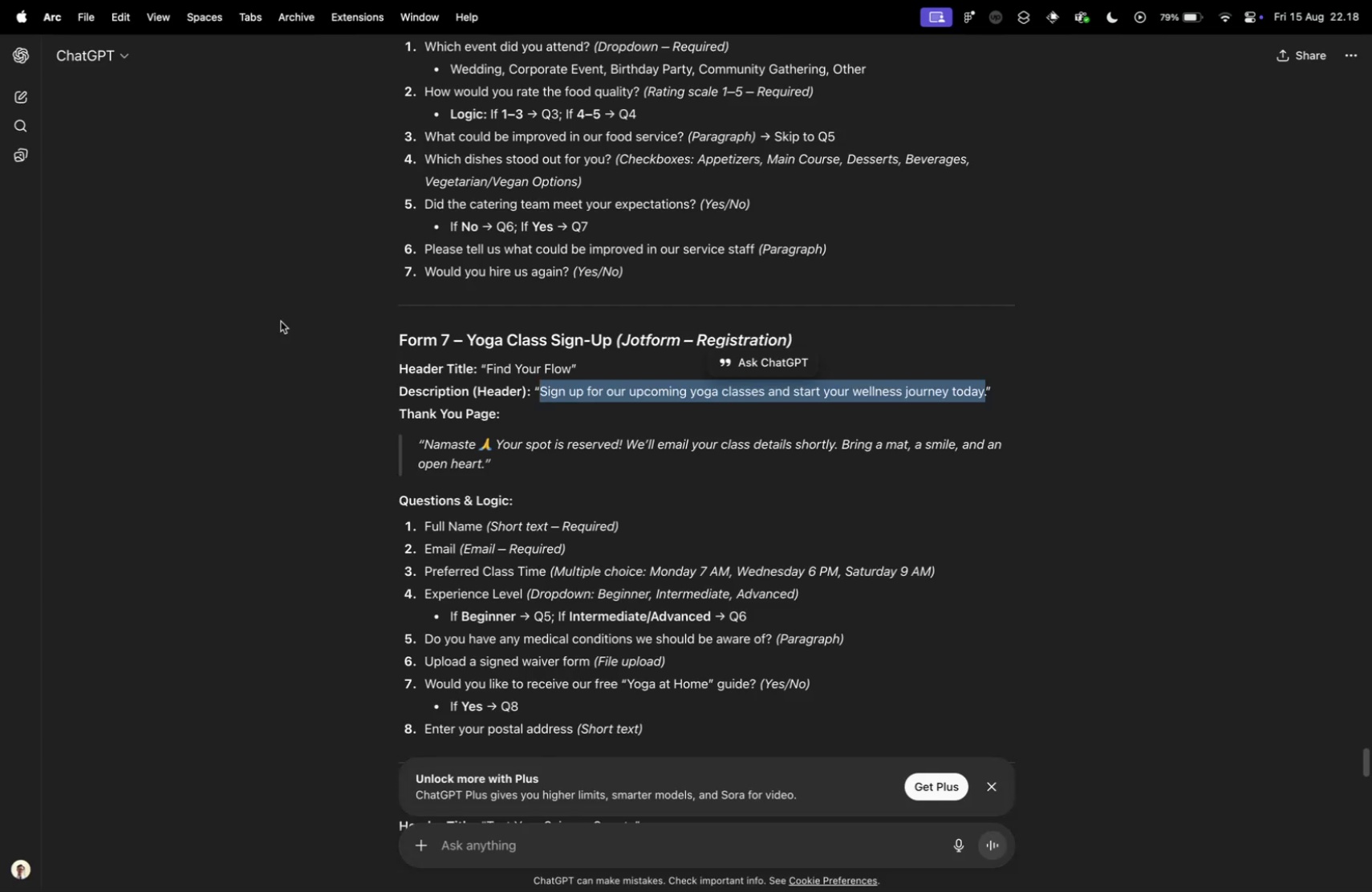 
key(Control+Tab)
 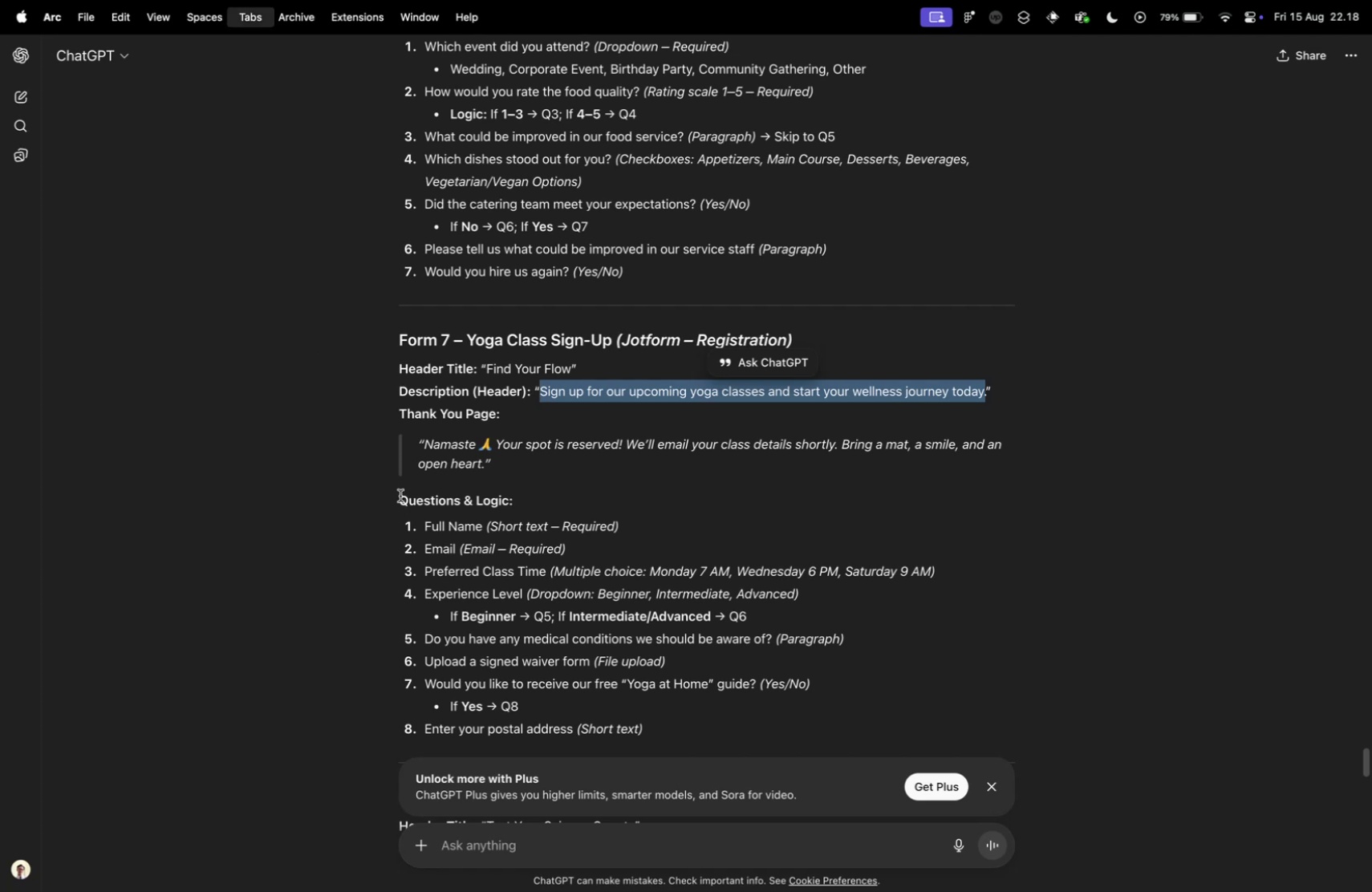 
wait(7.2)
 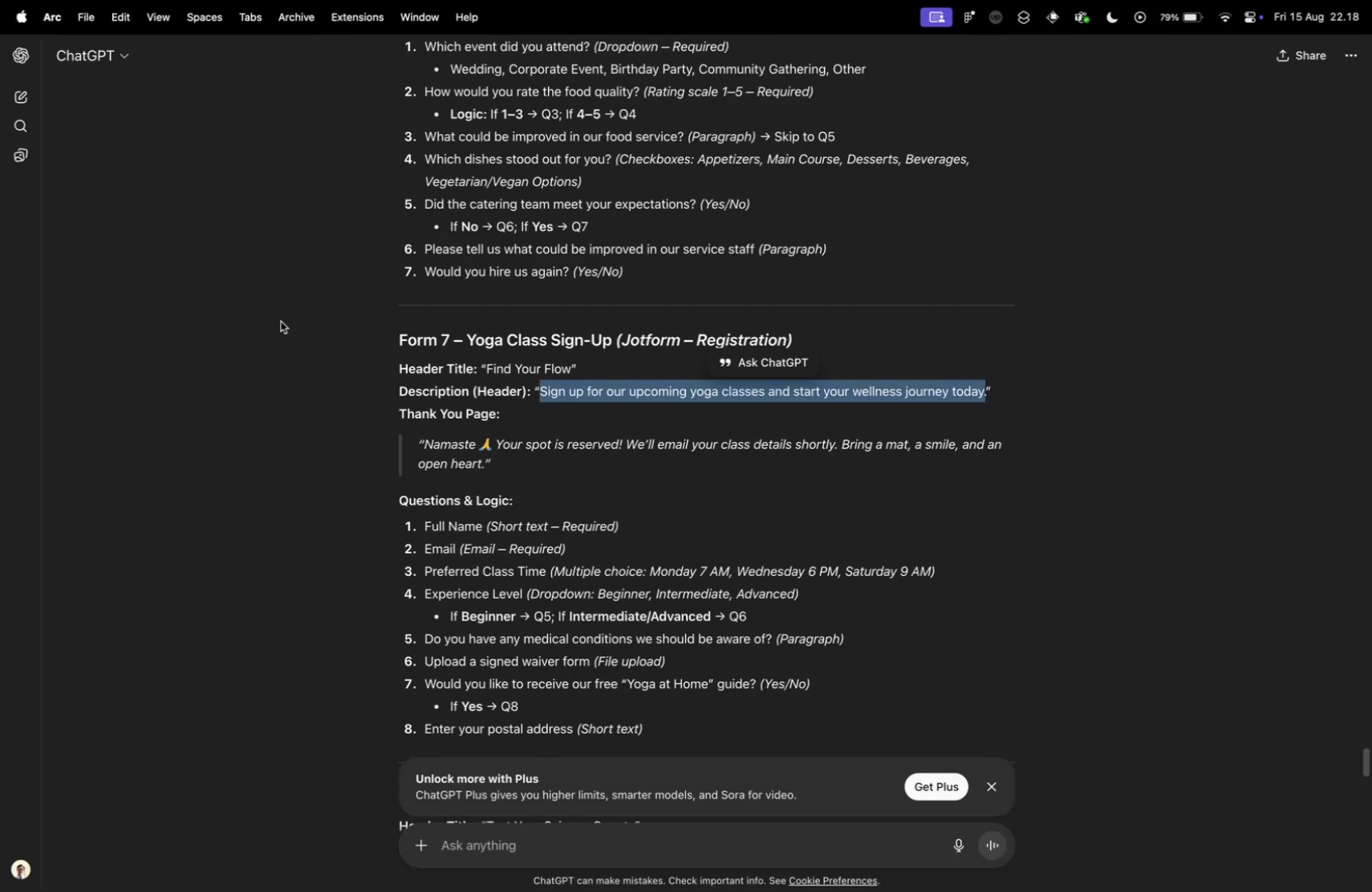 
key(Control+ControlLeft)
 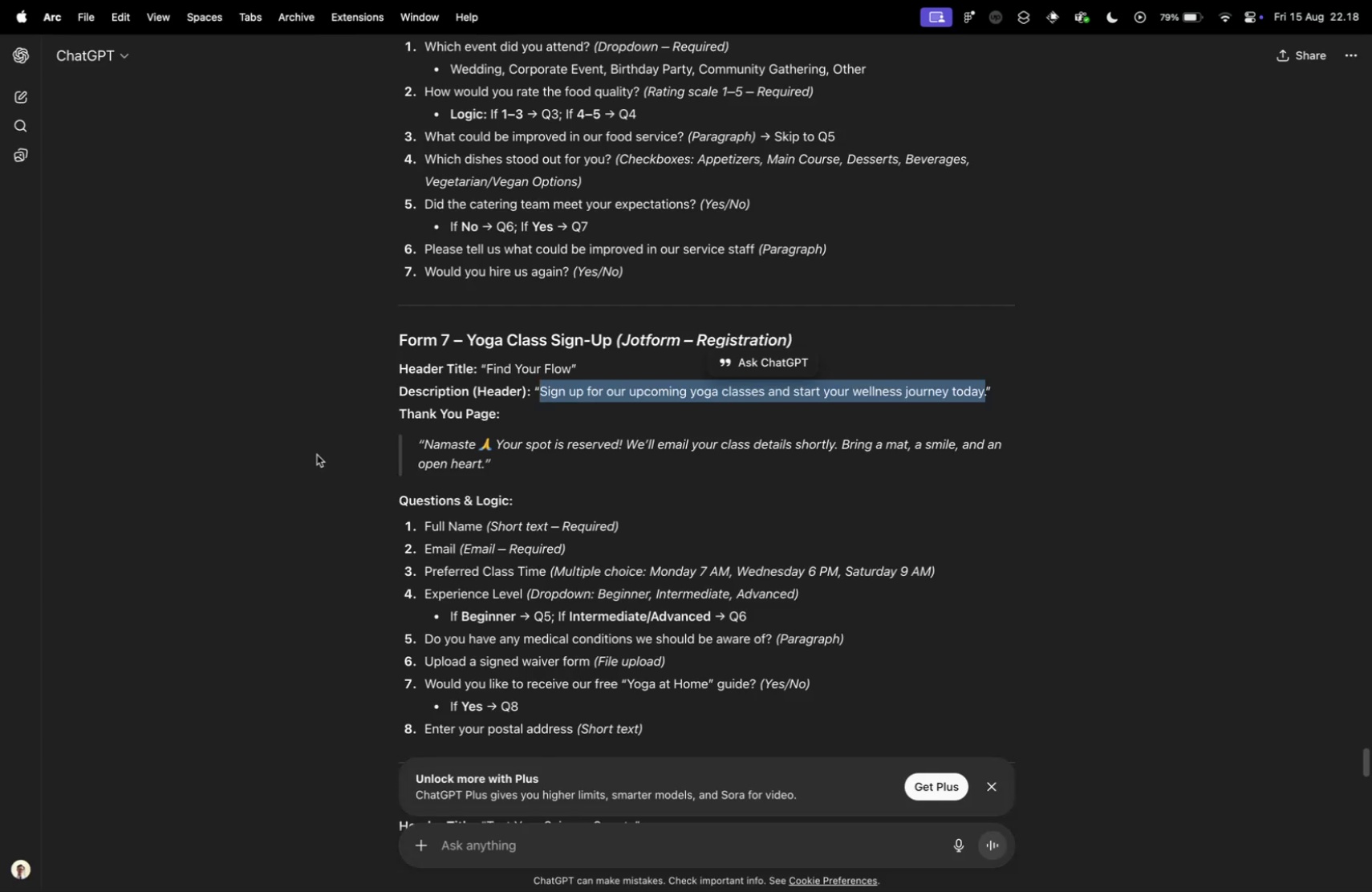 
key(Control+Tab)
 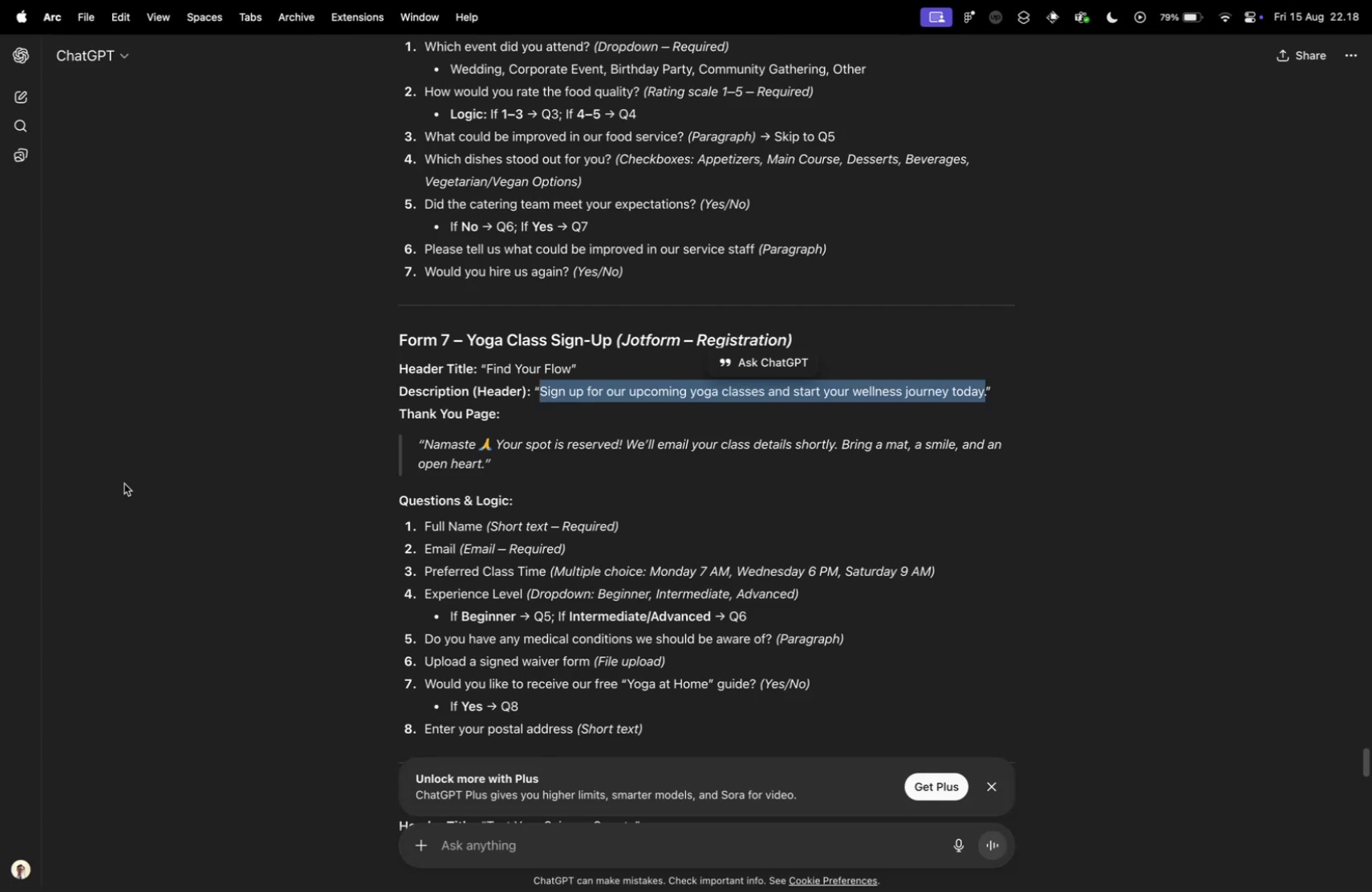 
key(Control+ControlLeft)
 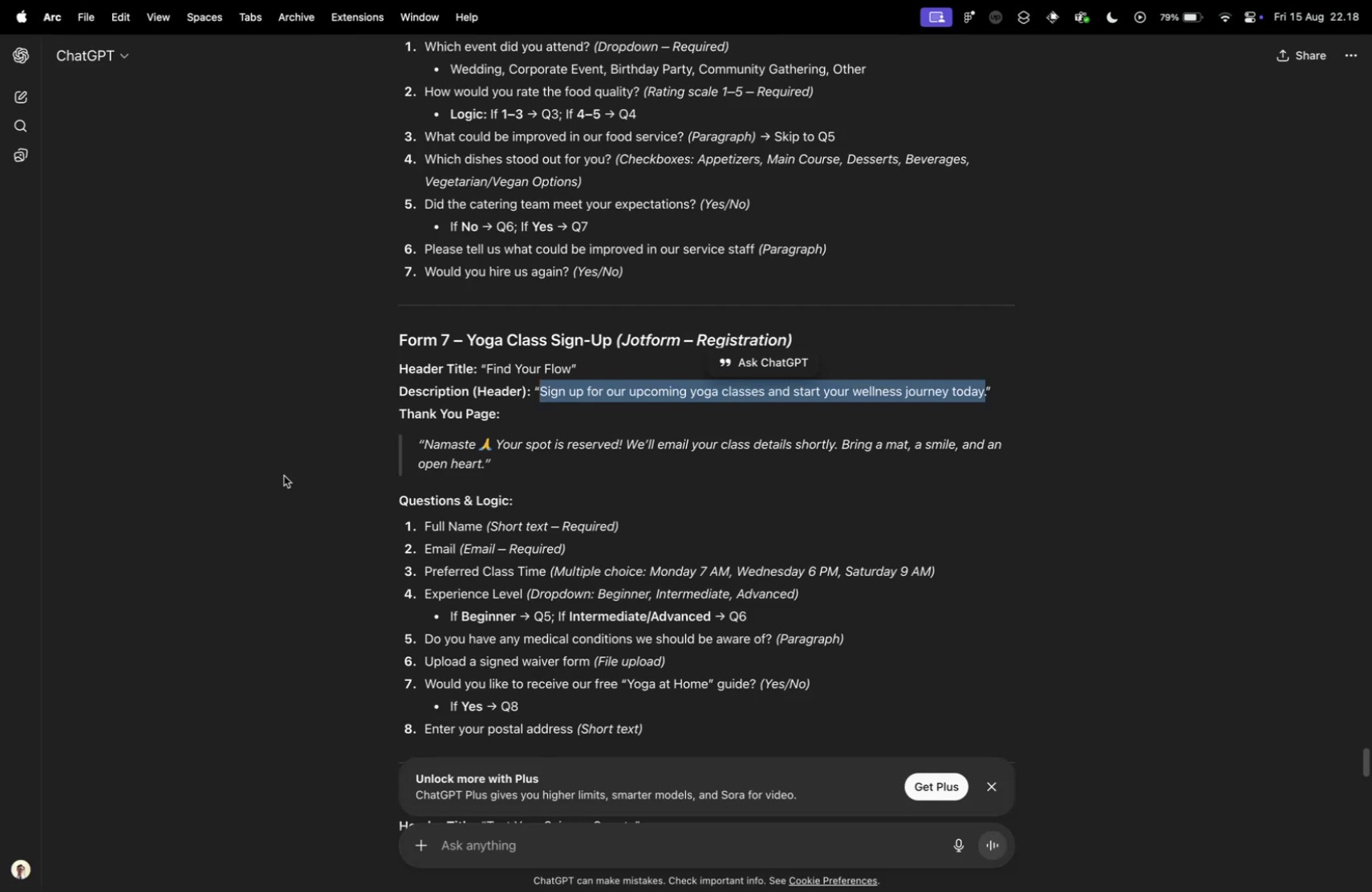 
key(Control+Tab)
 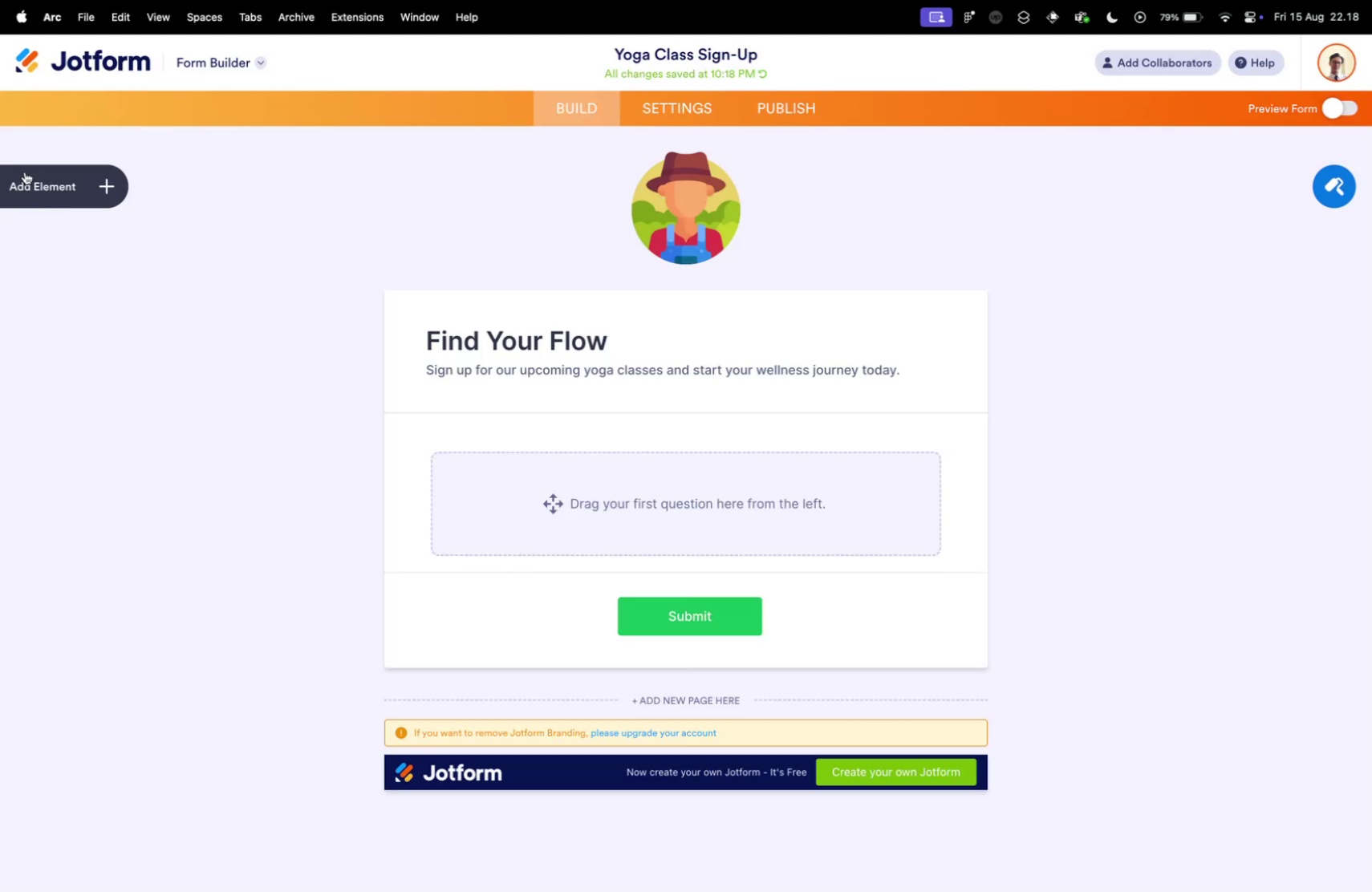 
key(Control+Tab)
 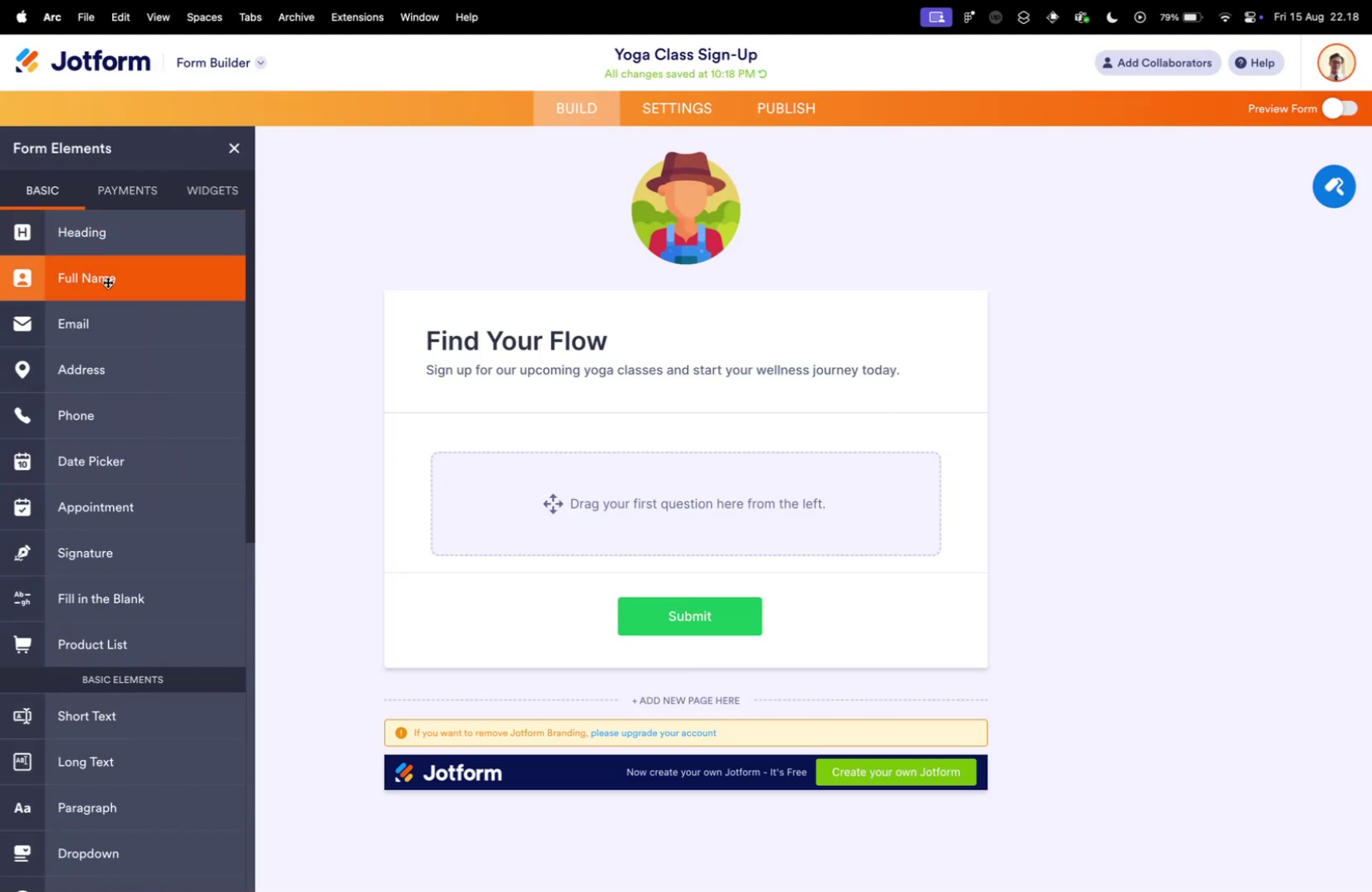 
left_click([25, 172])
 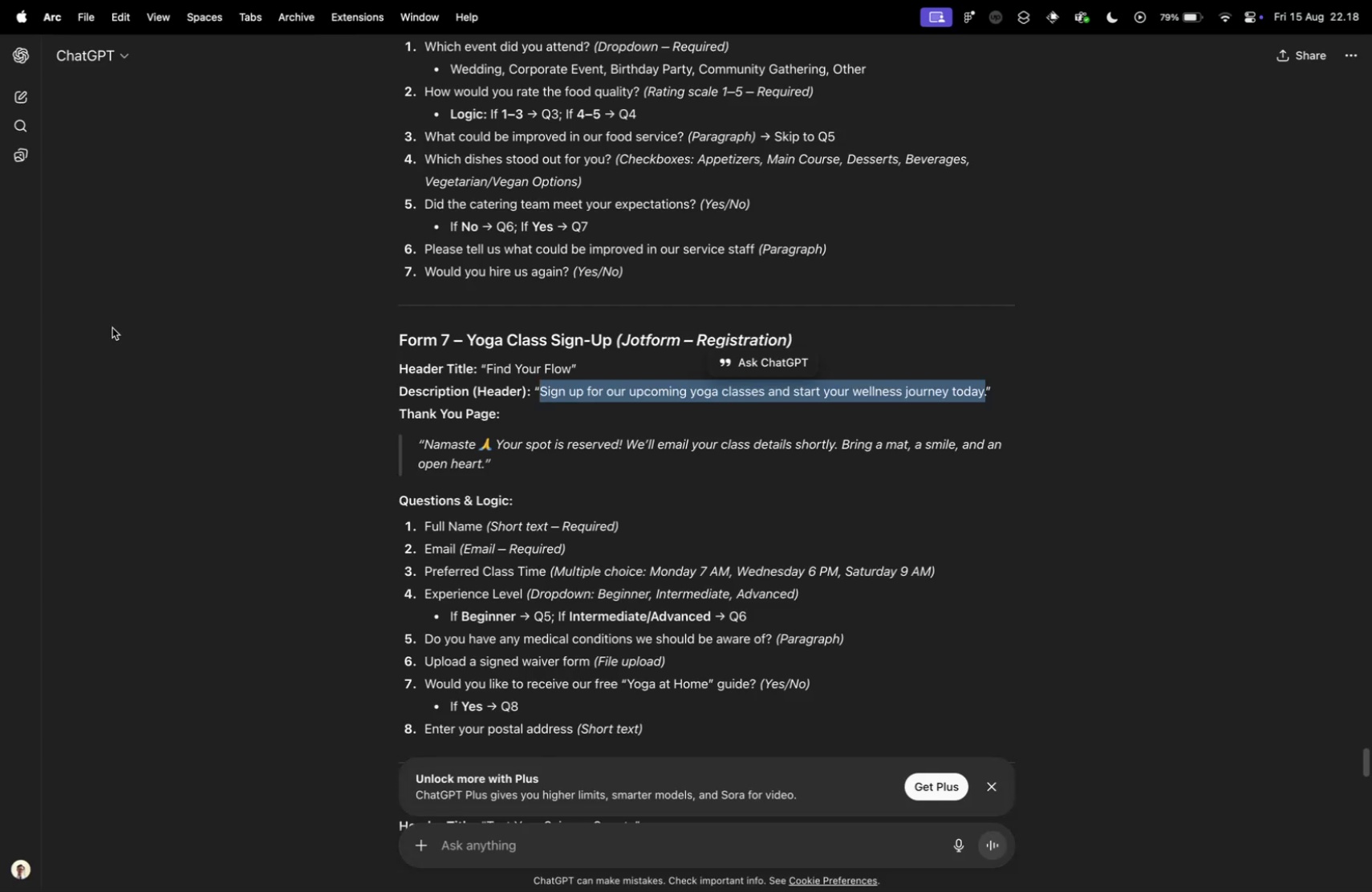 
left_click([104, 281])
 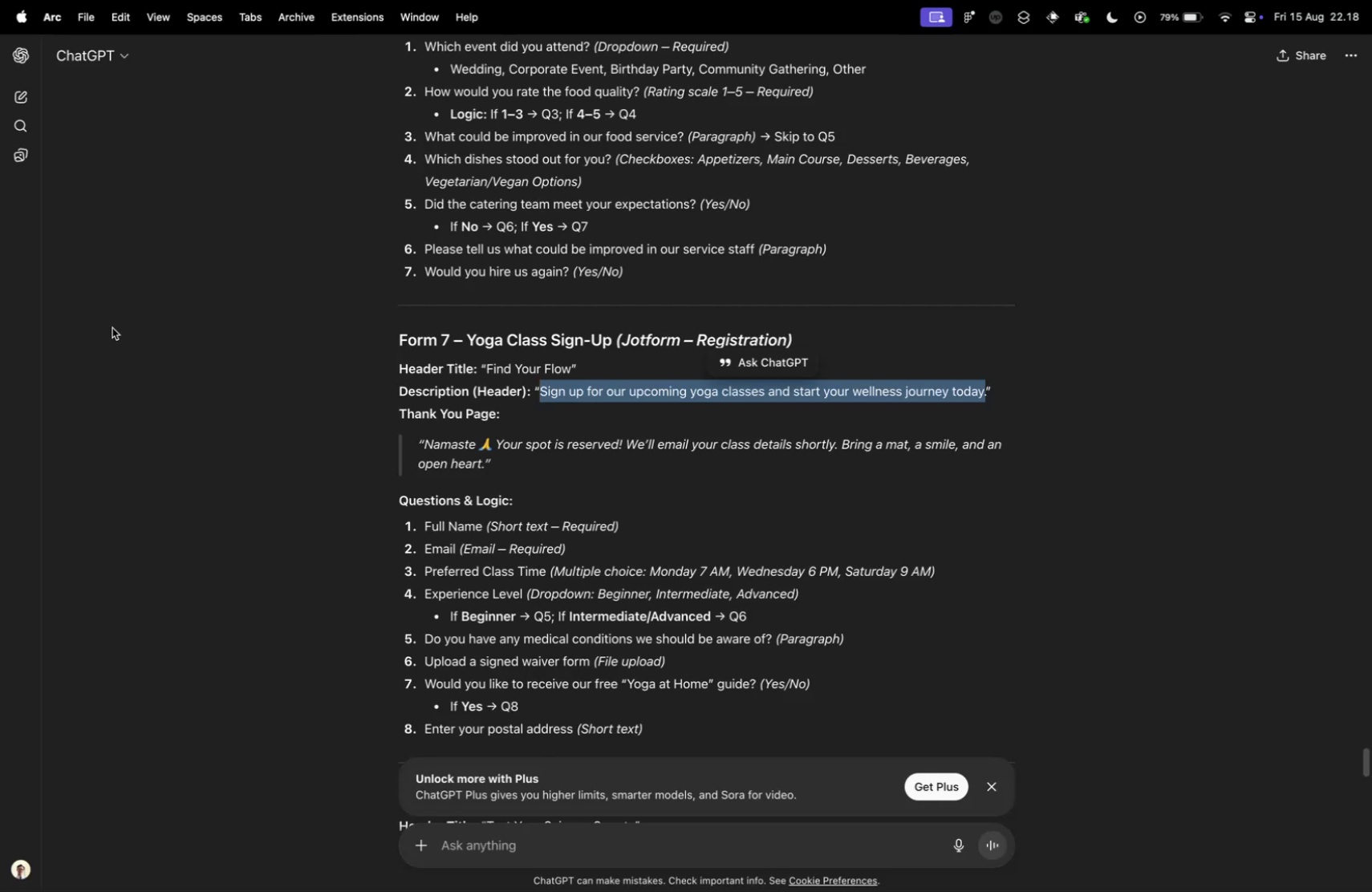 
left_click([112, 327])
 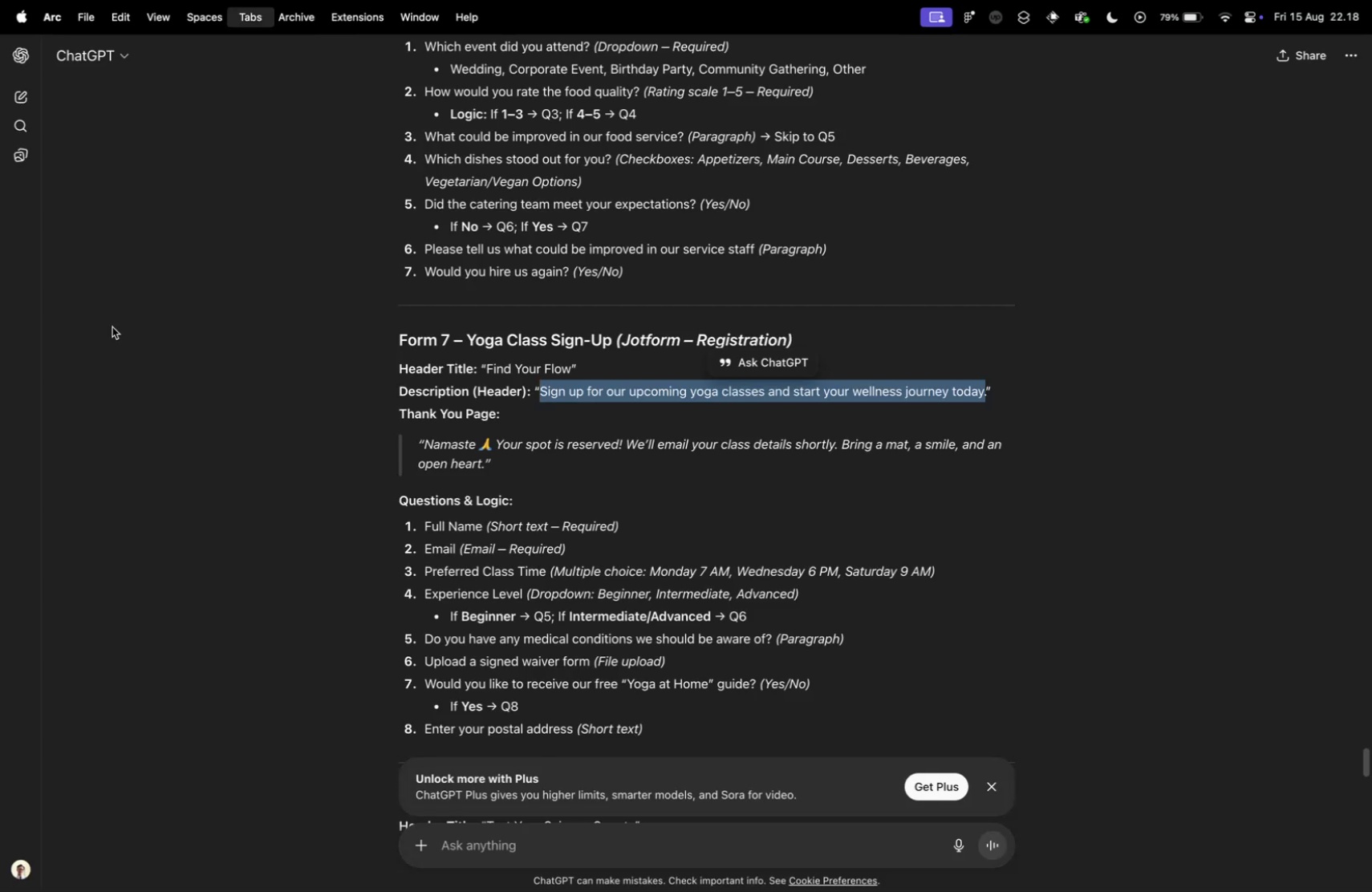 
key(Control+ControlLeft)
 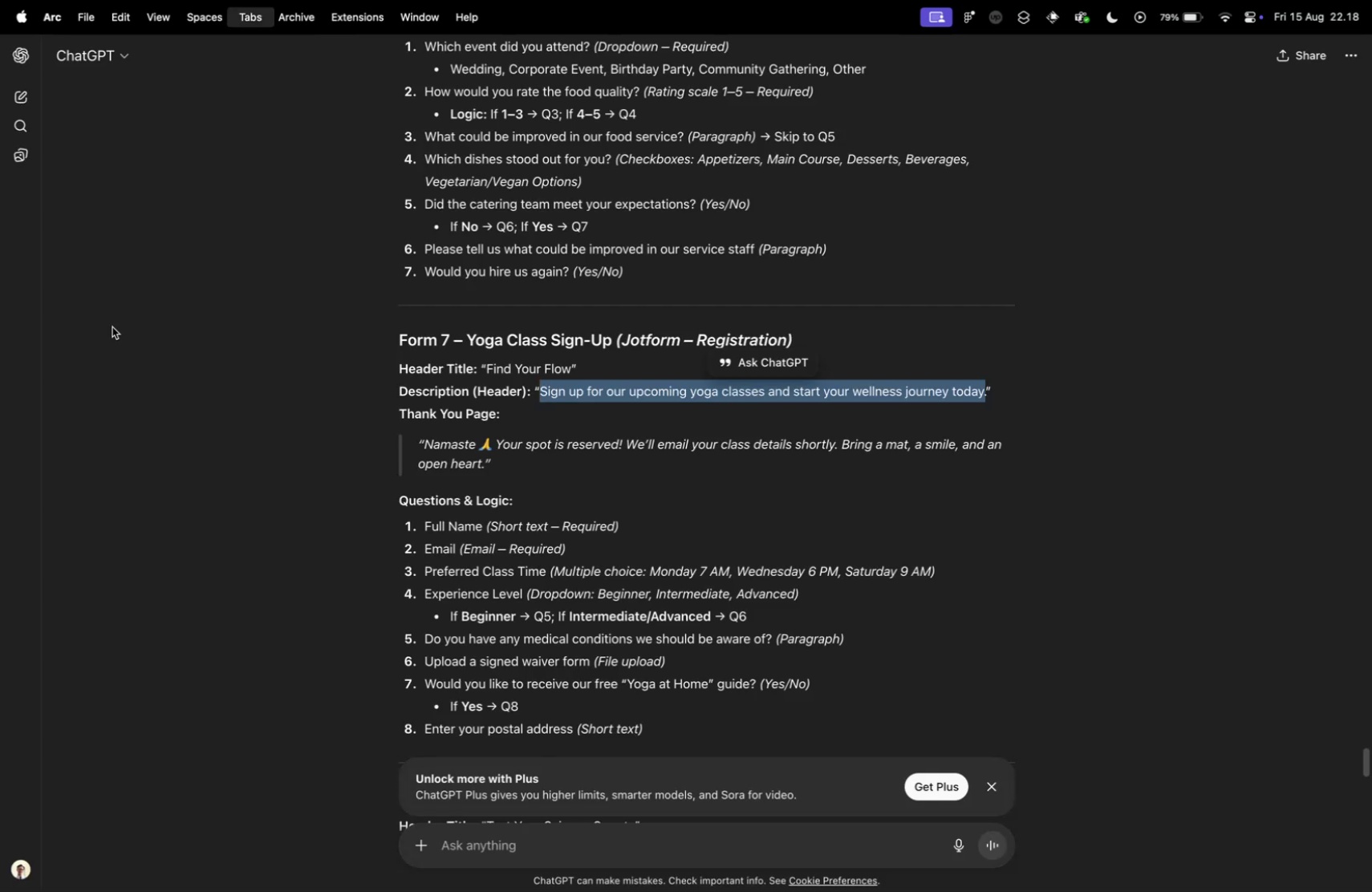 
key(Control+Tab)
 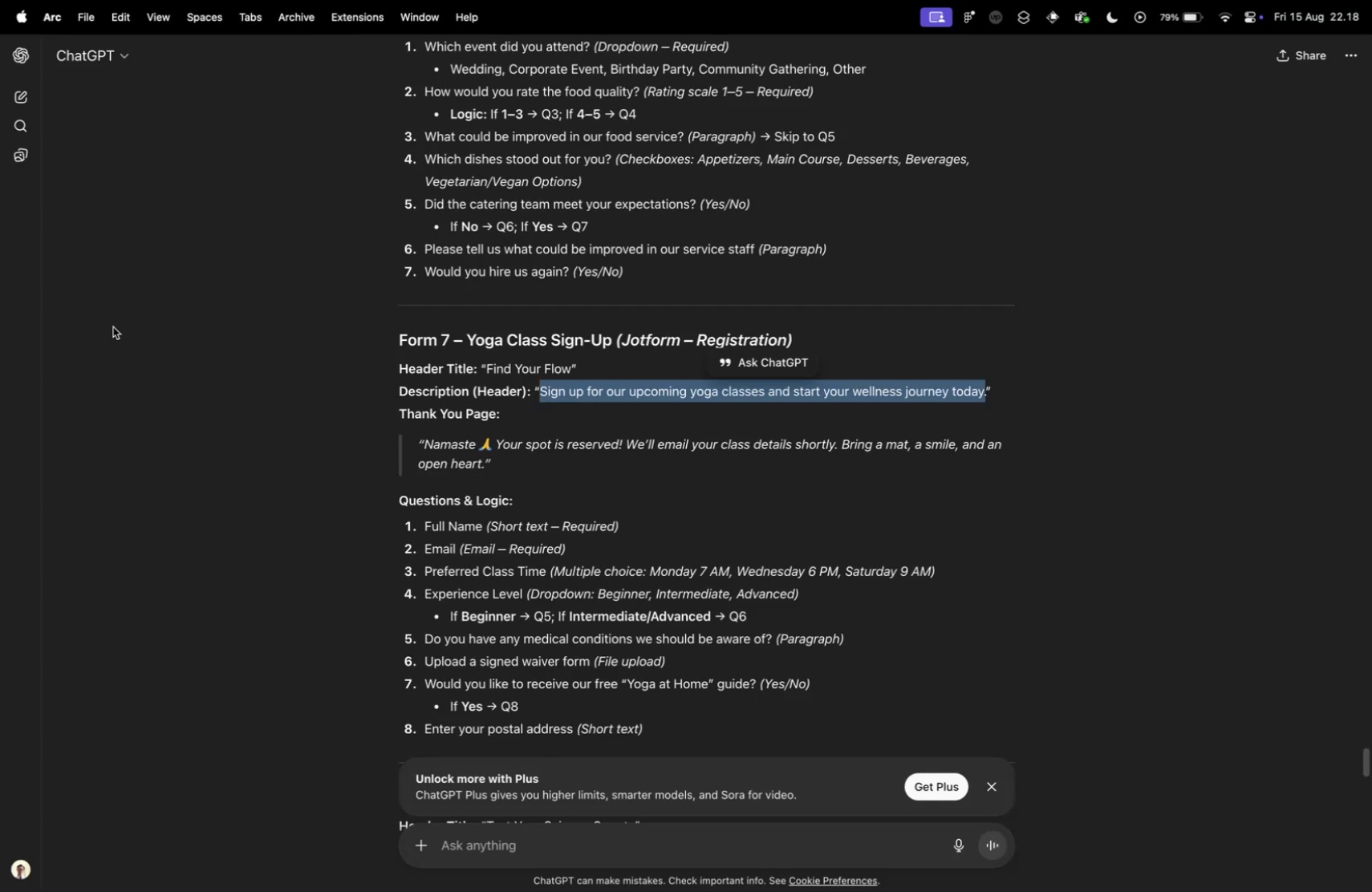 
key(Control+ControlLeft)
 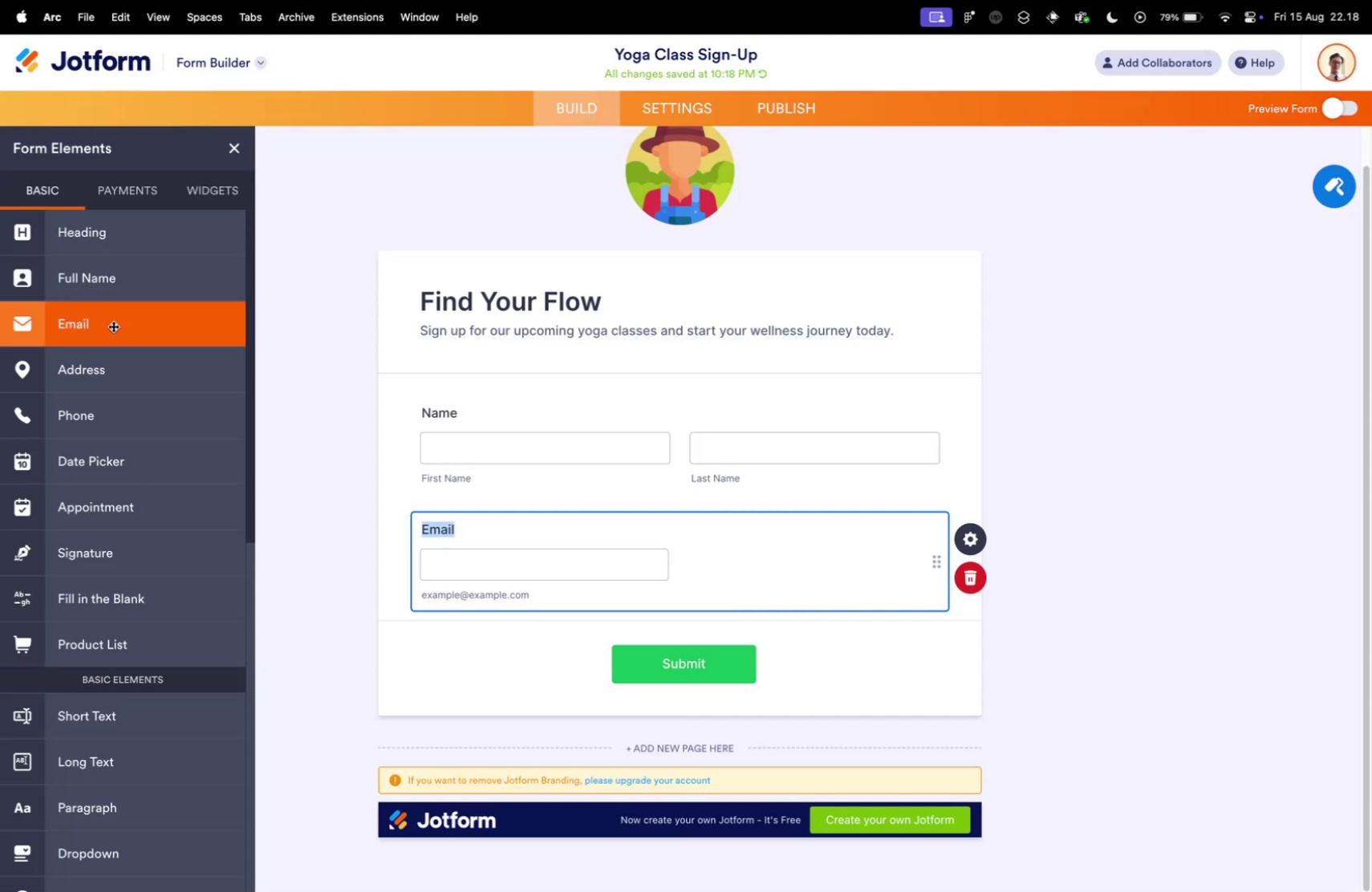 
key(Control+Tab)
 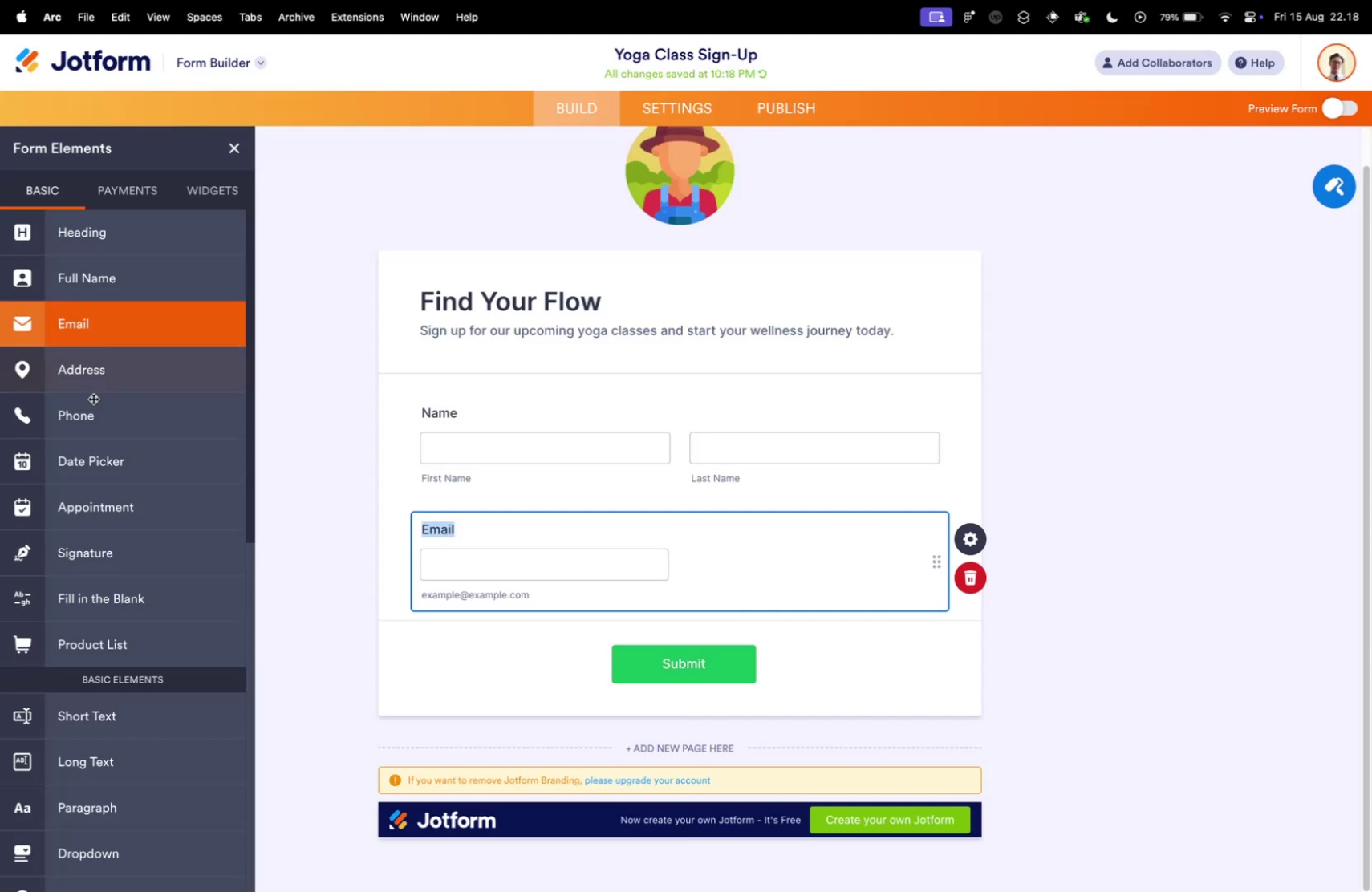 
key(Control+ControlLeft)
 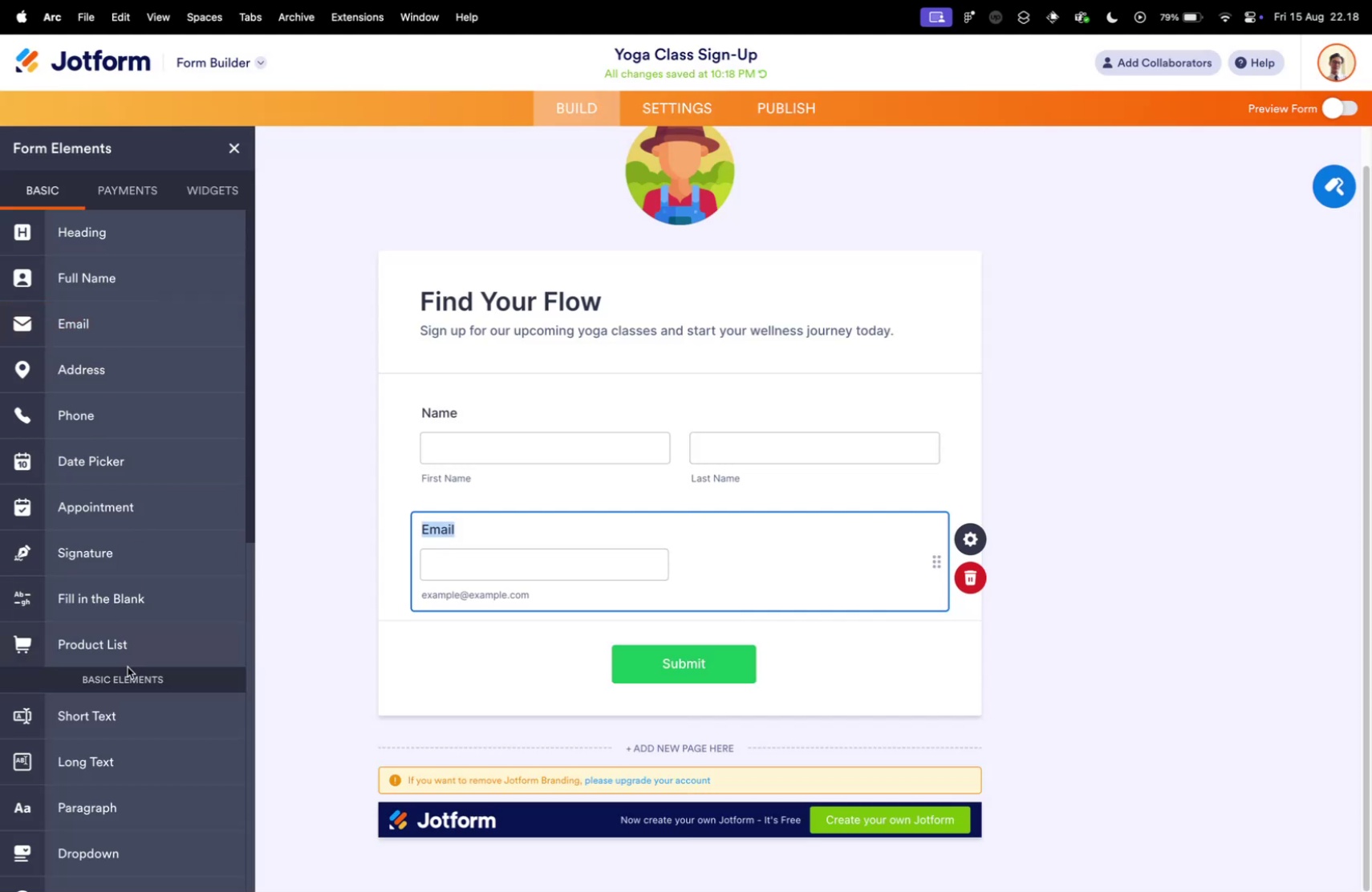 
key(Control+Tab)
 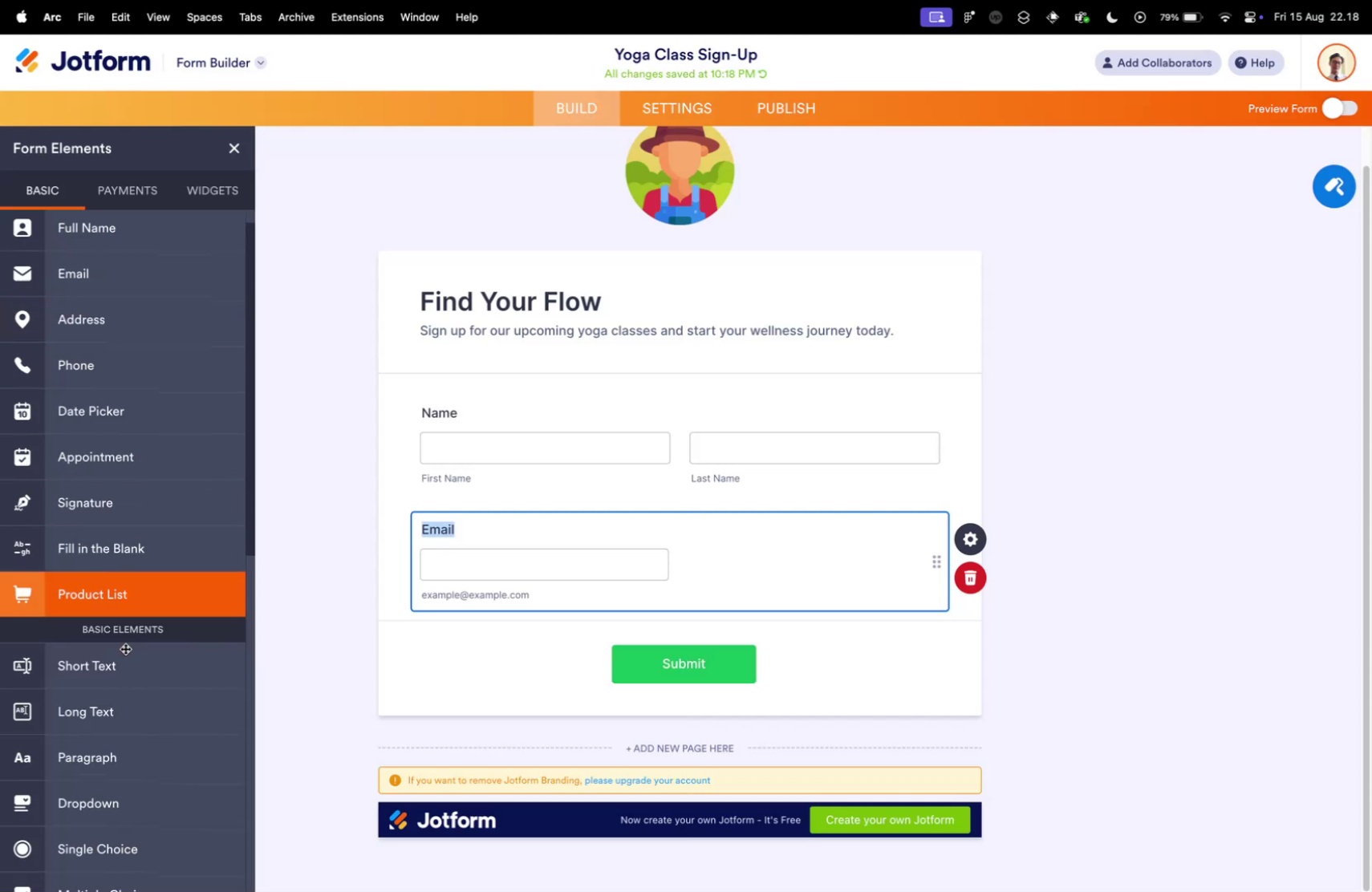 
key(Control+ControlLeft)
 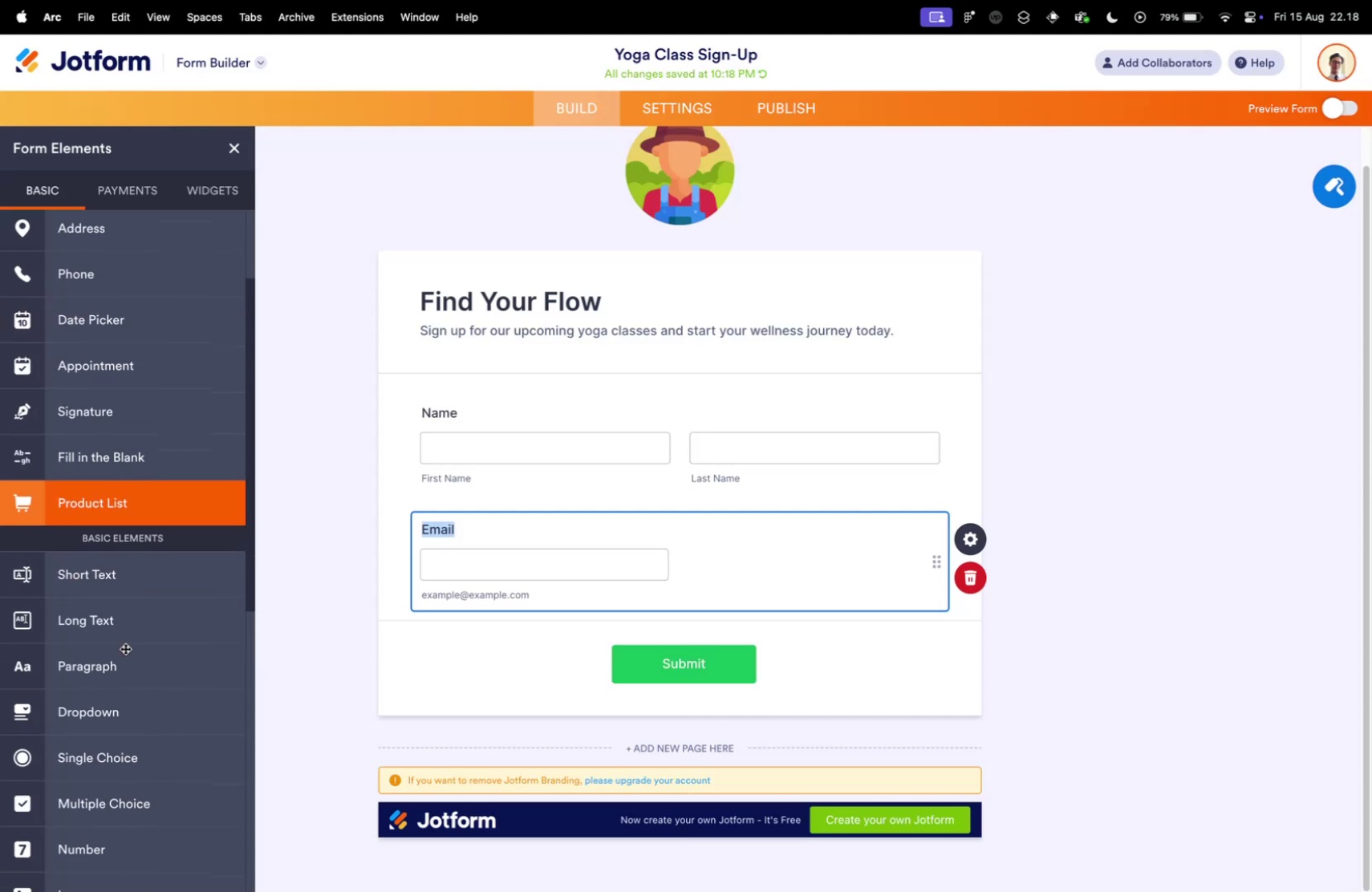 
key(Control+Tab)
 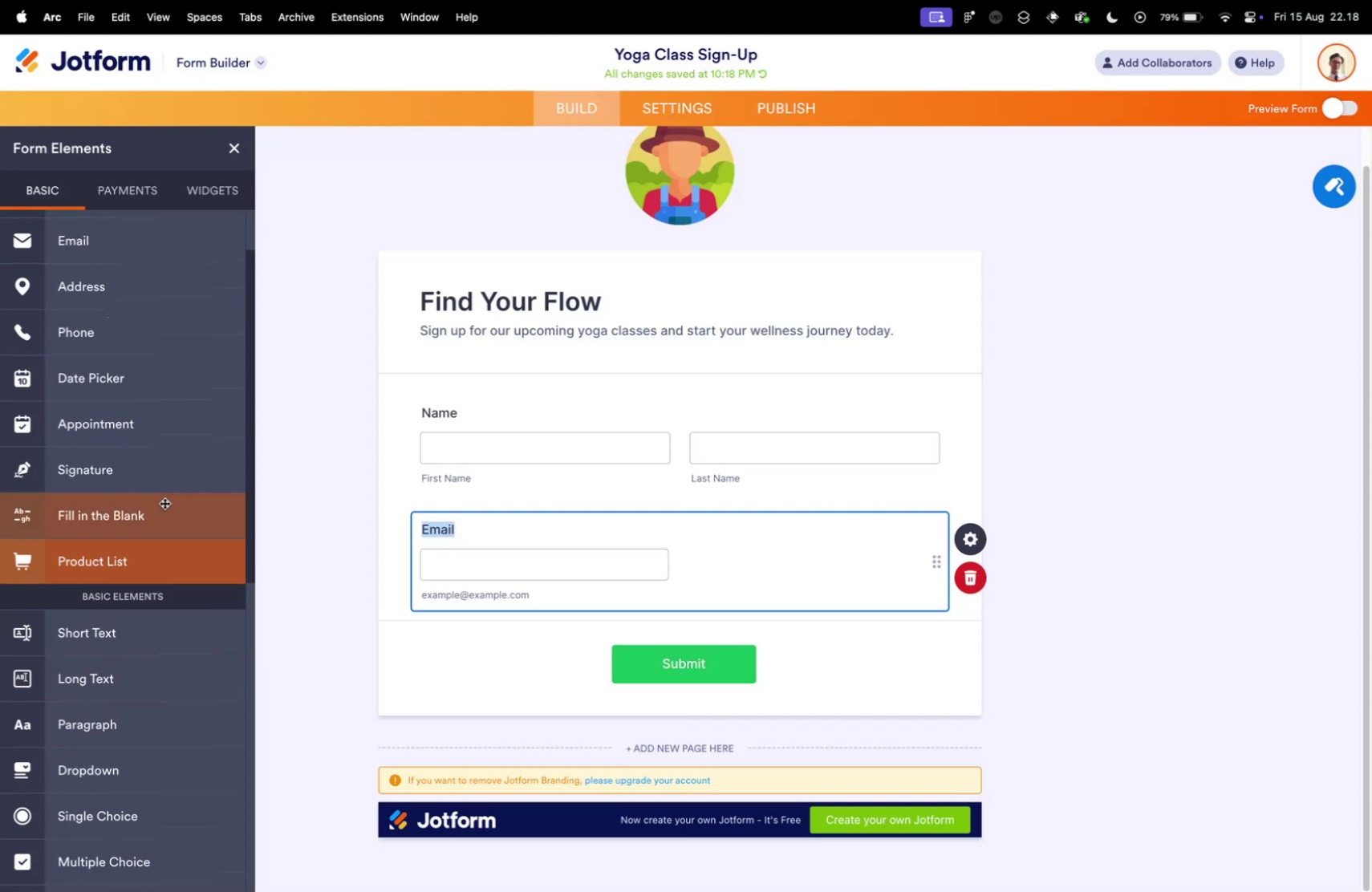 
scroll: coordinate [125, 647], scroll_direction: down, amount: 5.0
 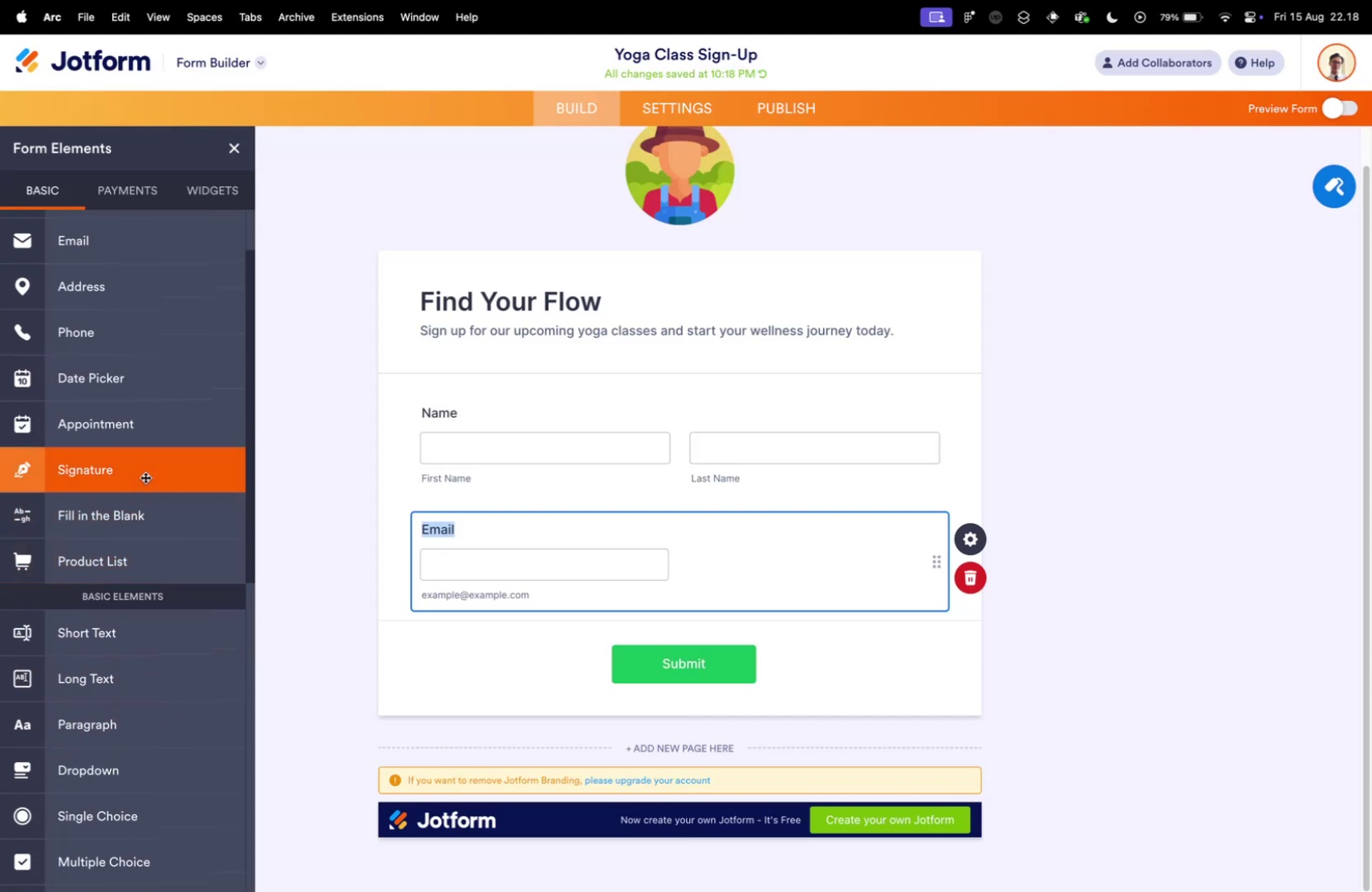 
scroll: coordinate [168, 502], scroll_direction: up, amount: 3.0
 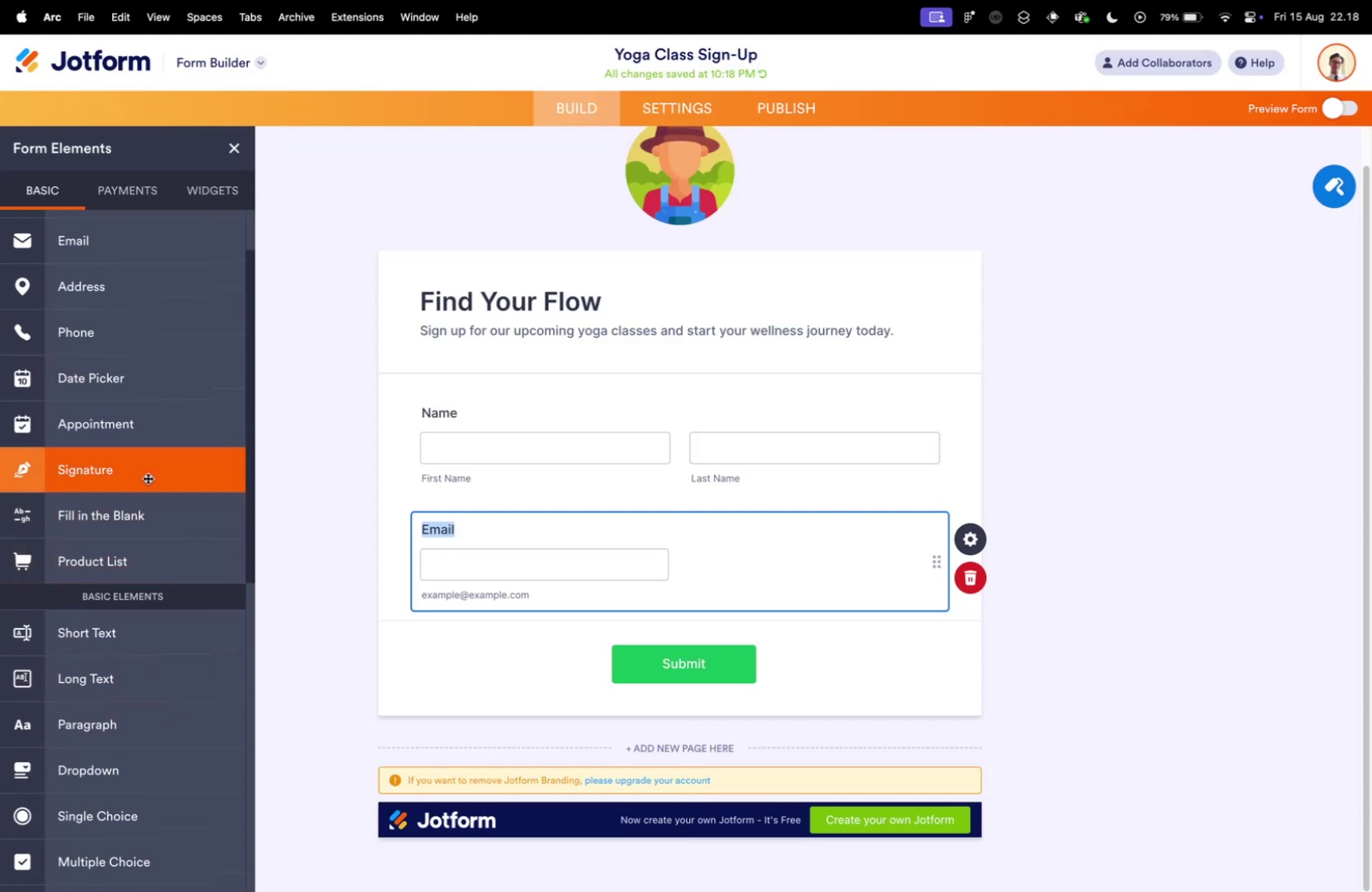 
mouse_move([143, 472])
 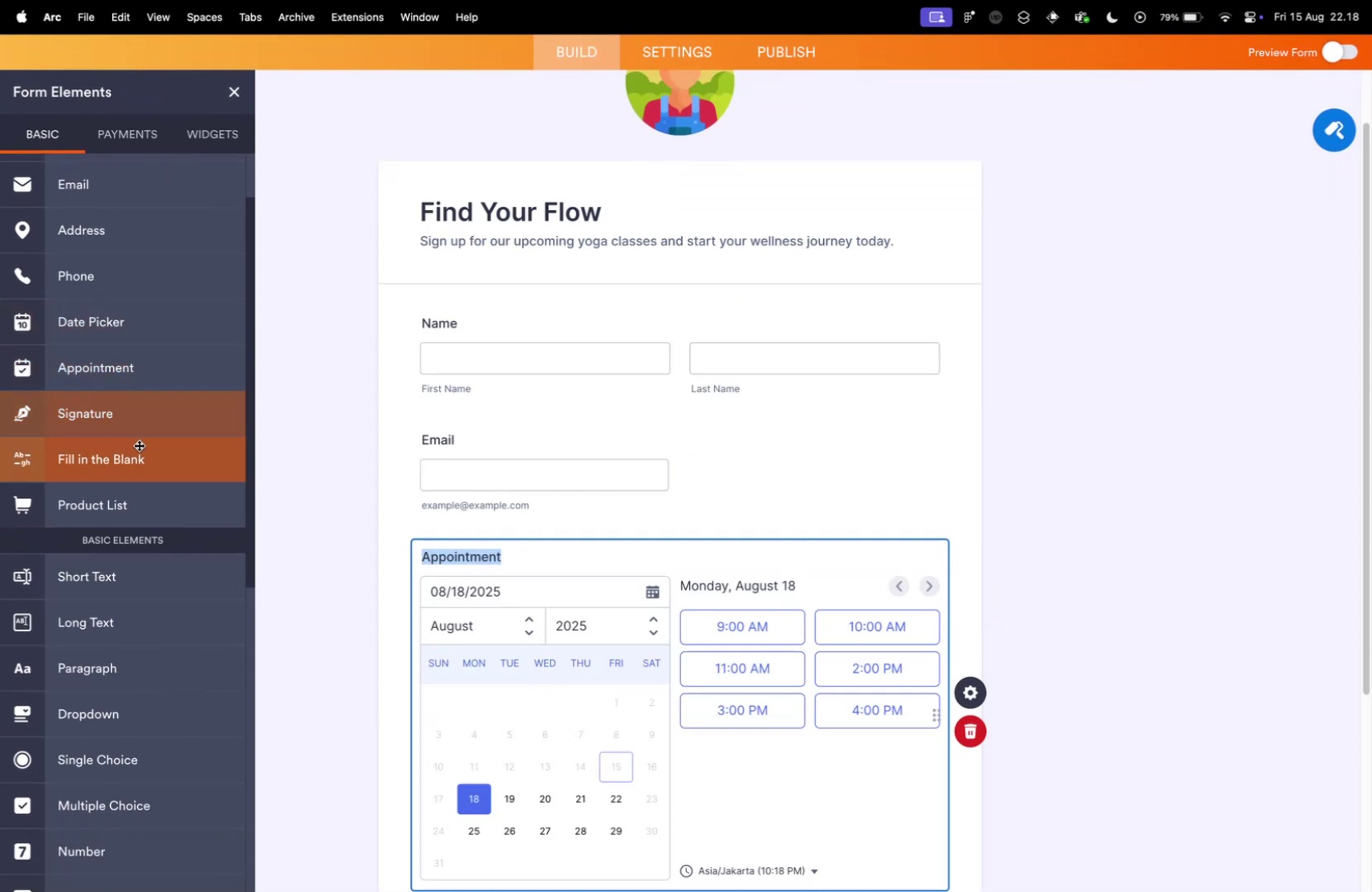 
wait(10.38)
 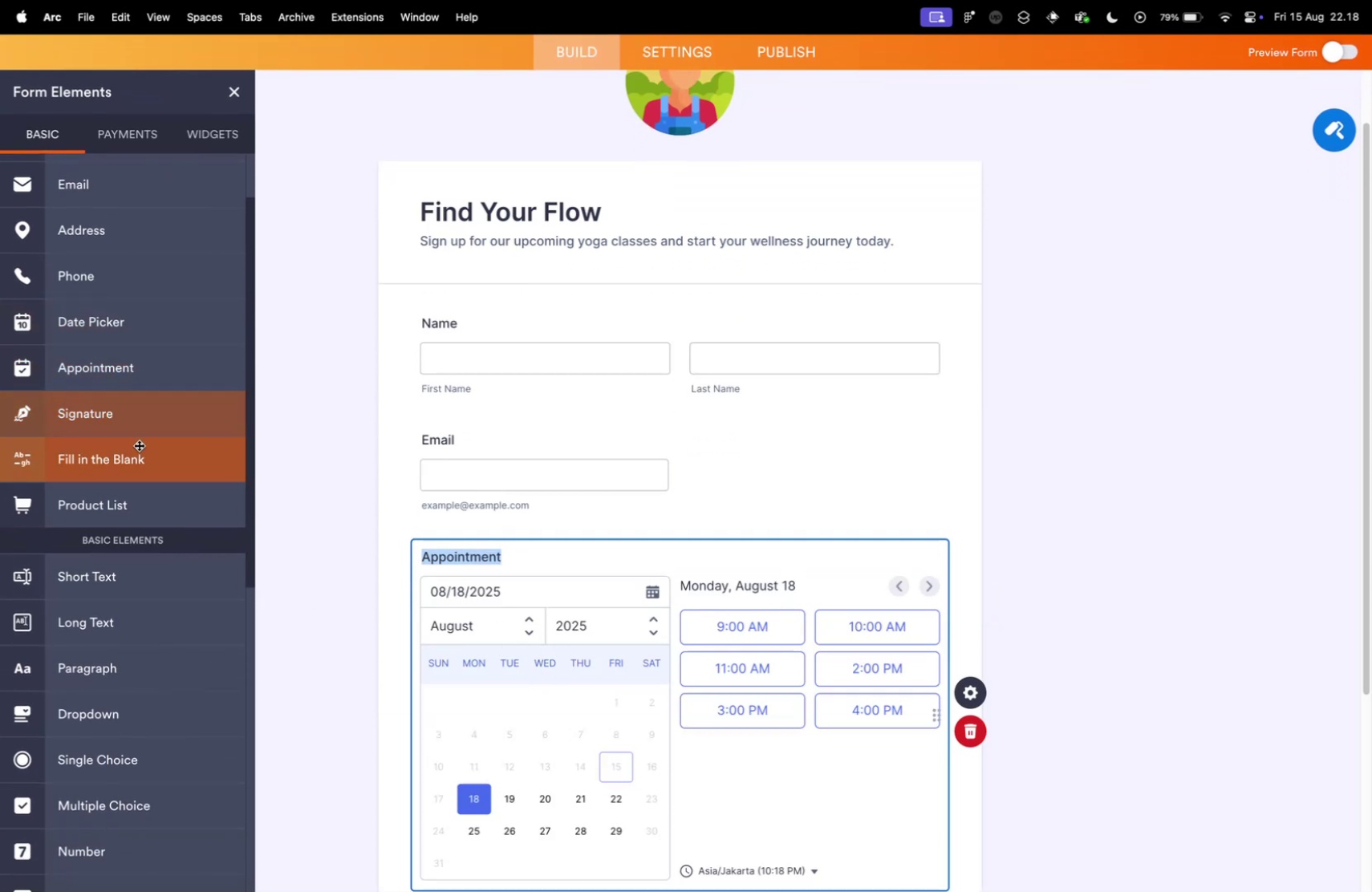 
scroll: coordinate [153, 469], scroll_direction: down, amount: 10.0
 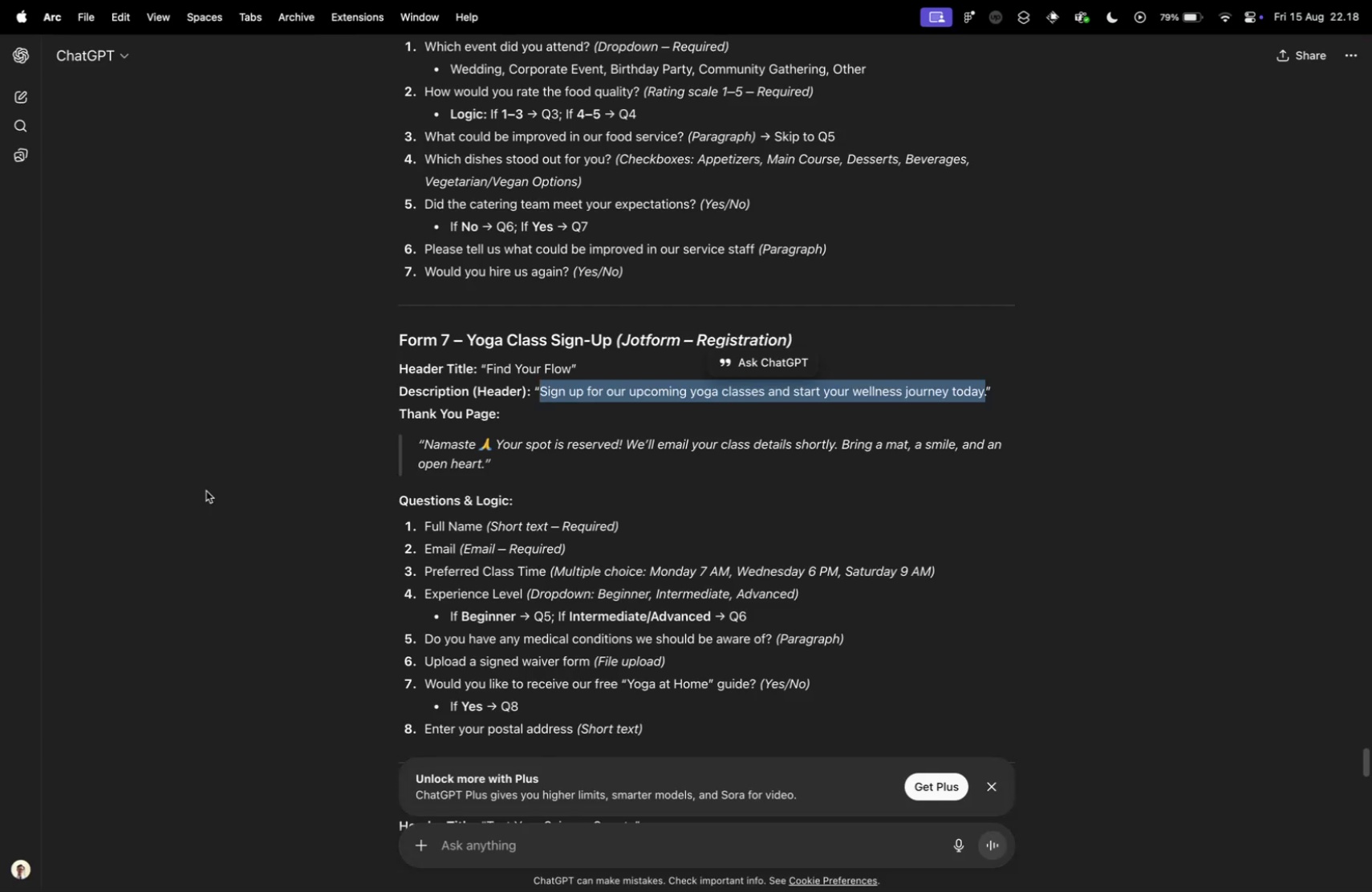 
left_click([116, 564])
 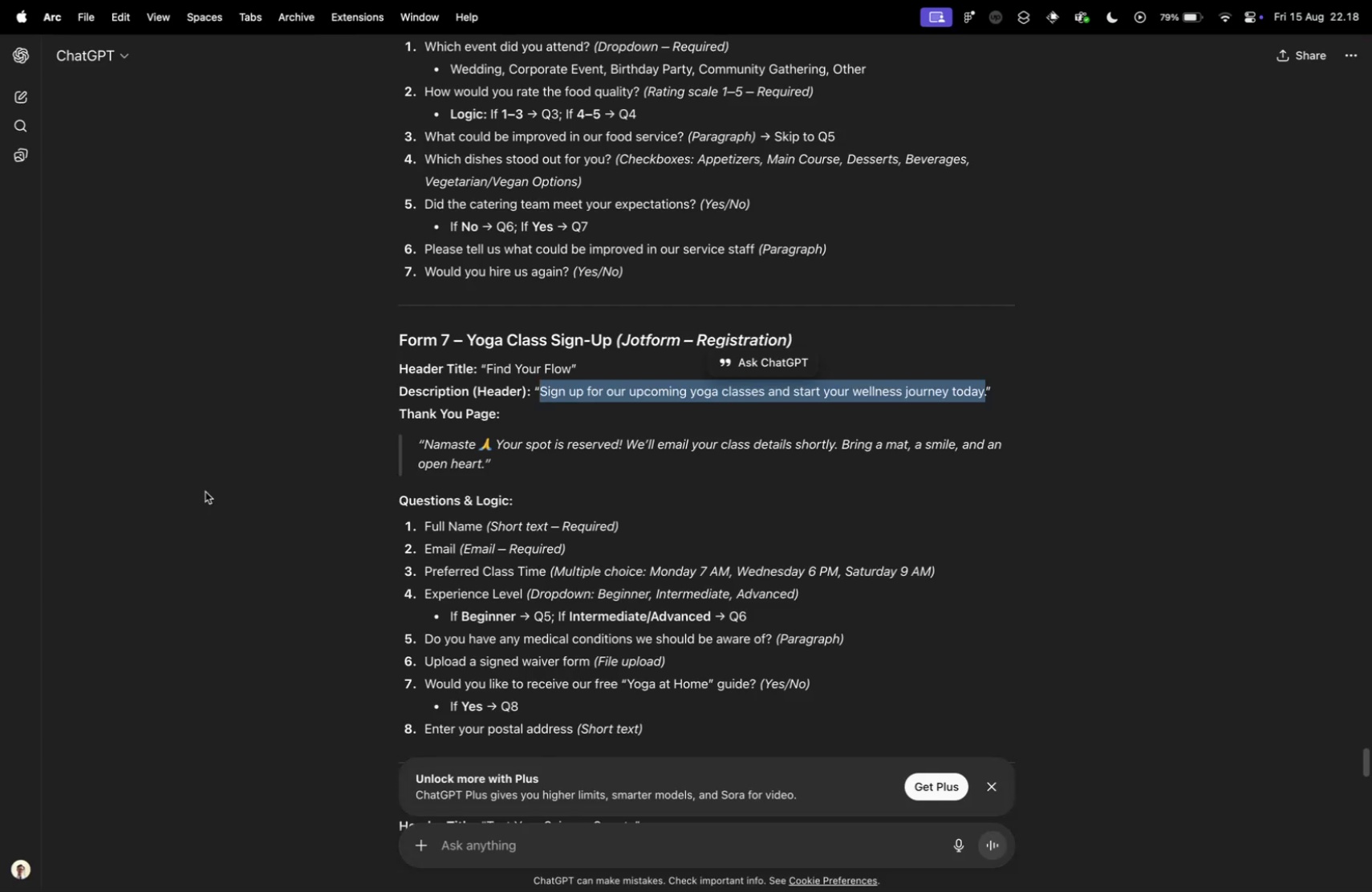 
key(Control+ControlLeft)
 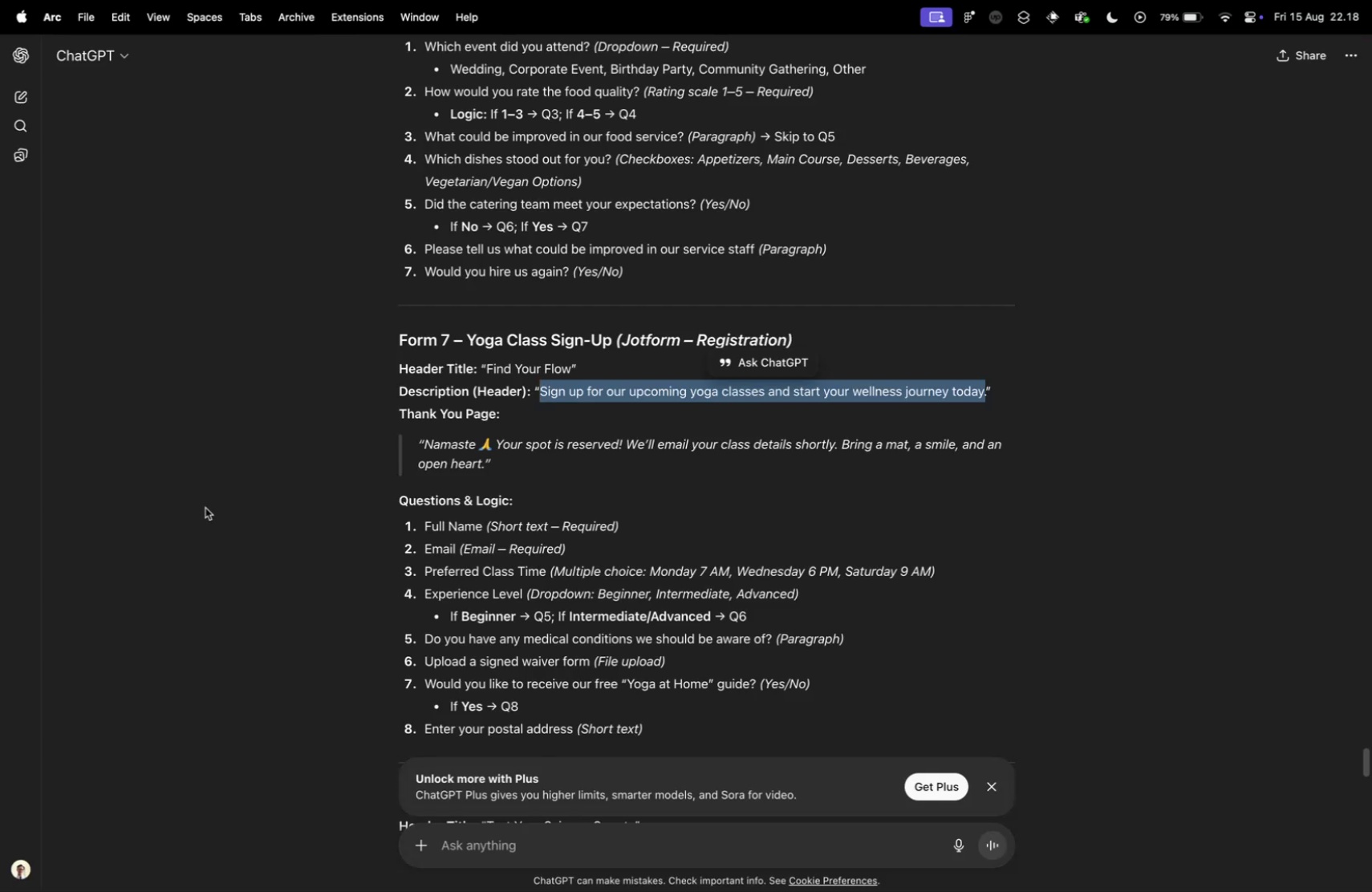 
key(Control+Tab)
 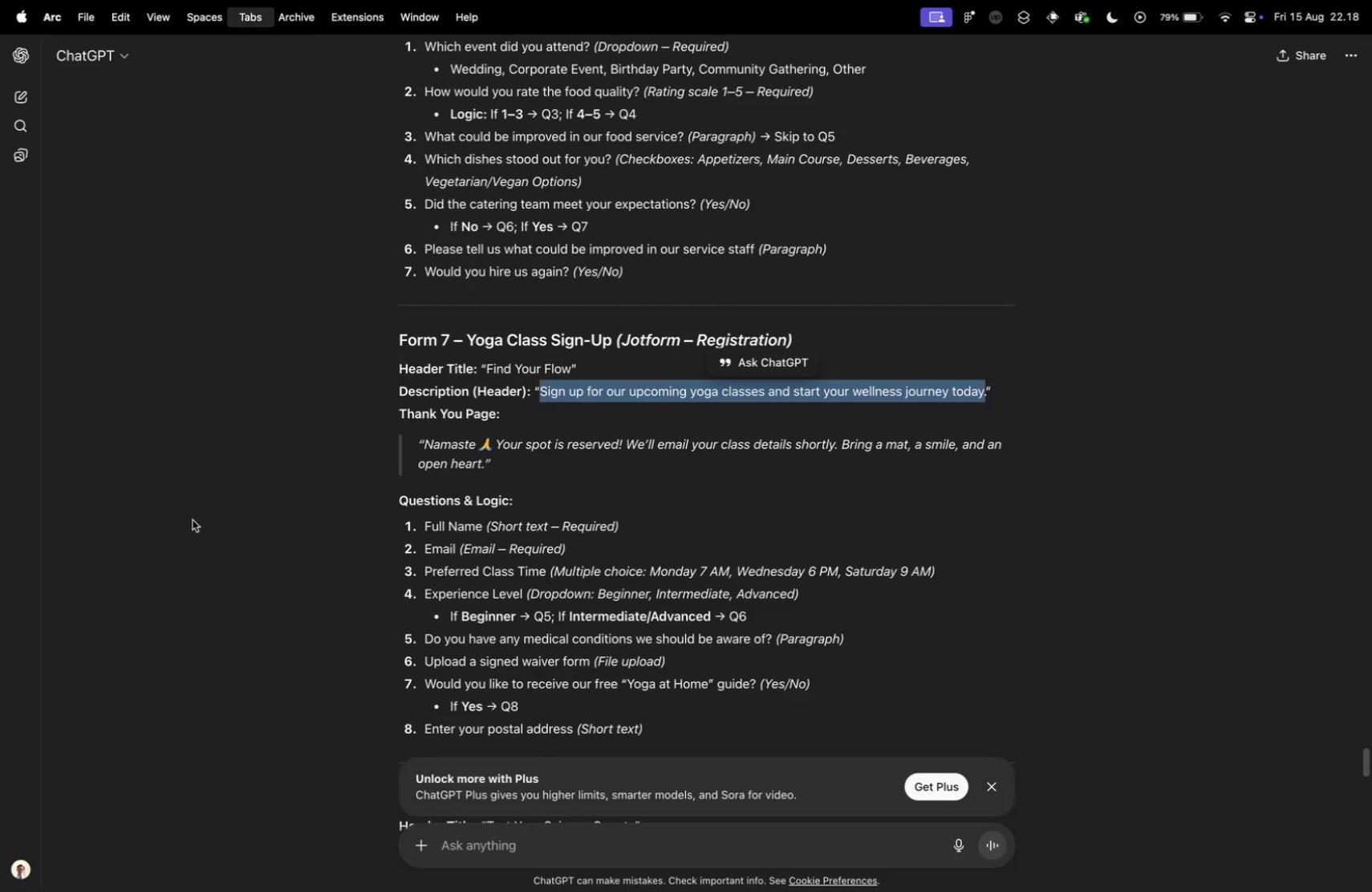 
wait(5.37)
 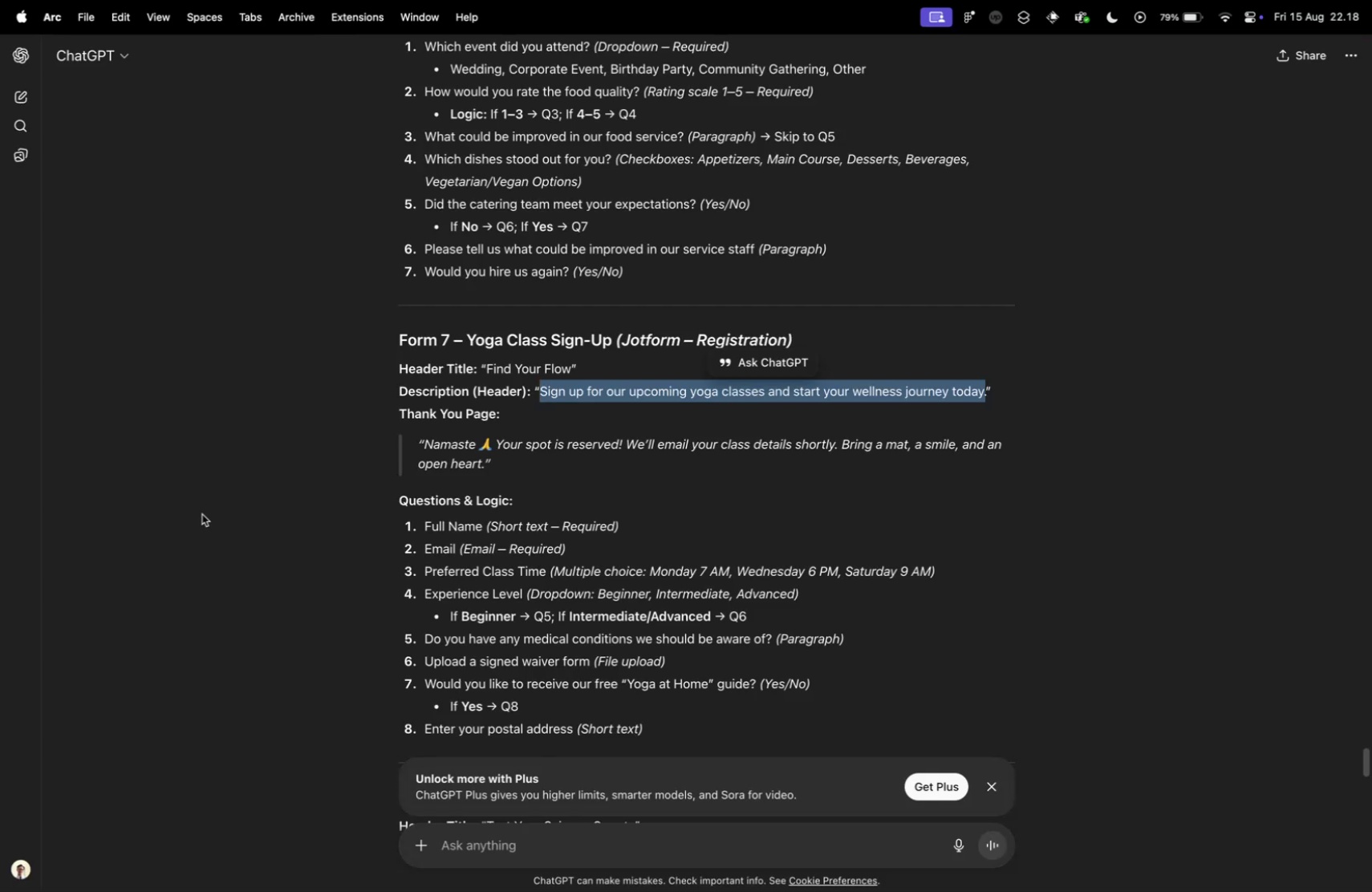 
key(Control+Tab)
 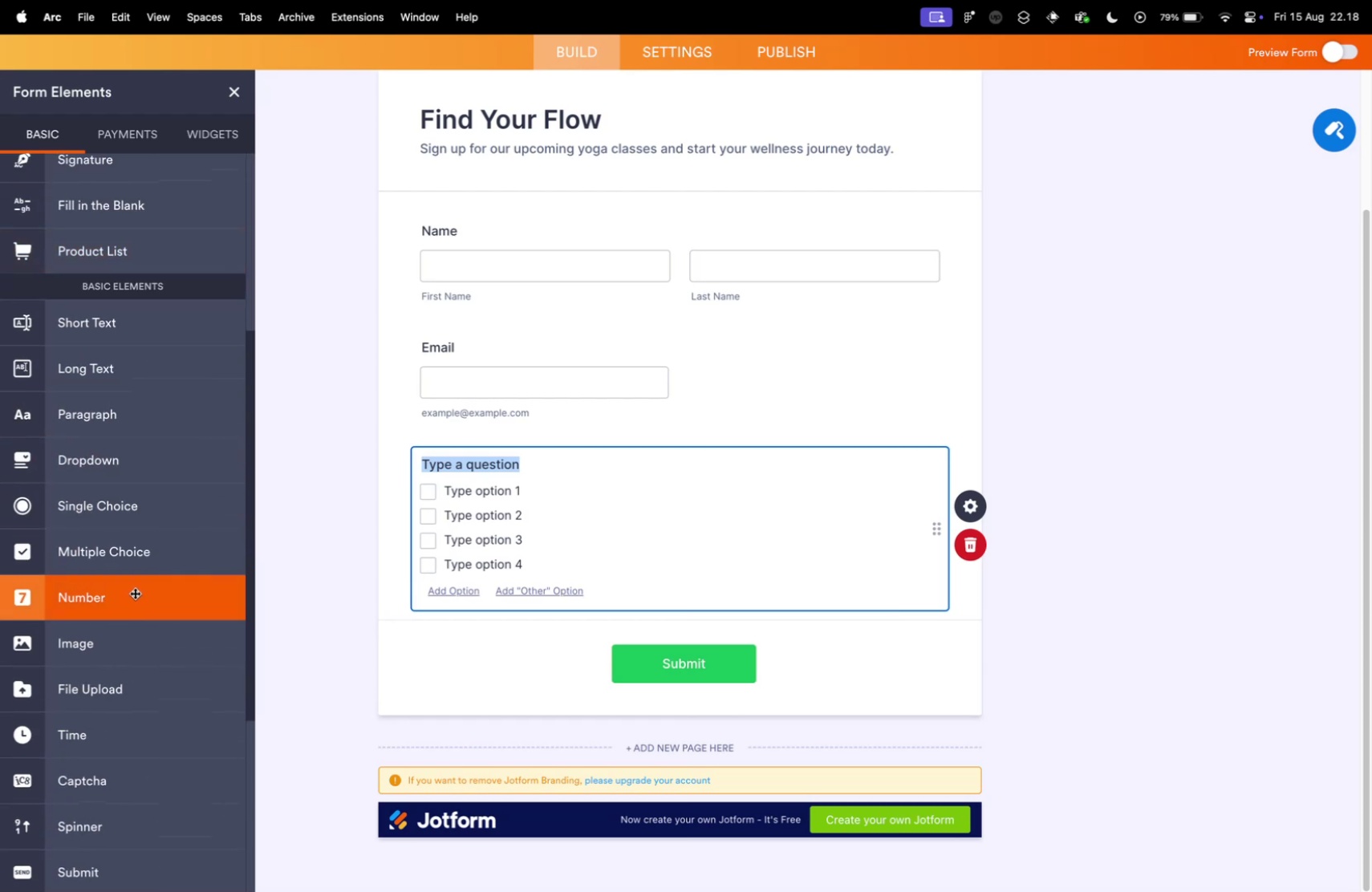 
scroll: coordinate [151, 594], scroll_direction: down, amount: 6.0
 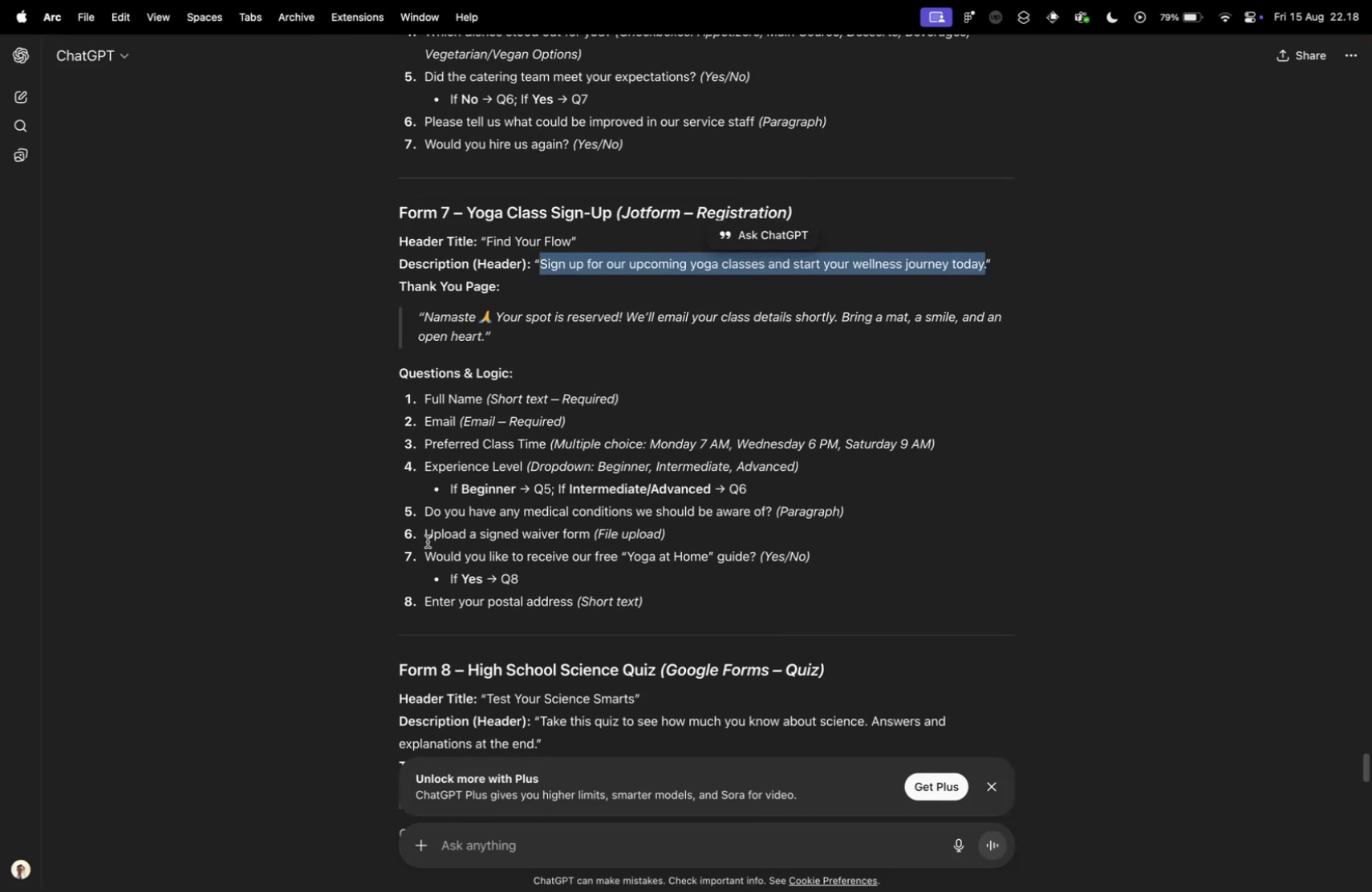 
left_click([151, 460])
 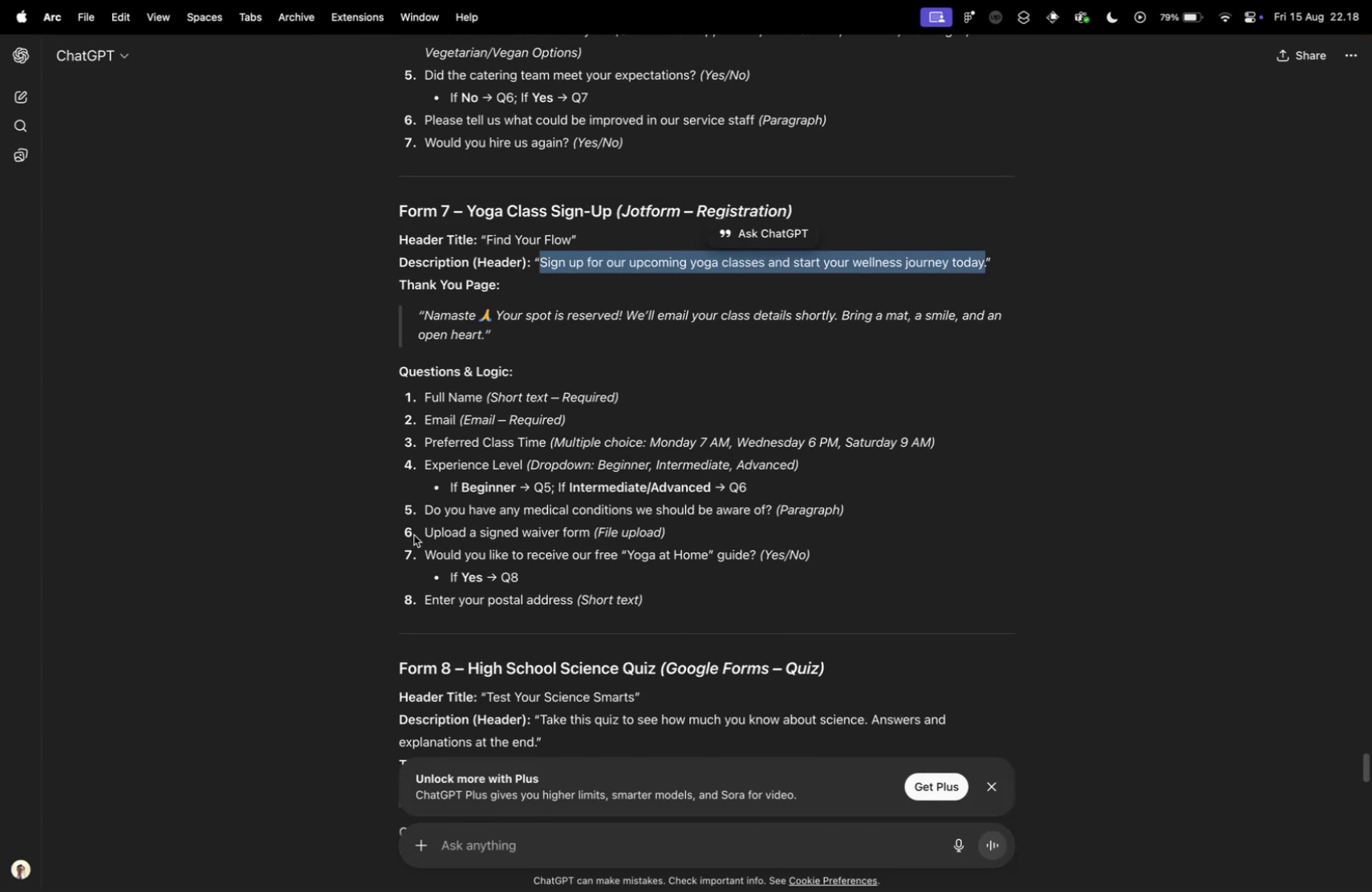 
key(Control+ControlLeft)
 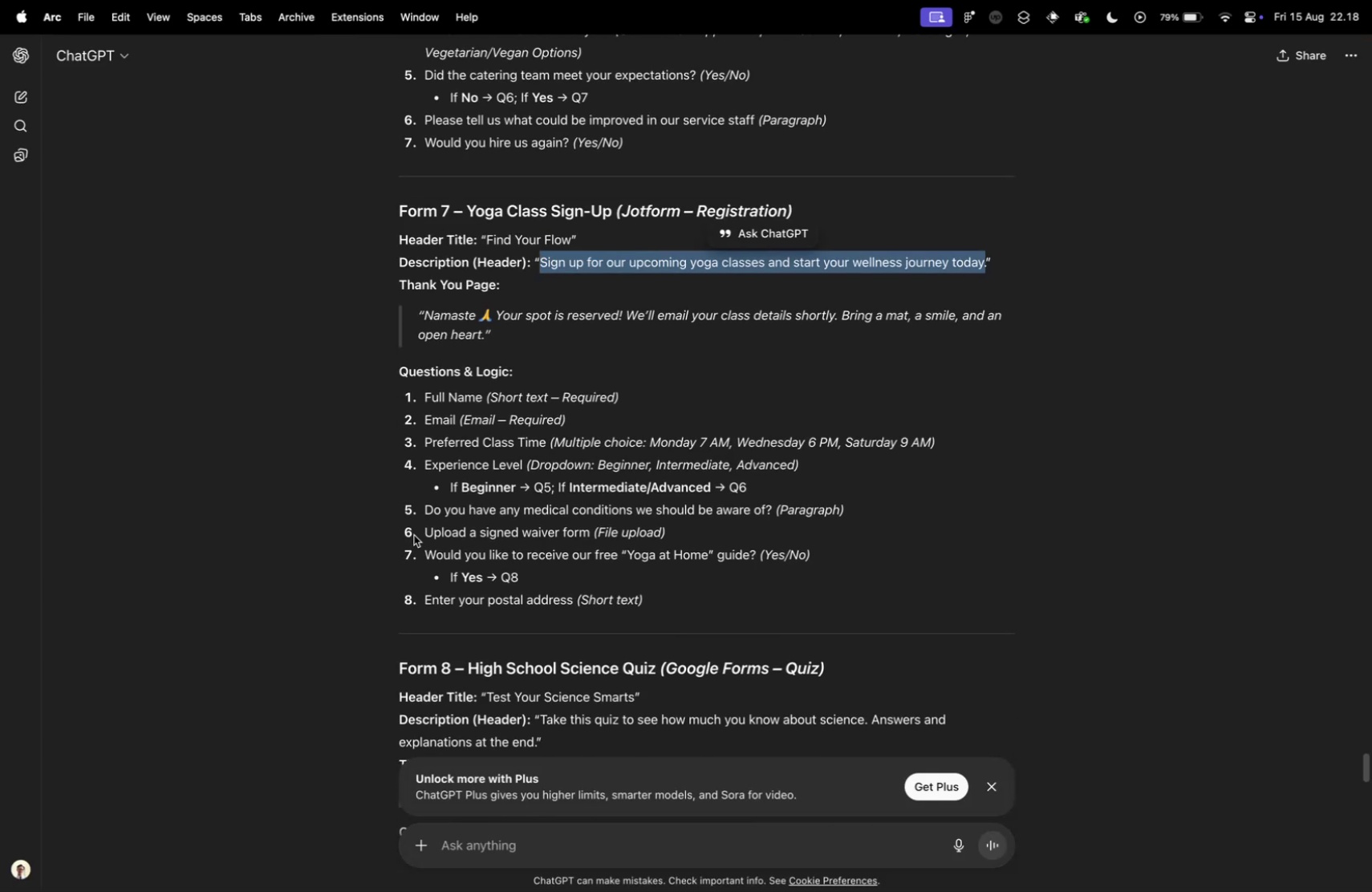 
key(Control+Tab)
 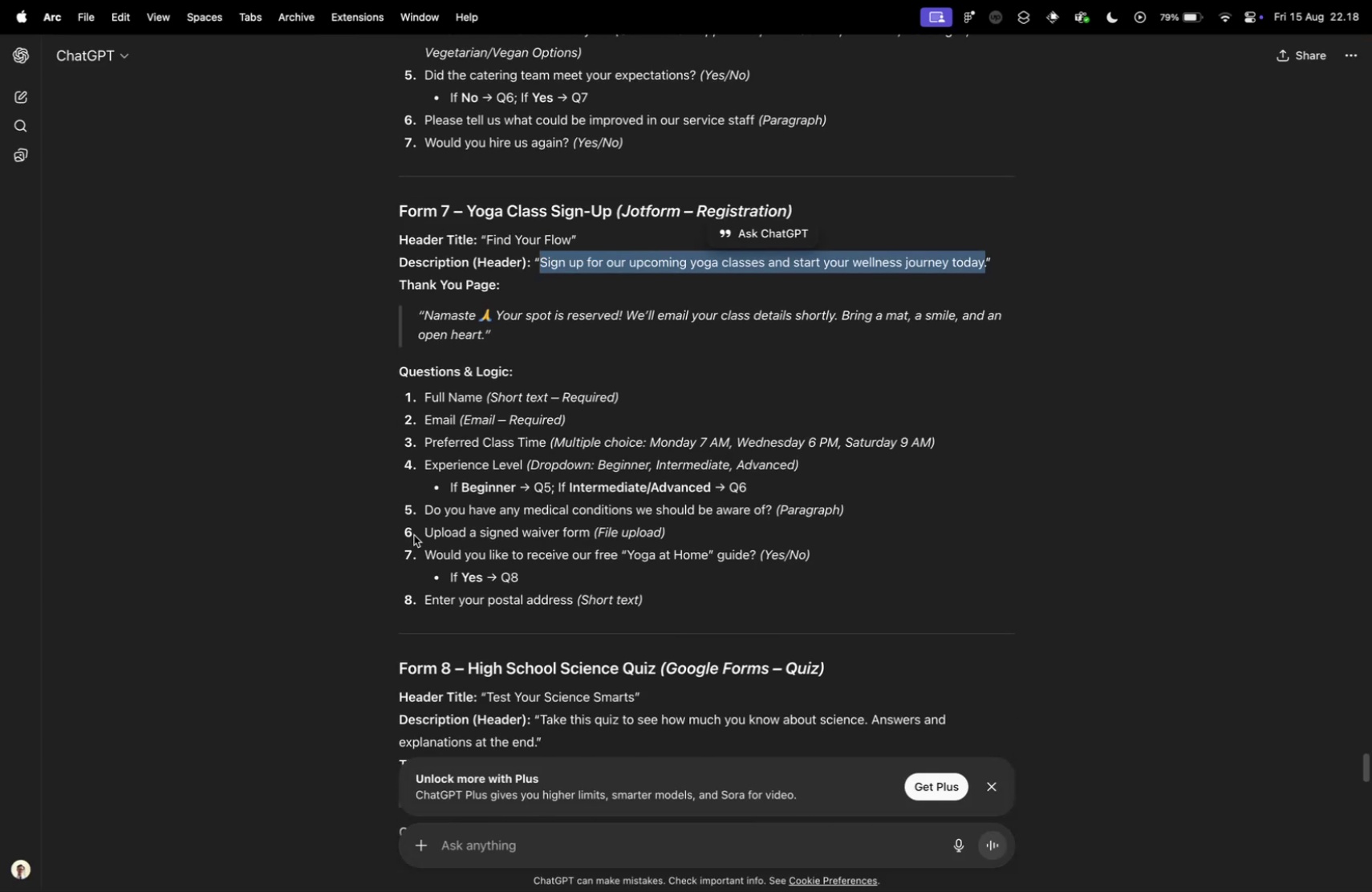 
scroll: coordinate [428, 541], scroll_direction: down, amount: 4.0
 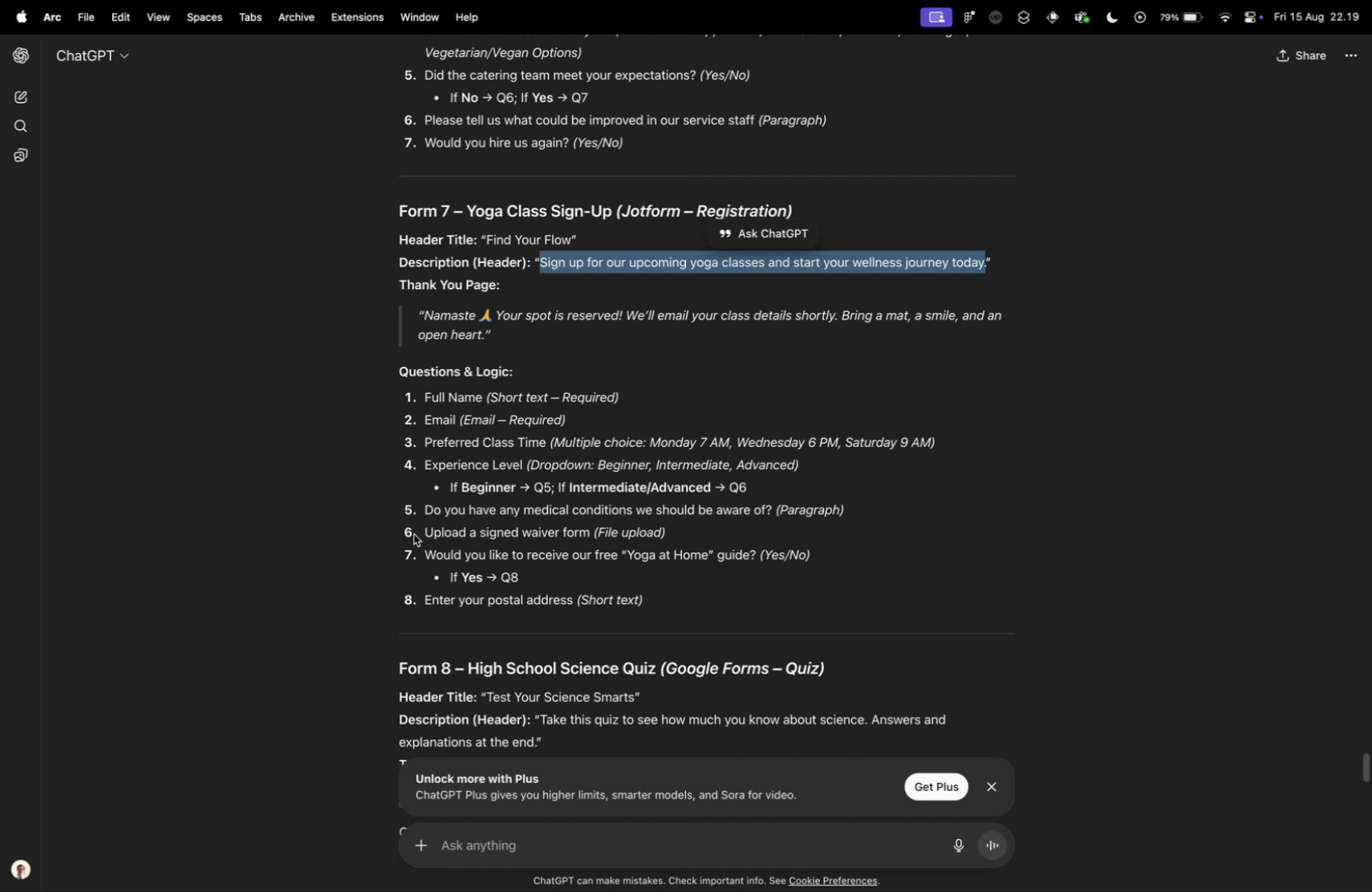 
wait(30.18)
 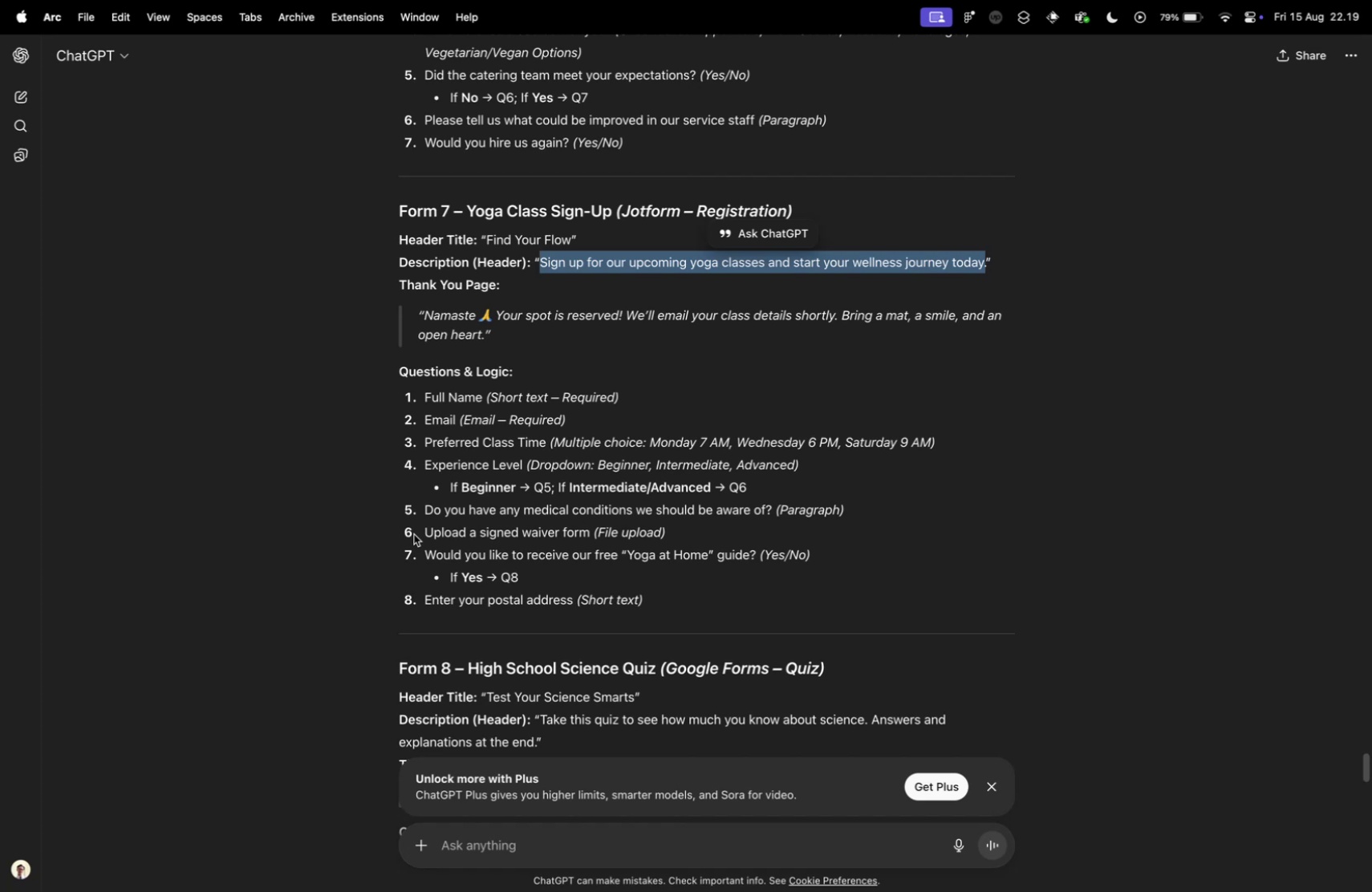 
mouse_move([444, 482])
 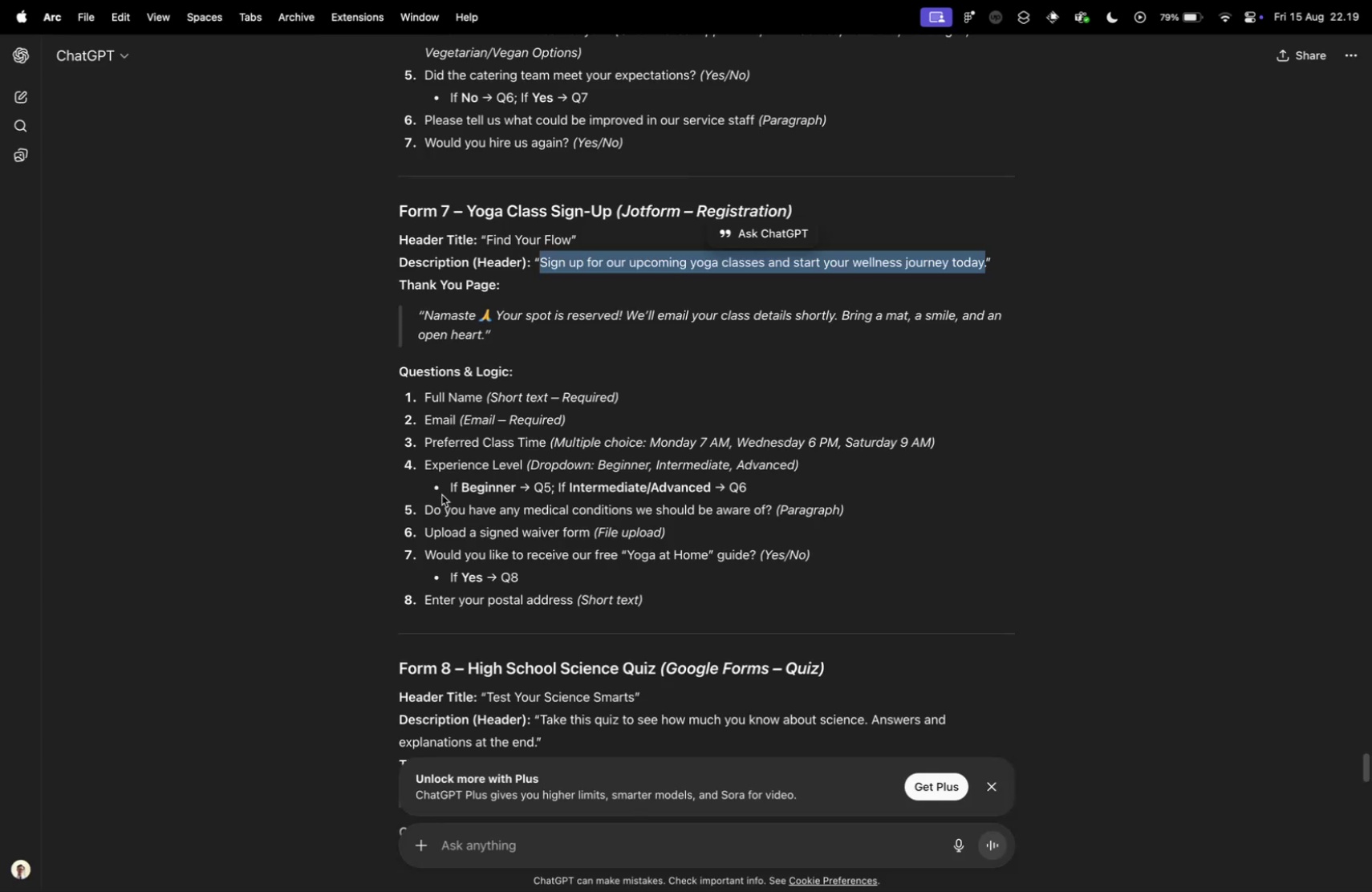 
key(Control+ControlLeft)
 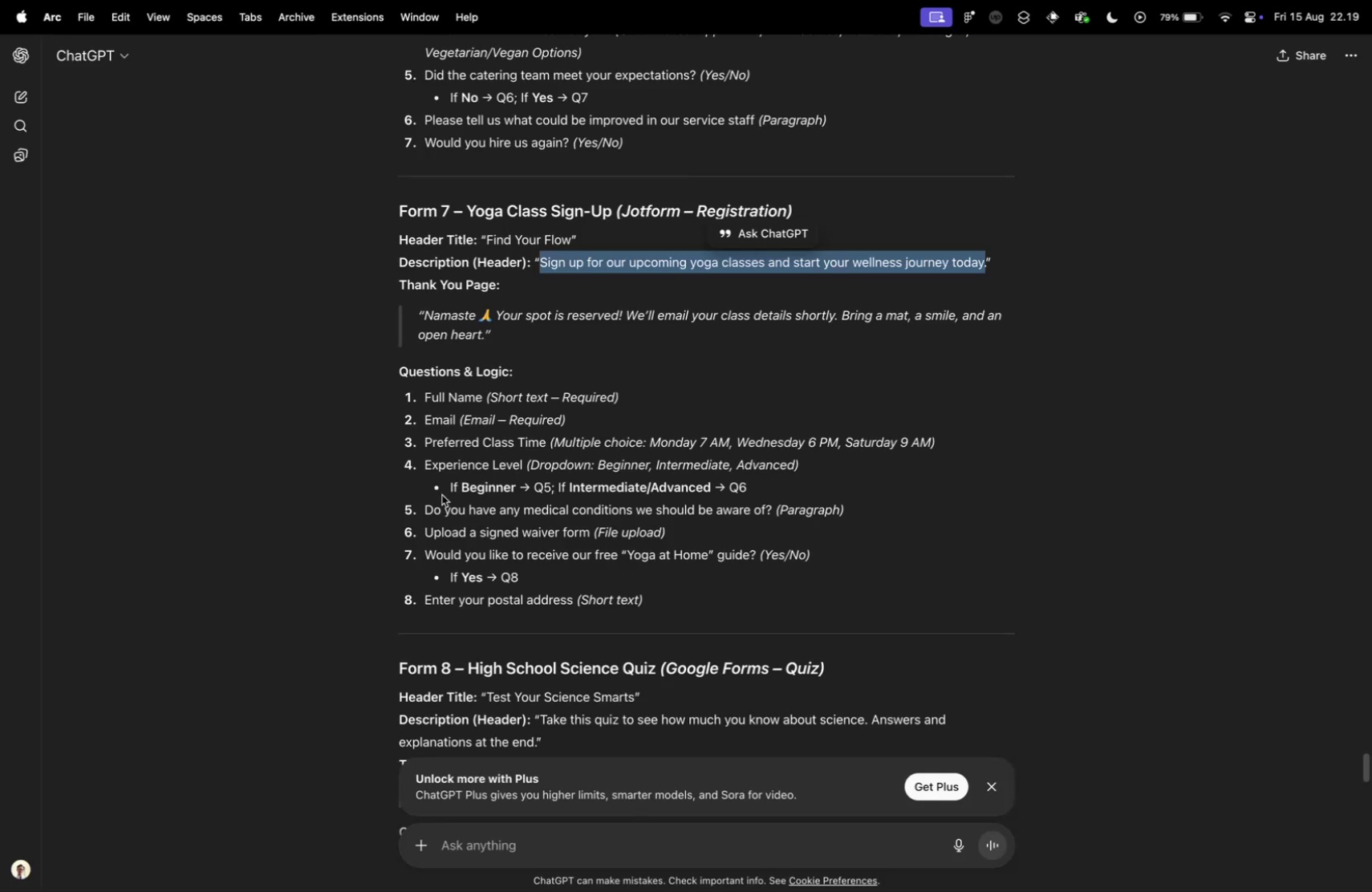 
key(Control+Tab)
 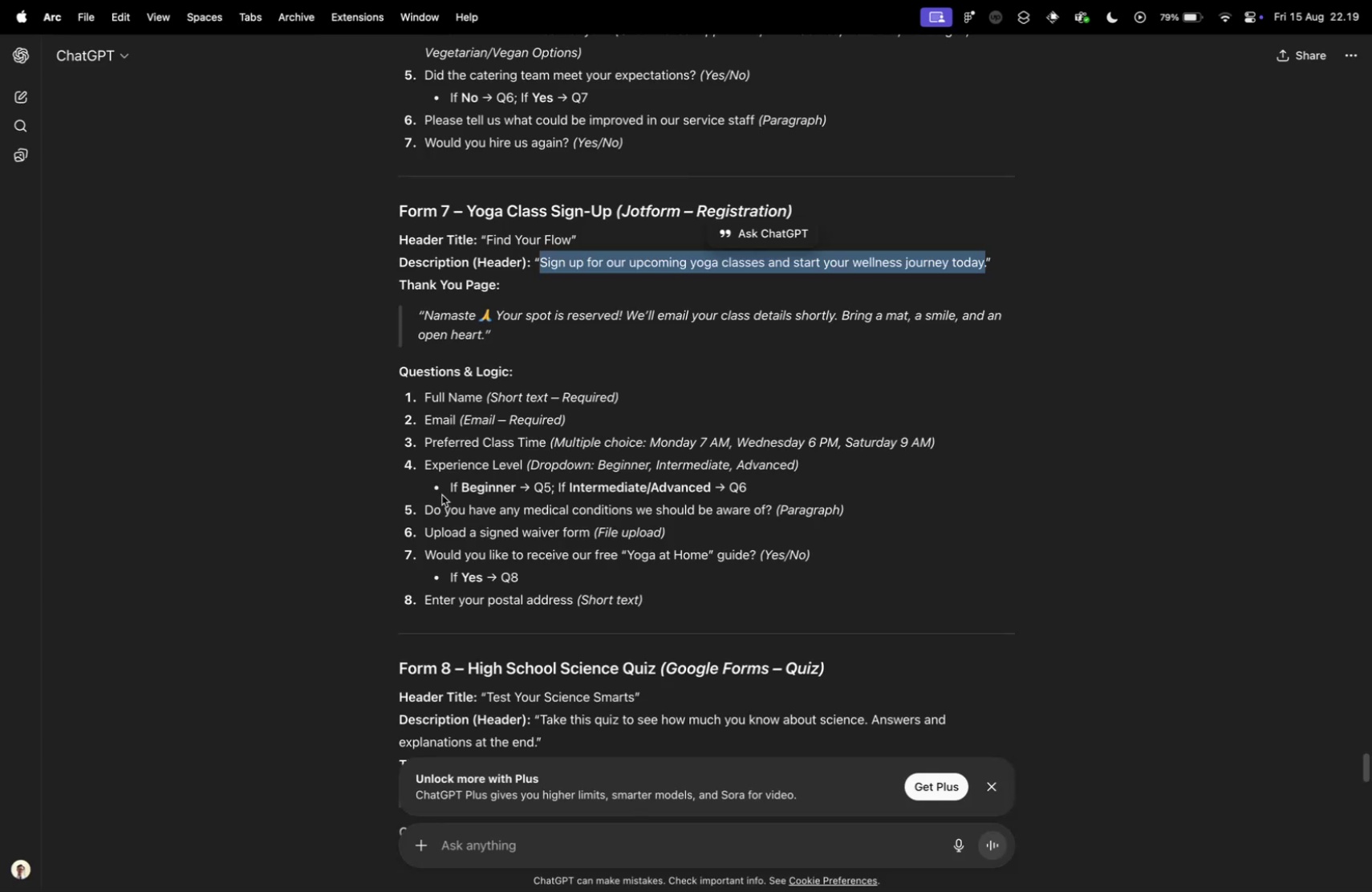 
key(Control+ControlLeft)
 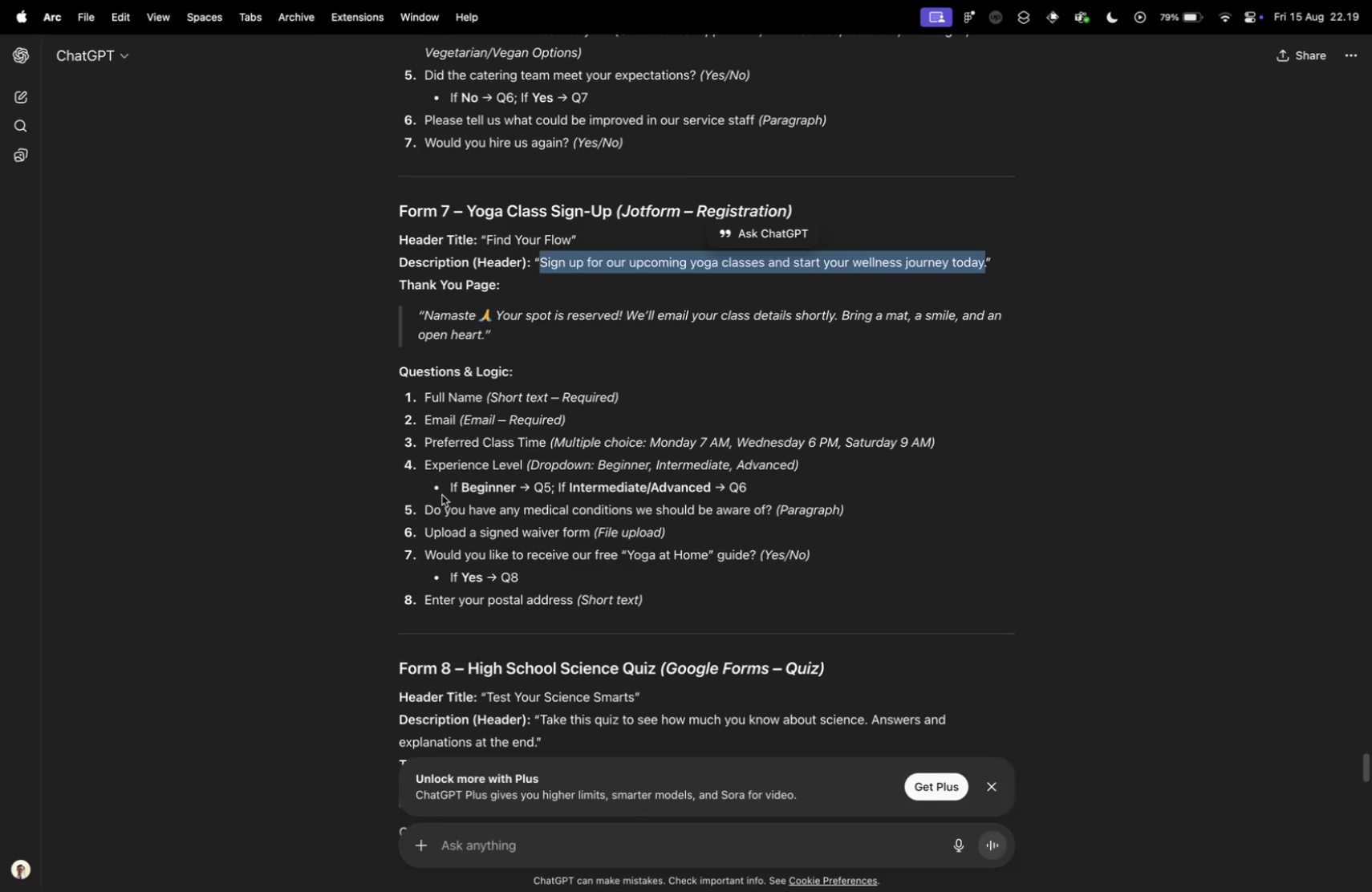 
key(Control+Tab)
 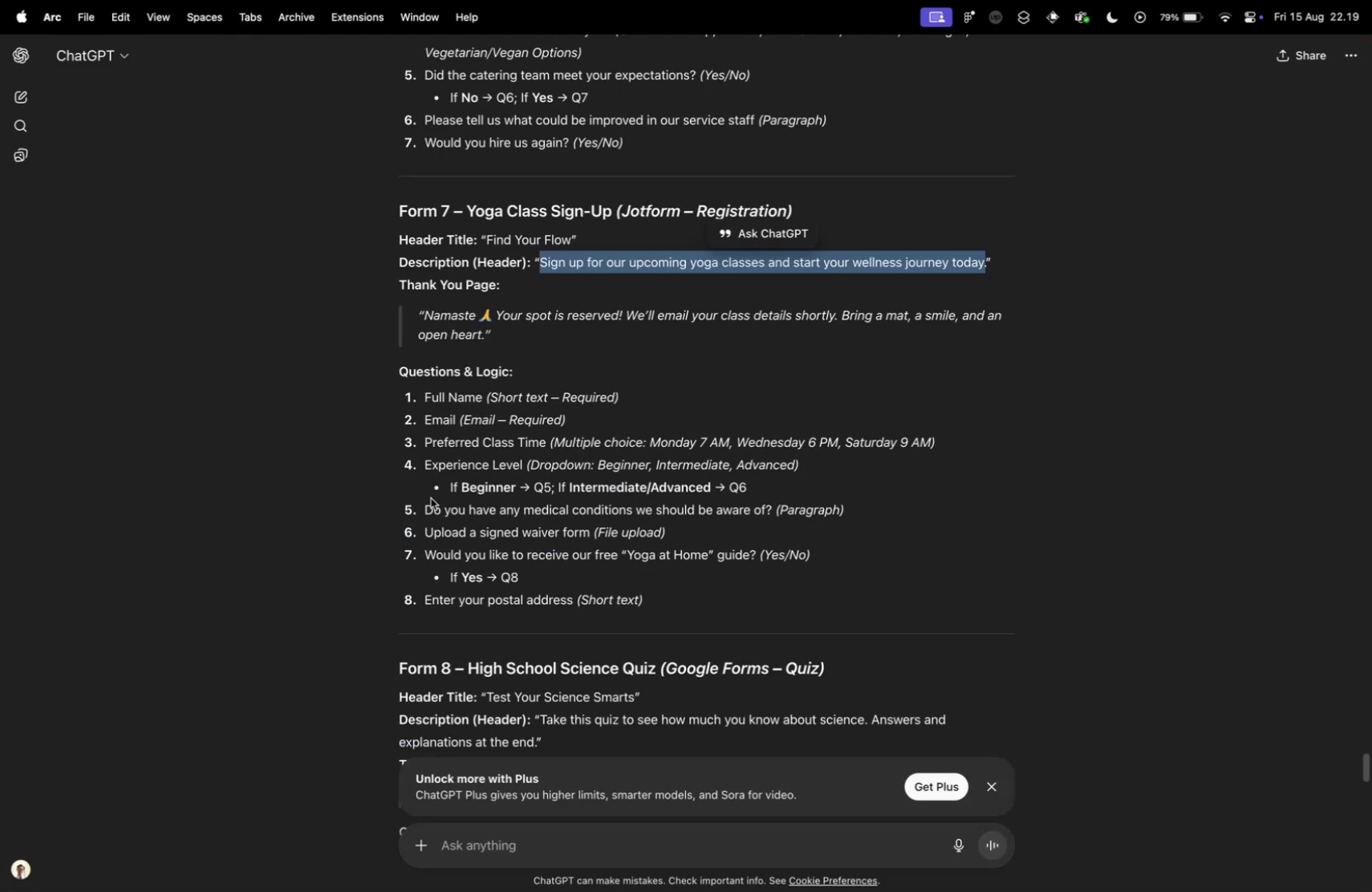 
key(Control+Tab)
 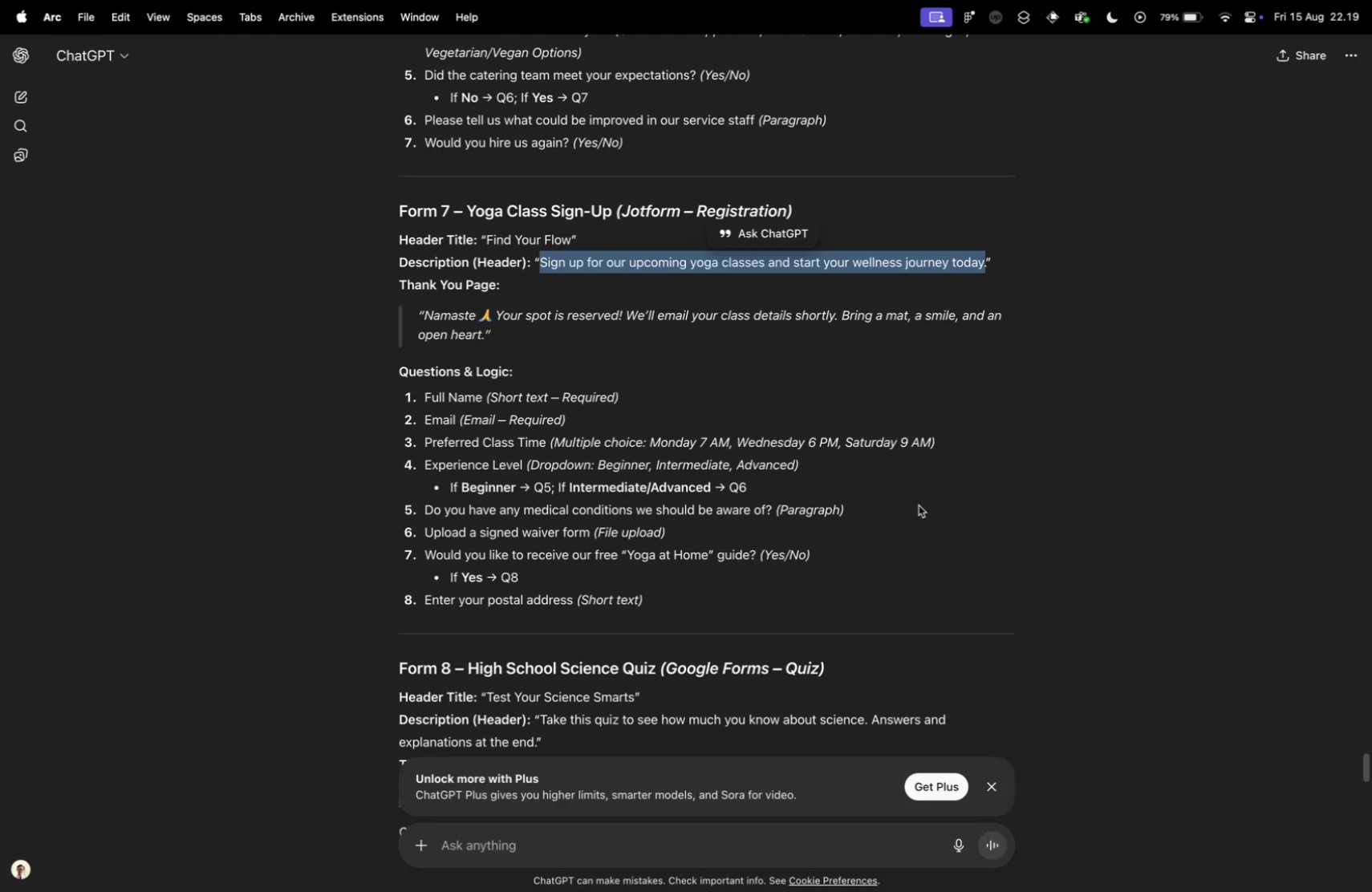 
key(Control+ControlLeft)
 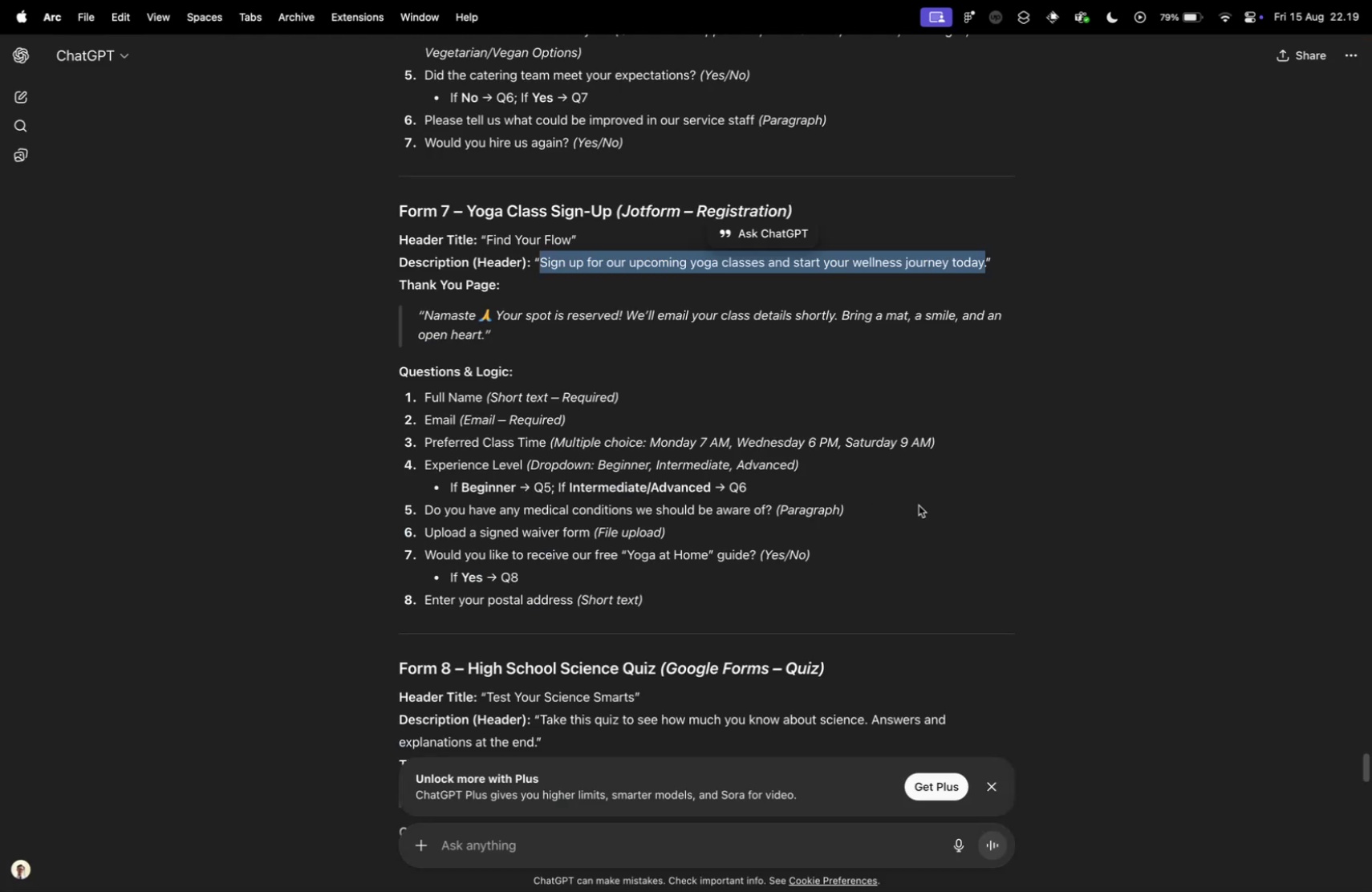 
key(Control+Tab)
 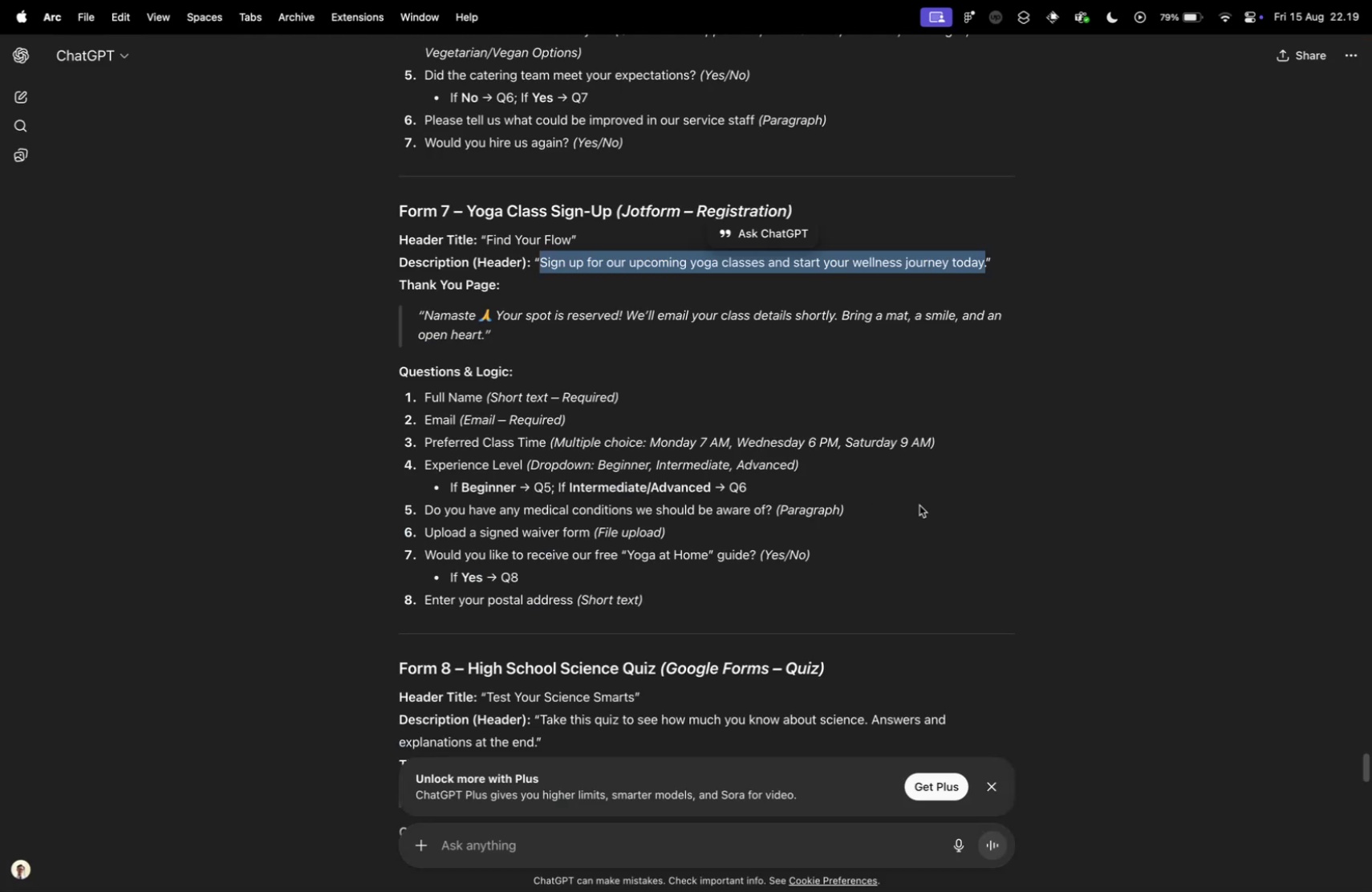 
hold_key(key=ControlLeft, duration=0.87)
 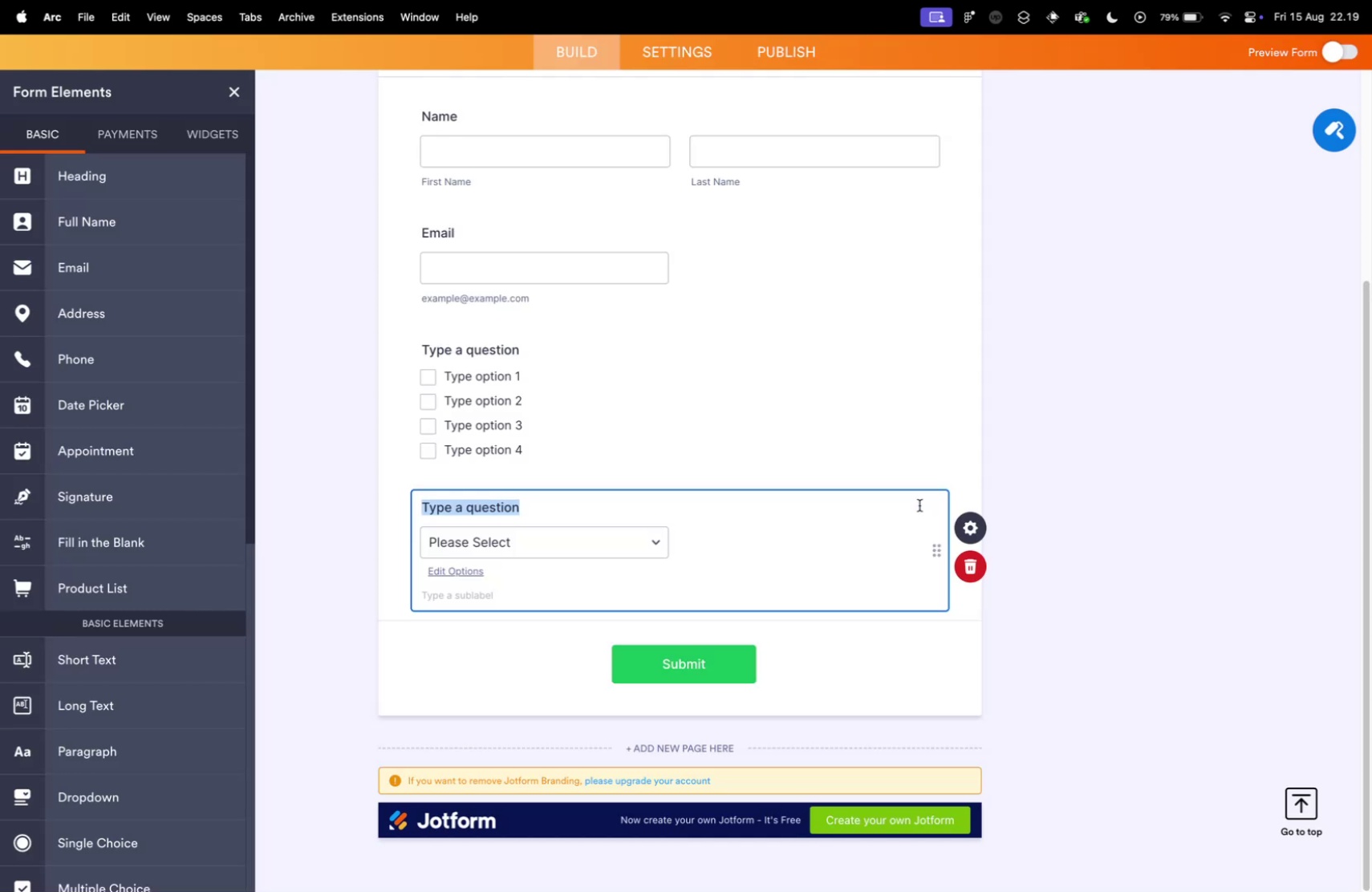 
wait(5.54)
 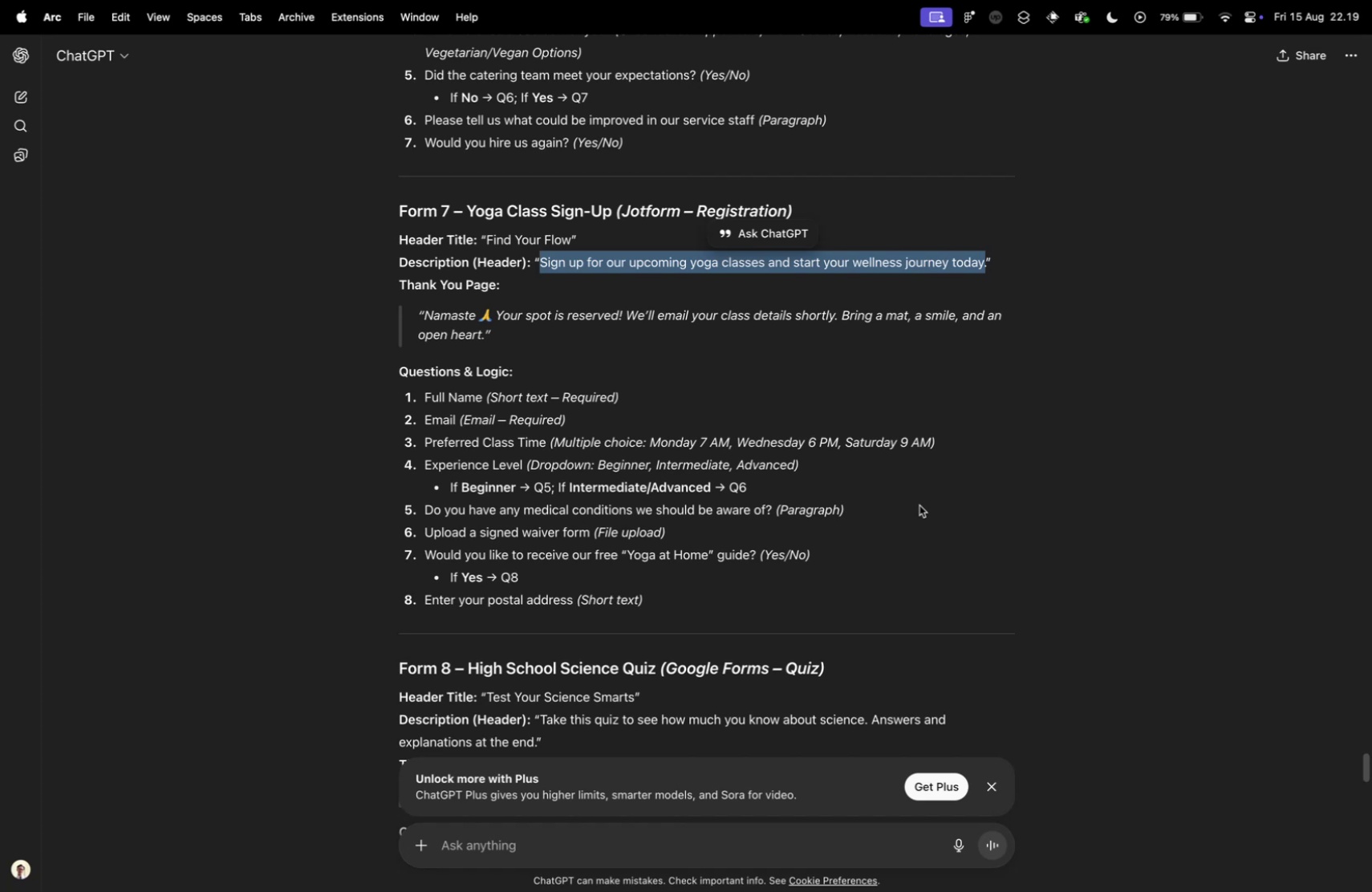 
key(Control+ControlLeft)
 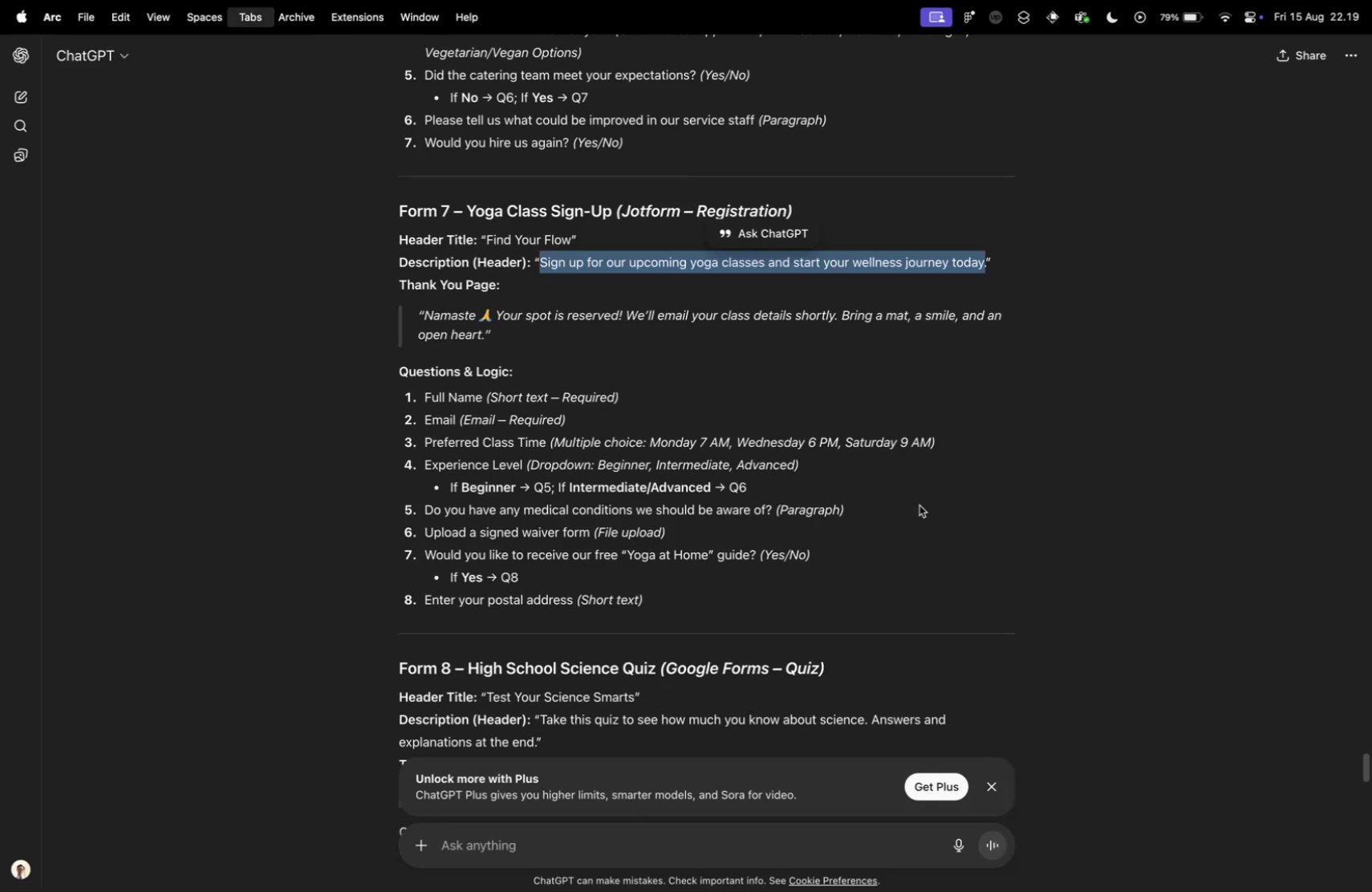 
key(Control+Tab)
 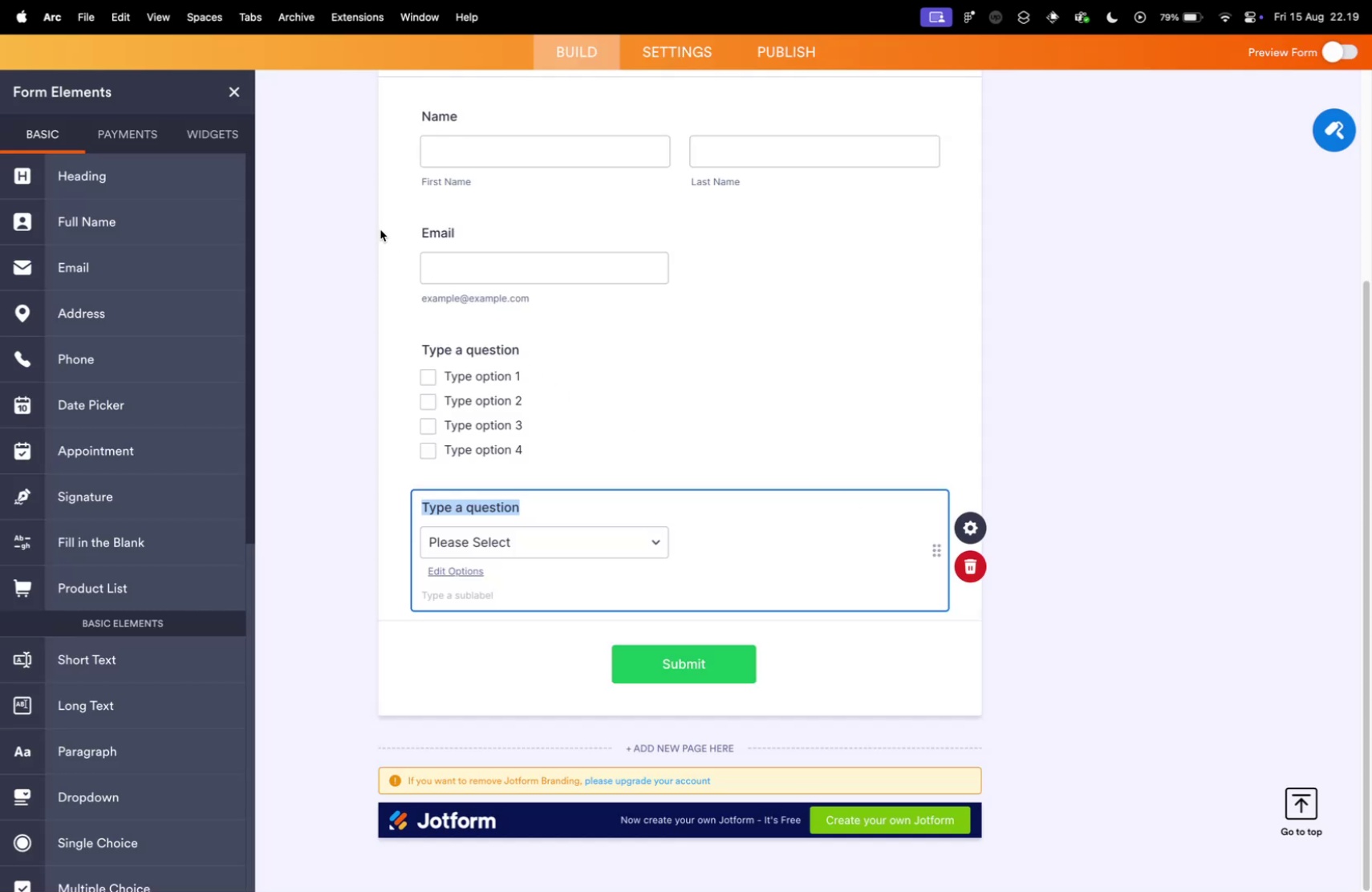 
key(Control+ControlLeft)
 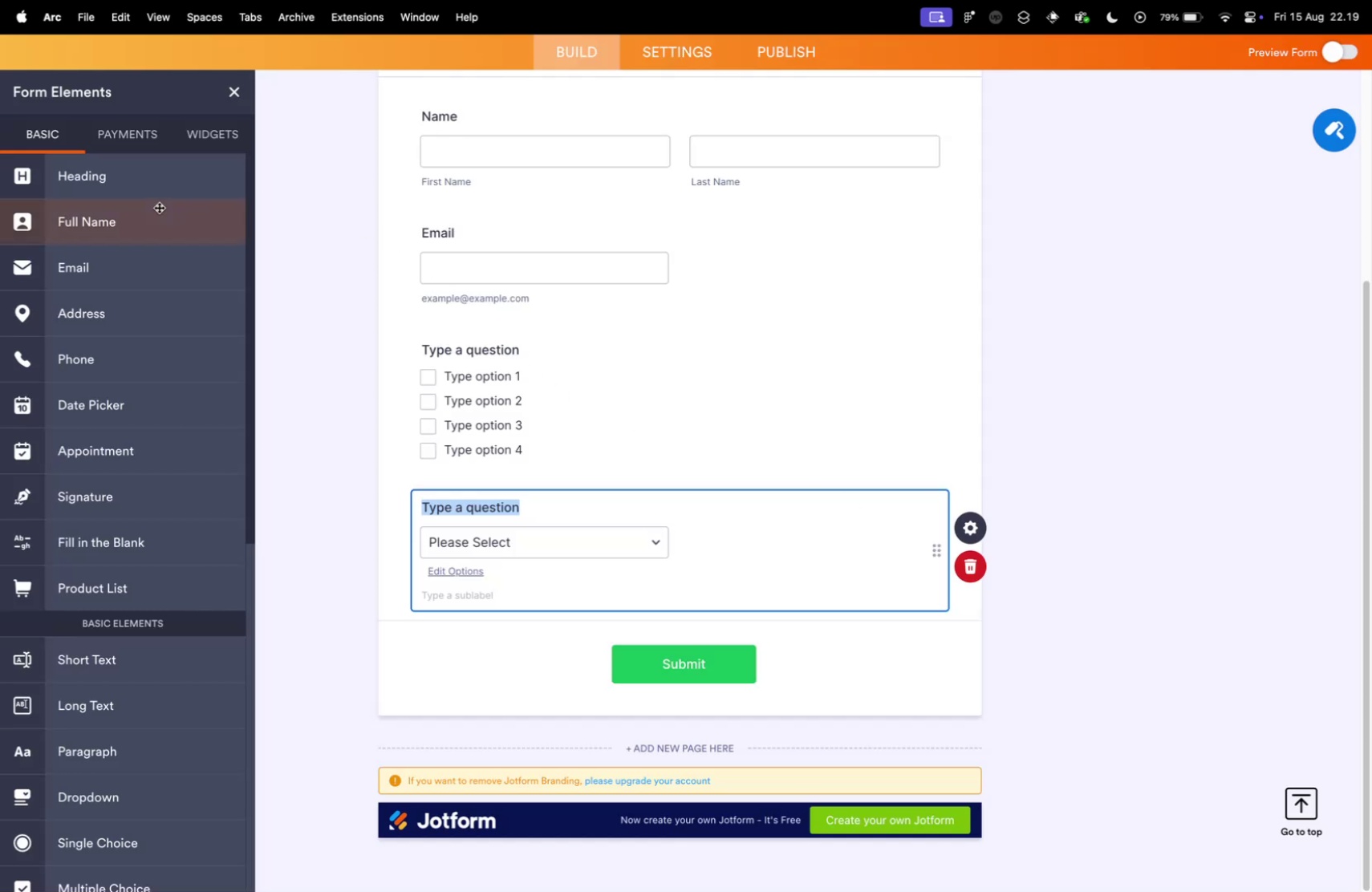 
key(Control+Tab)
 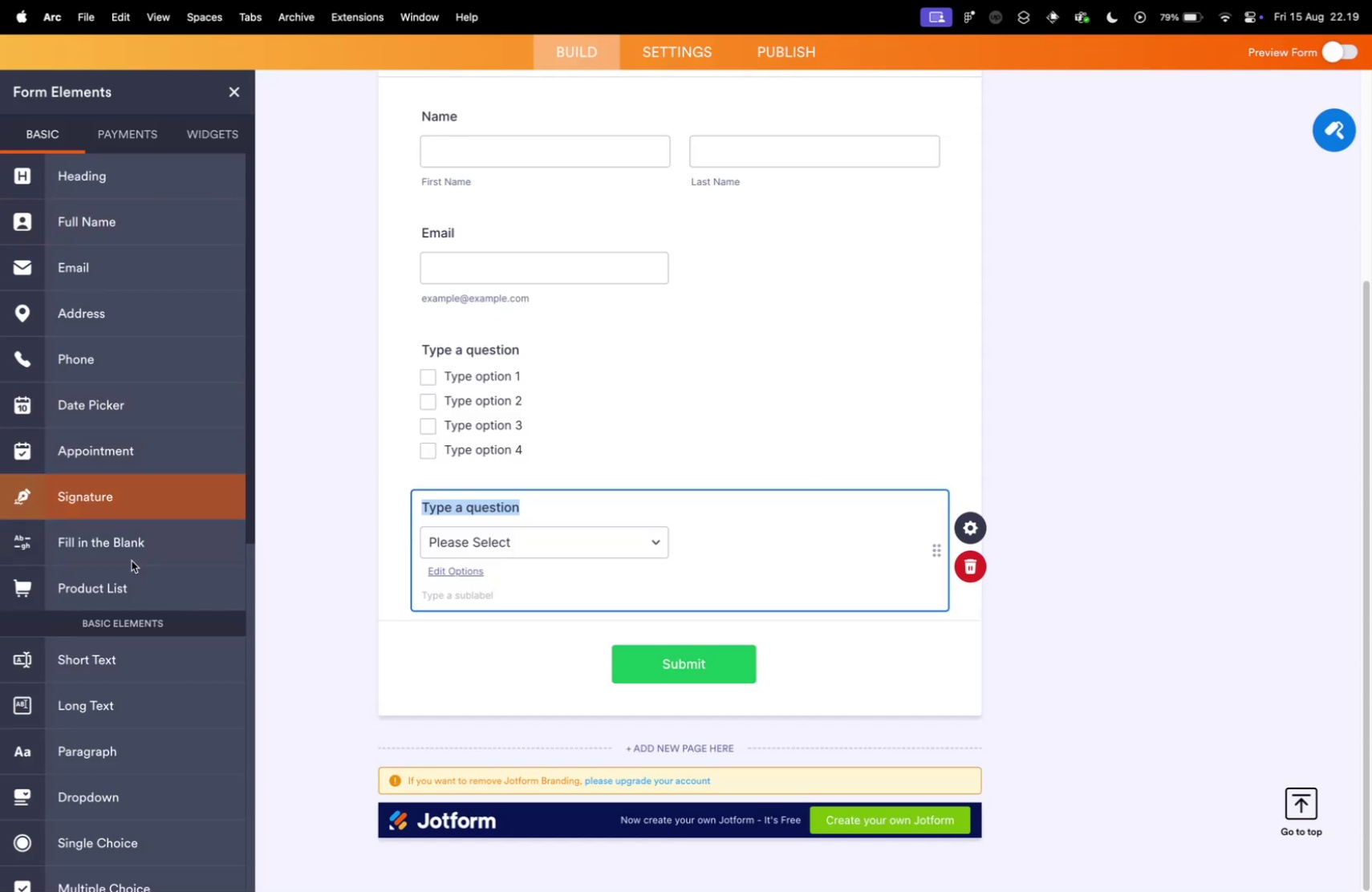 
key(Control+ControlLeft)
 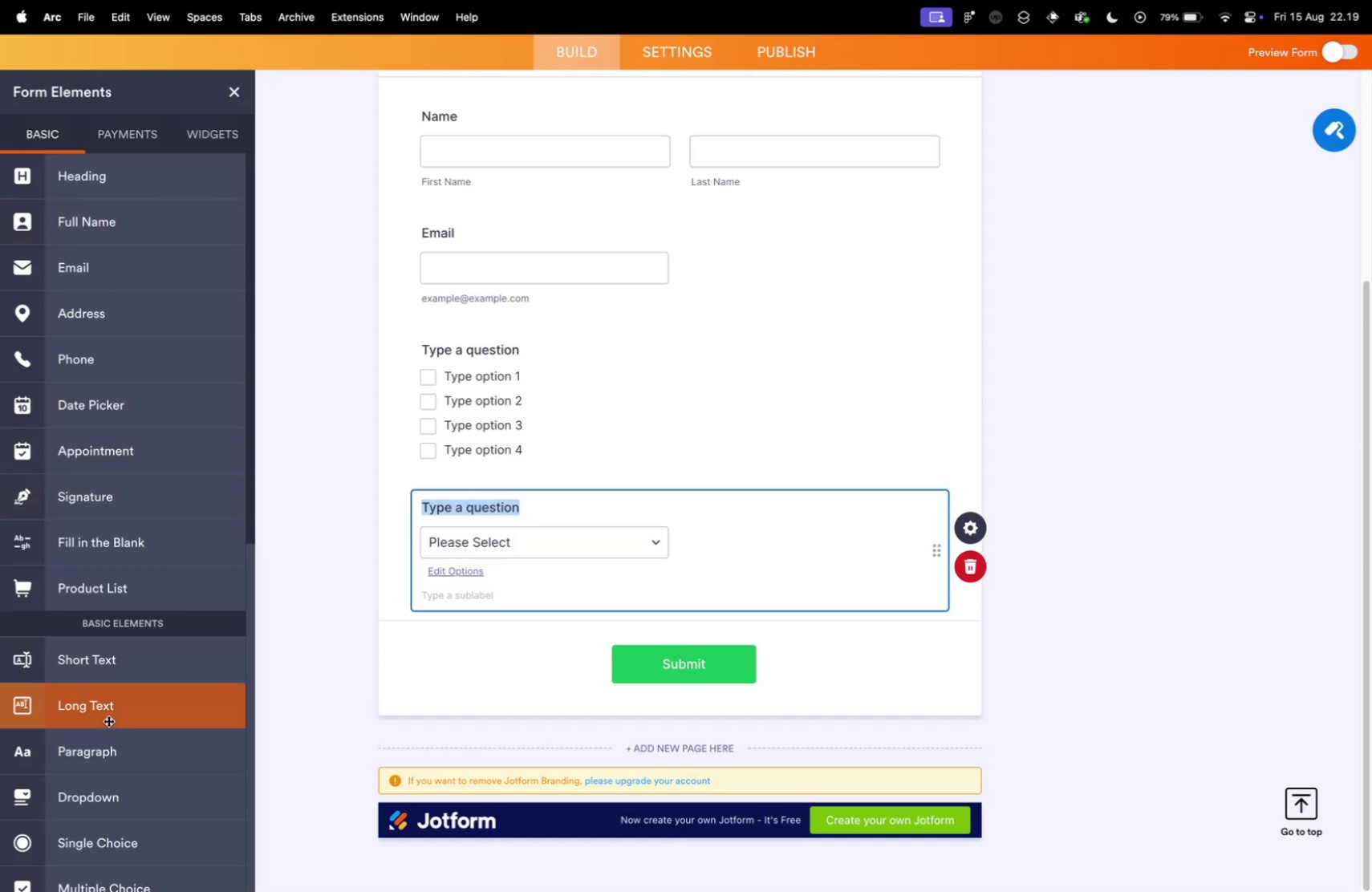 
key(Control+Tab)
 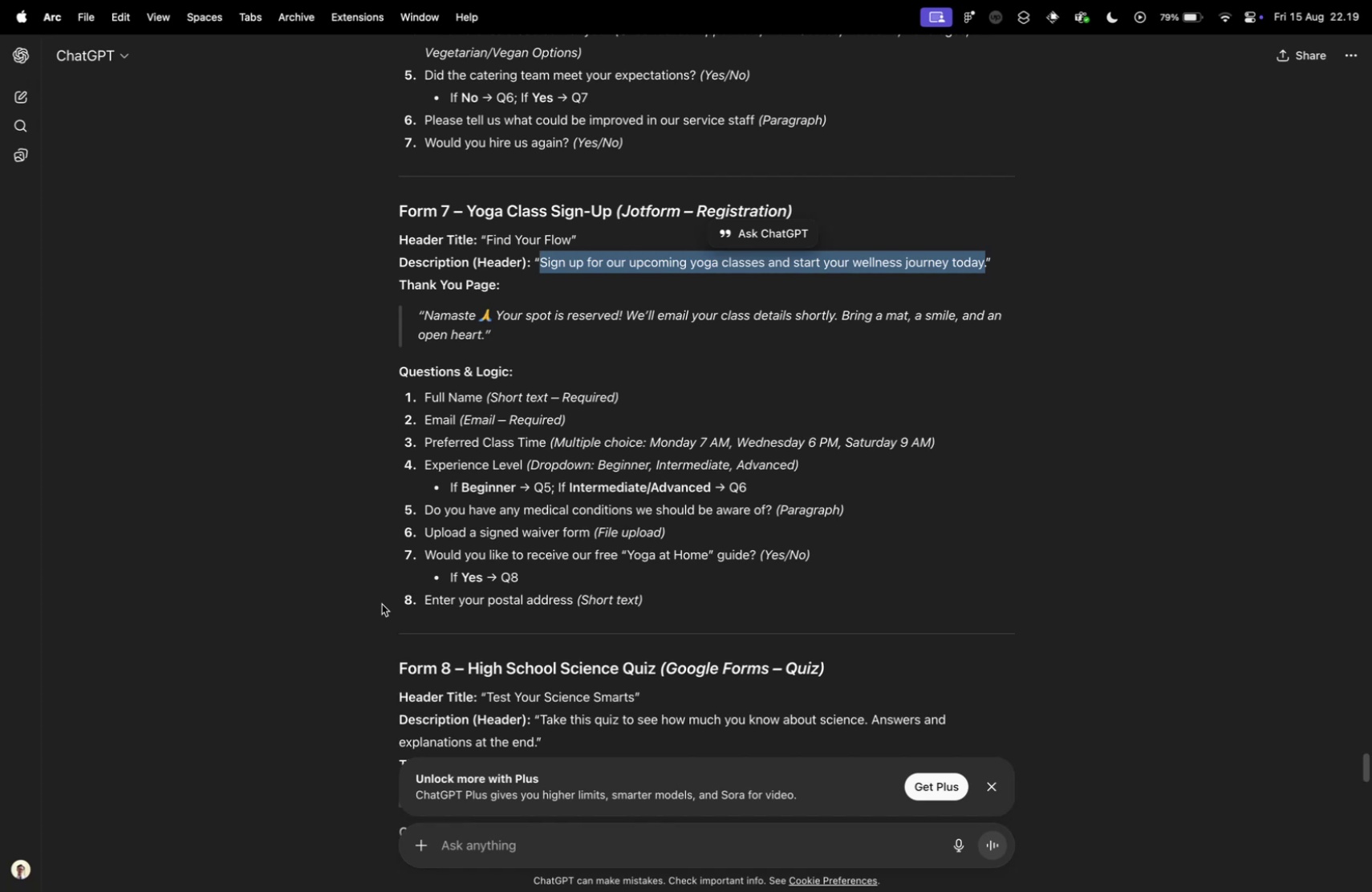 
left_click([148, 703])
 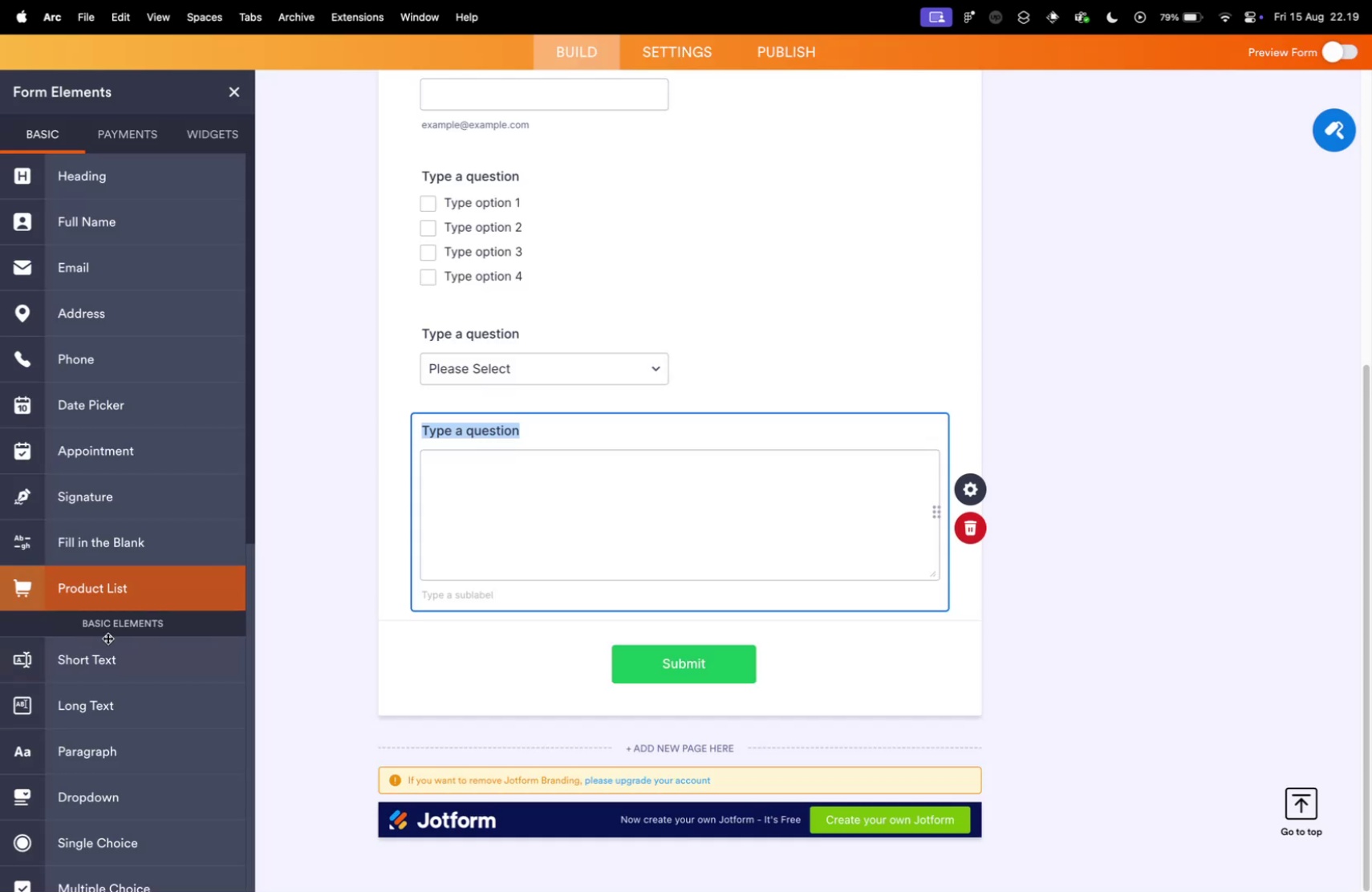 
key(Control+ControlLeft)
 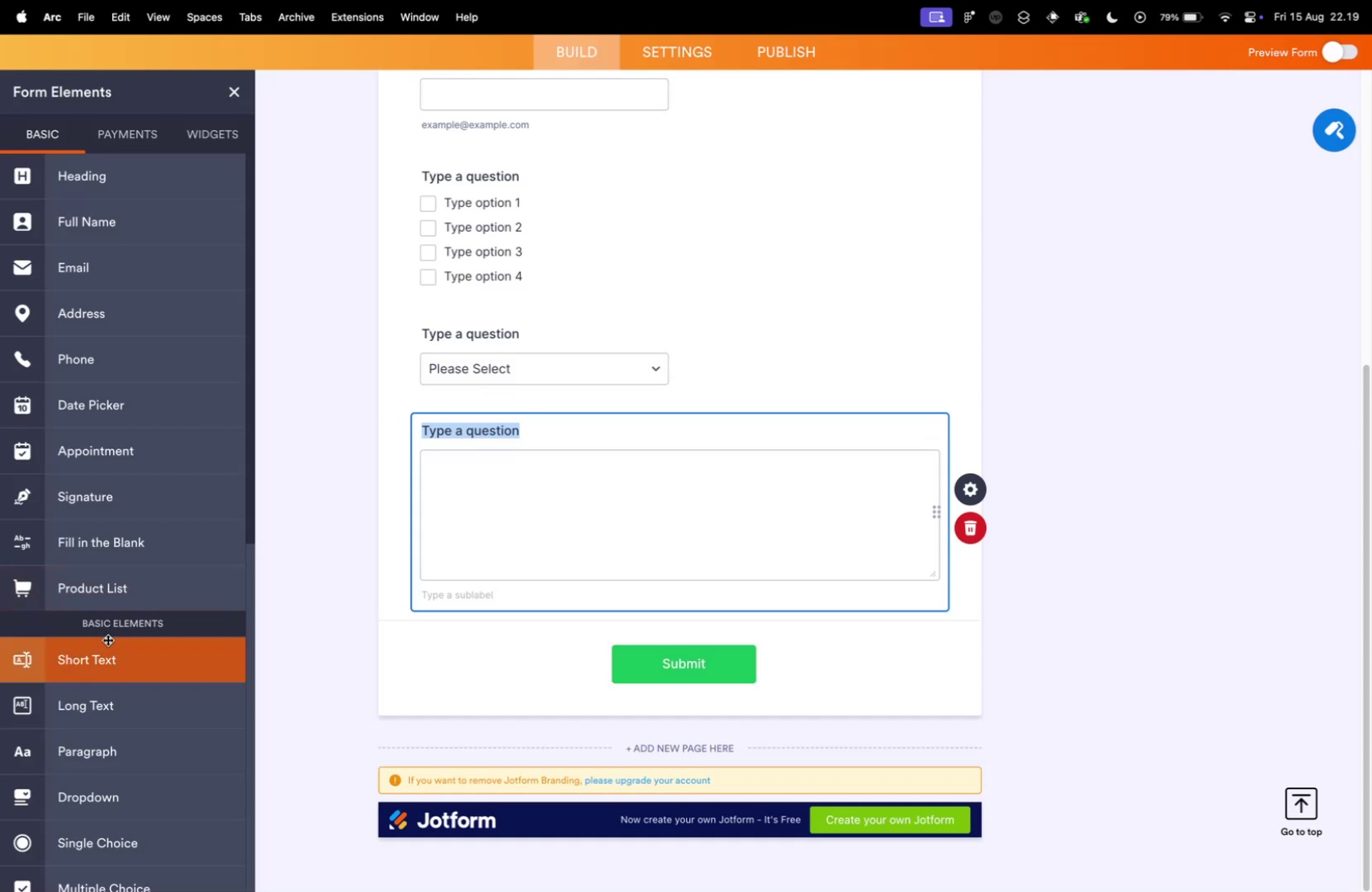 
key(Control+Tab)
 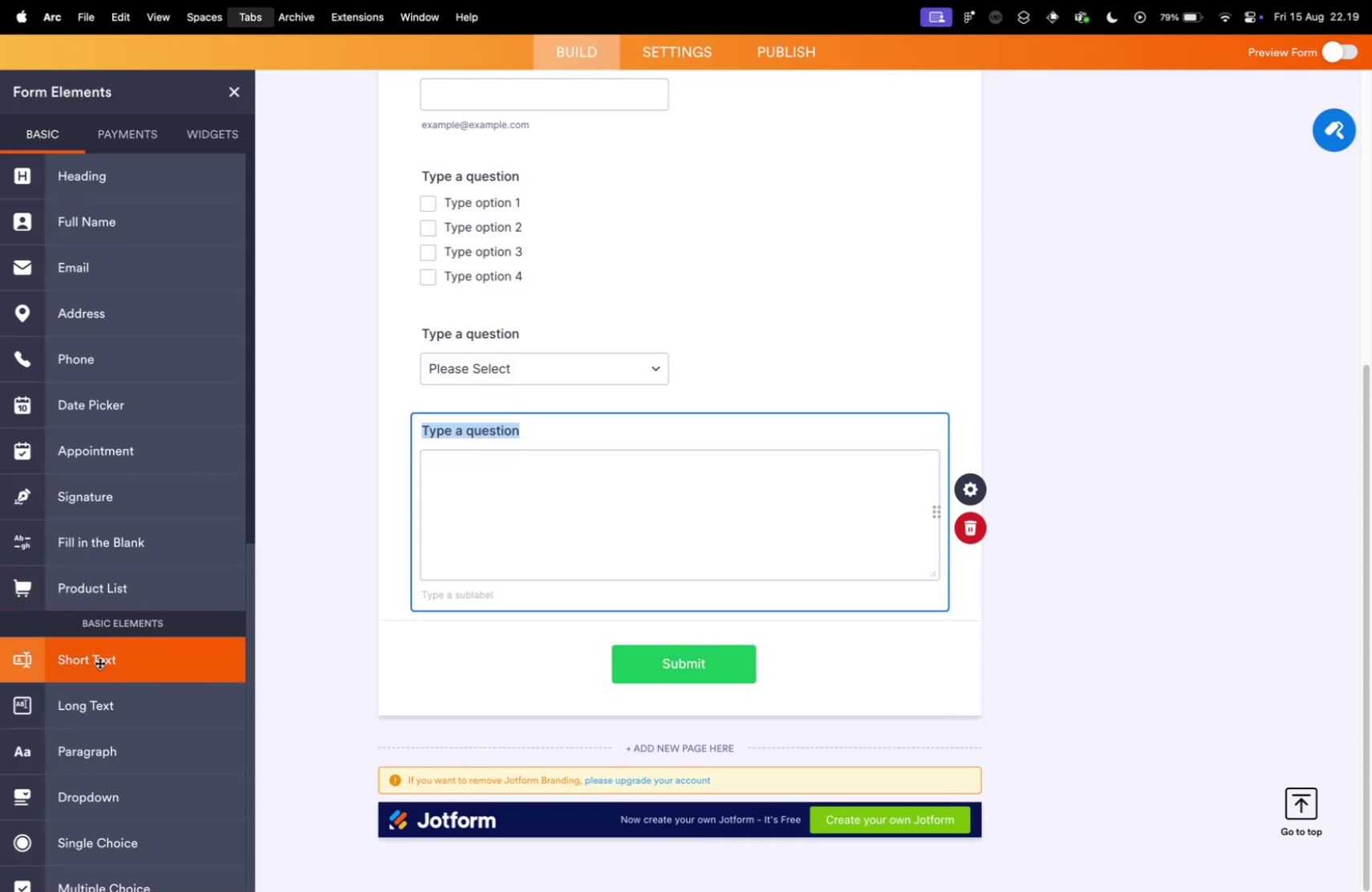 
key(Control+ControlLeft)
 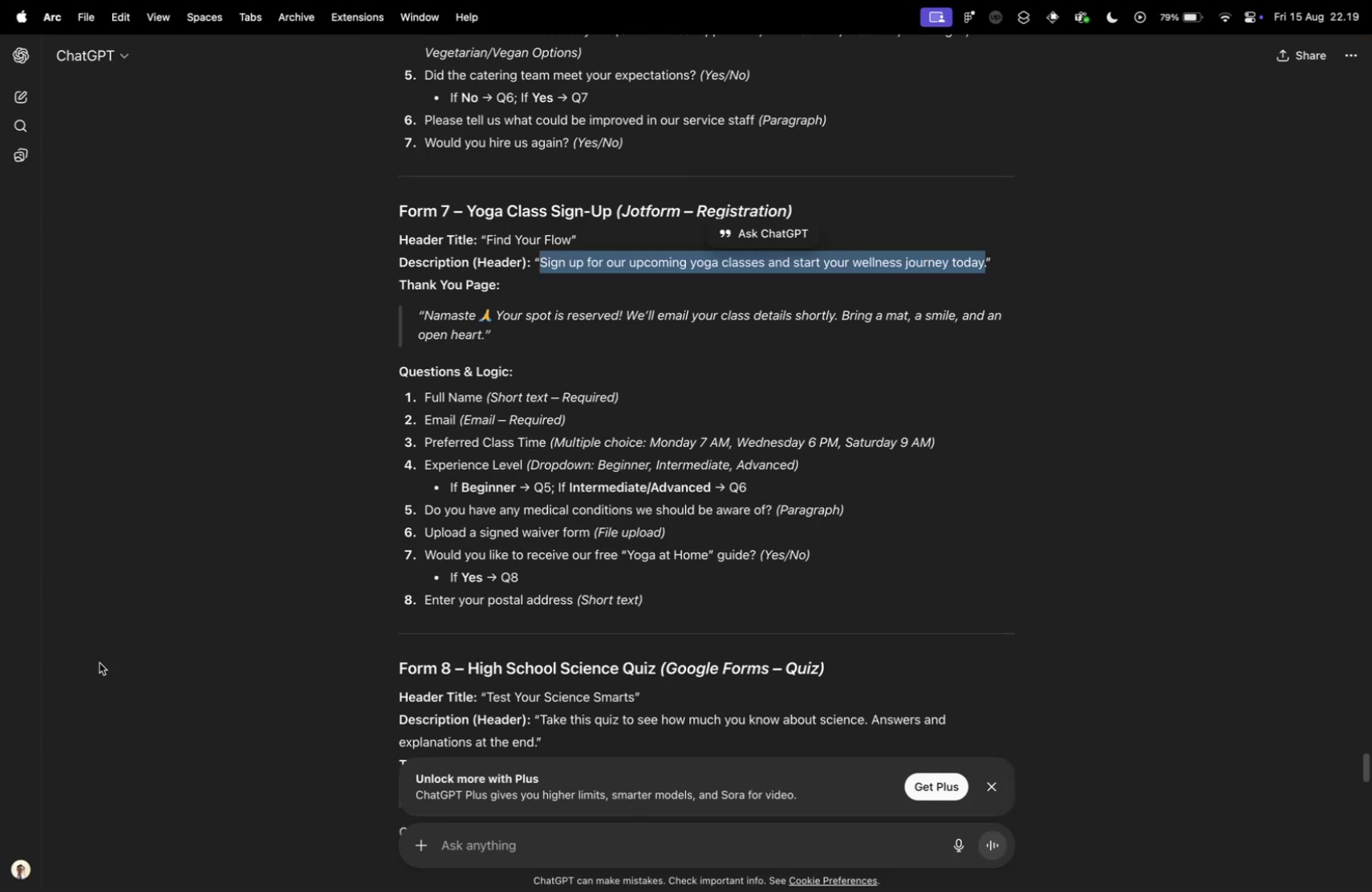 
key(Control+Tab)
 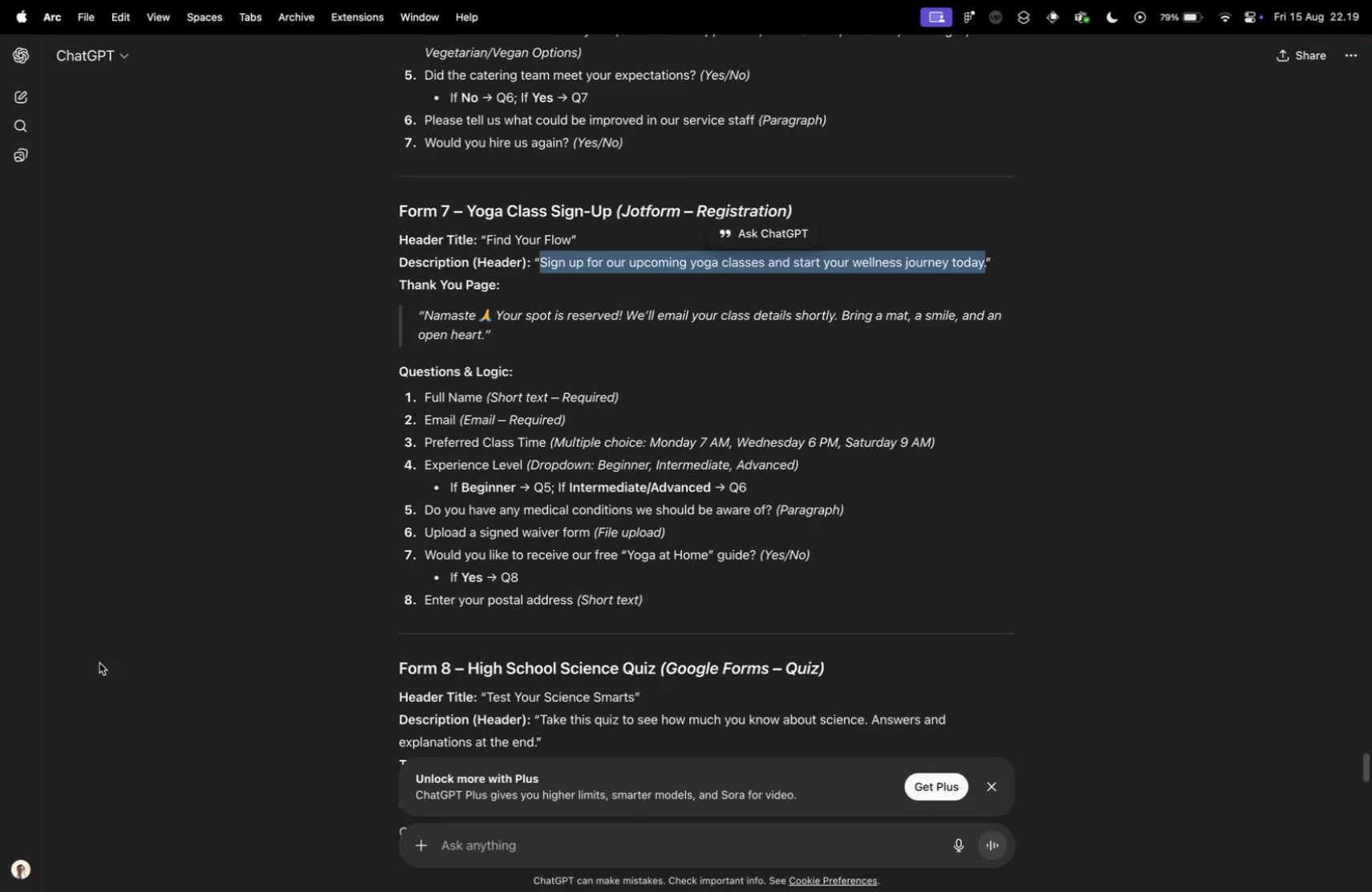 
key(Control+ControlLeft)
 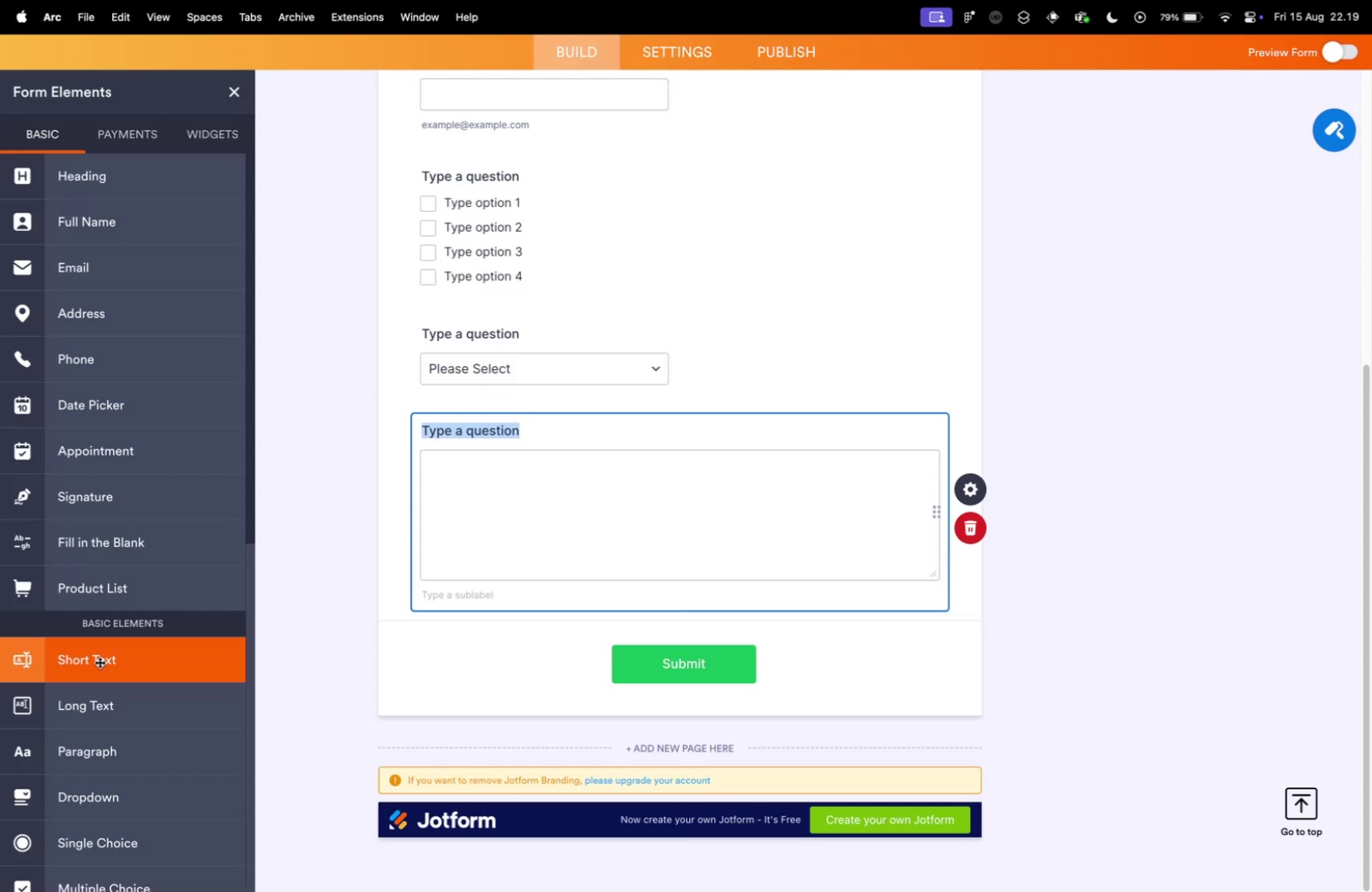 
key(Control+Tab)
 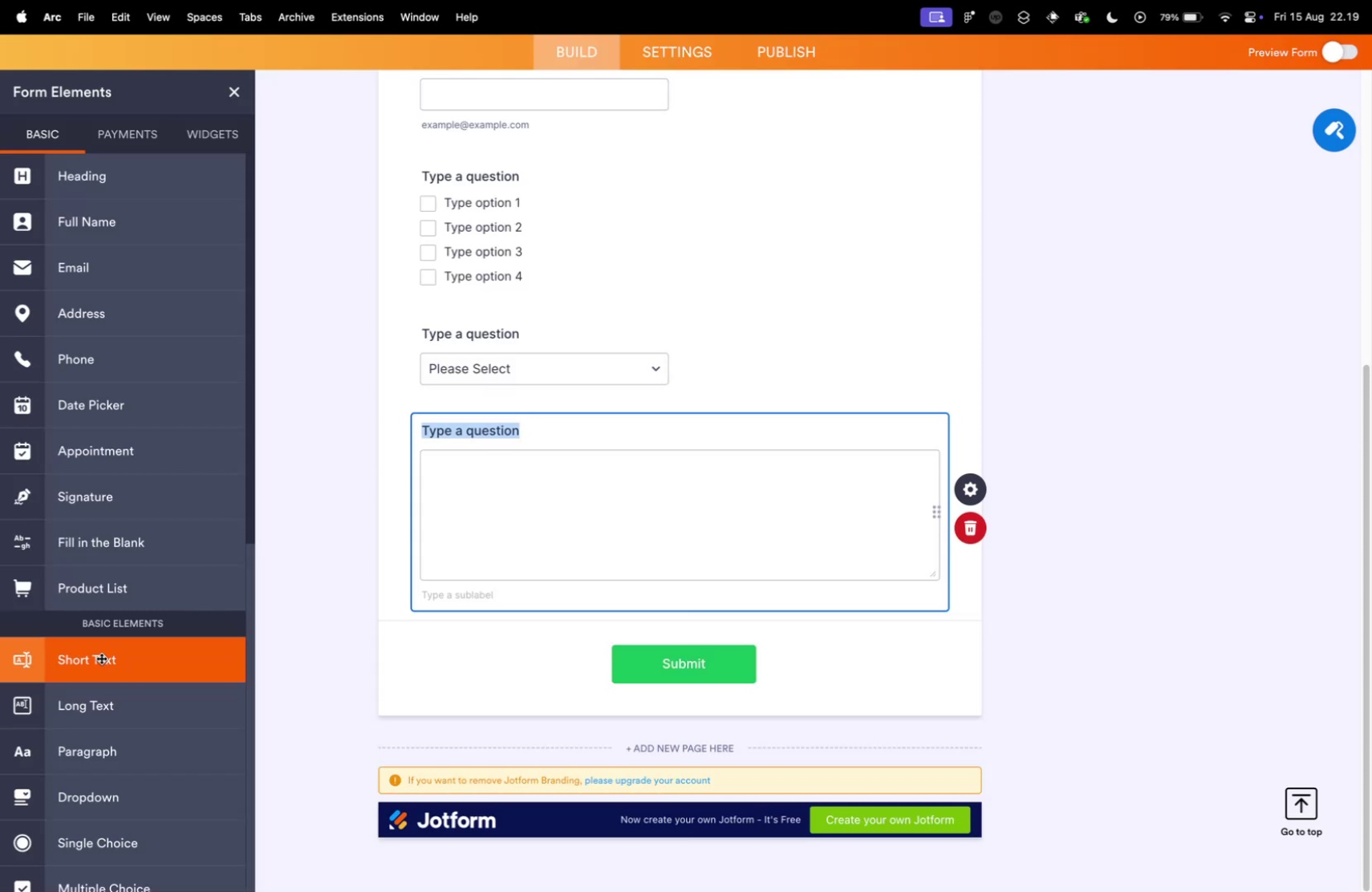 
key(Control+ControlLeft)
 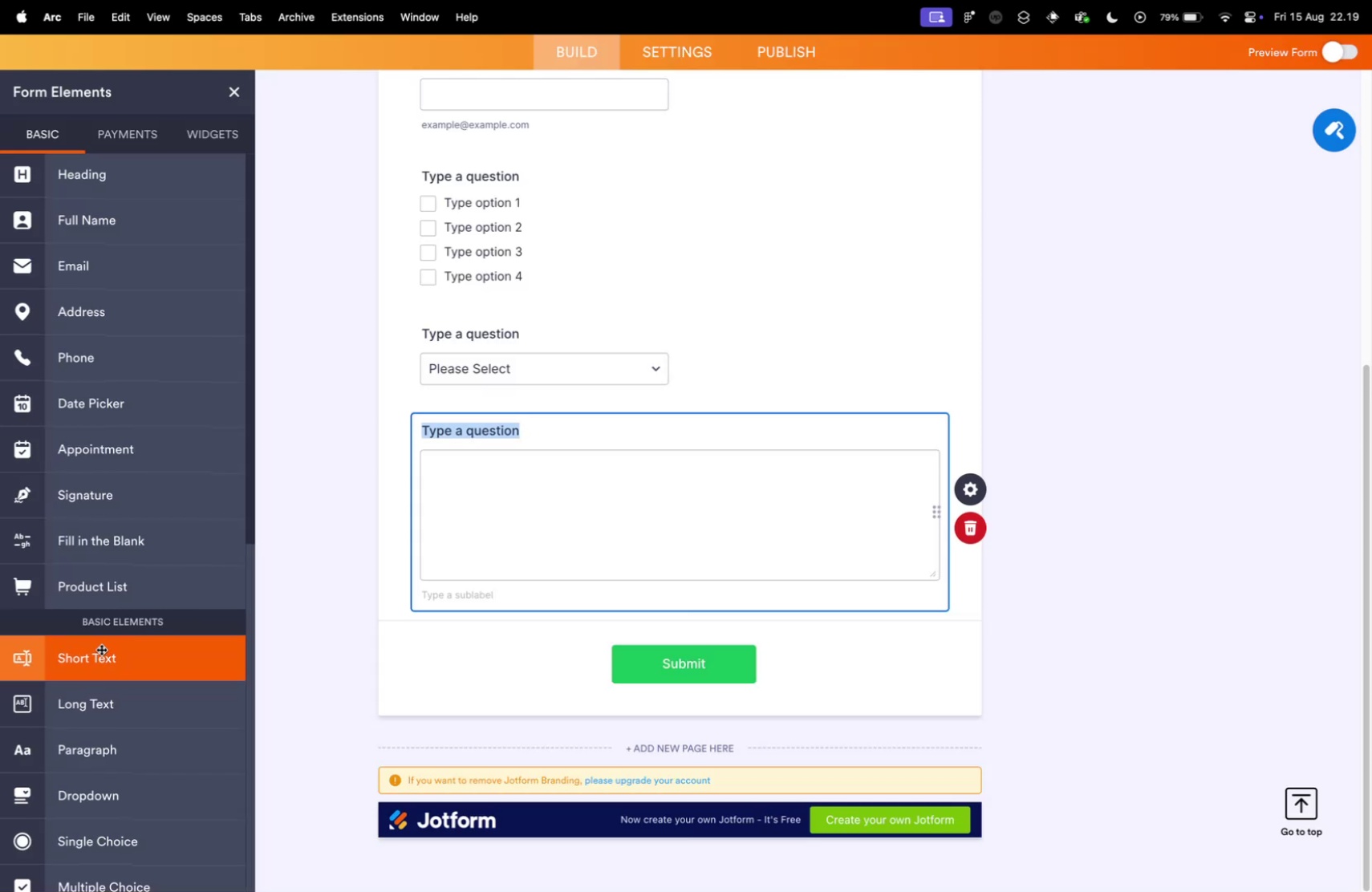 
key(Control+Tab)
 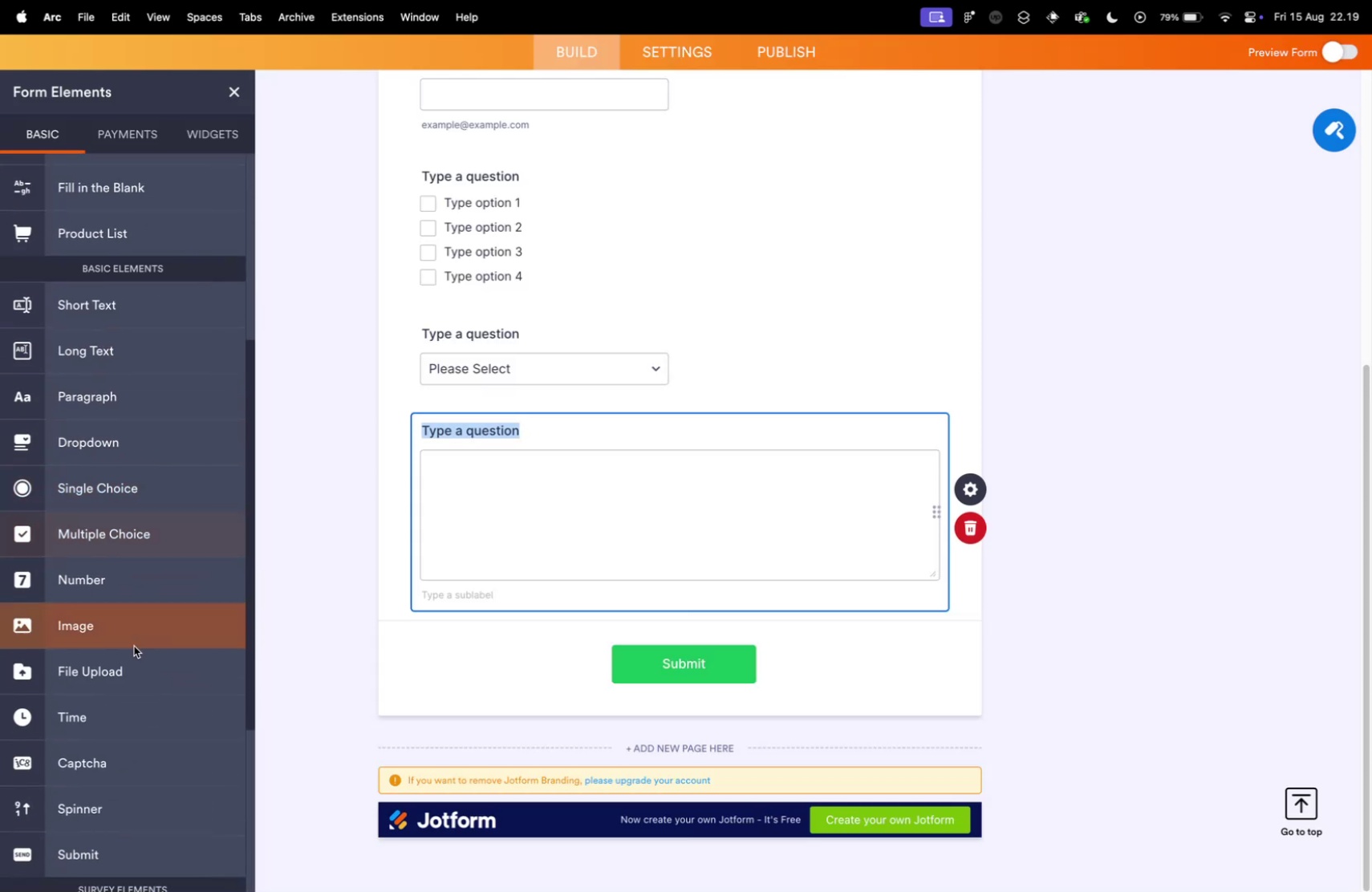 
scroll: coordinate [137, 646], scroll_direction: down, amount: 12.0
 